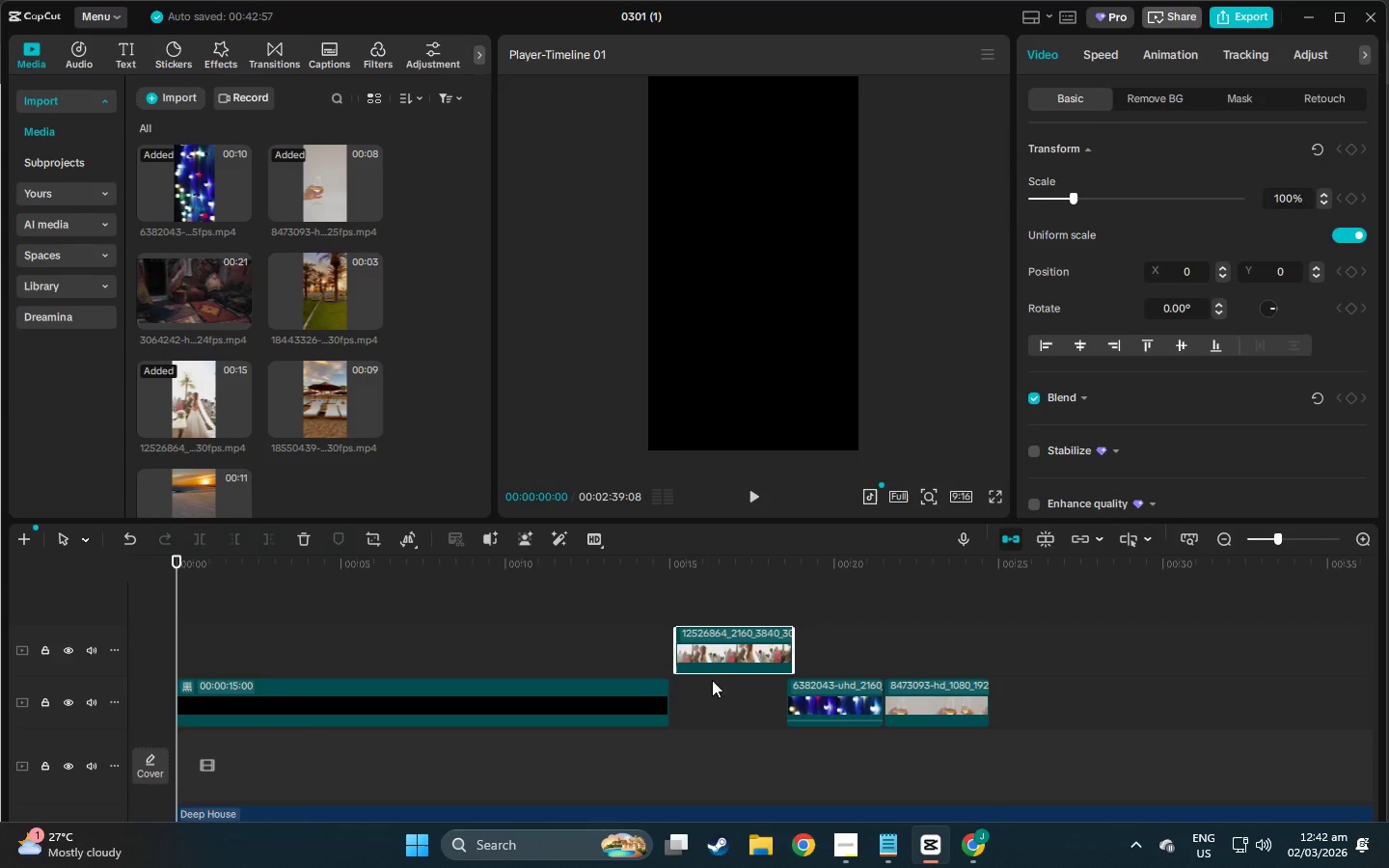 
key(Control+Z)
 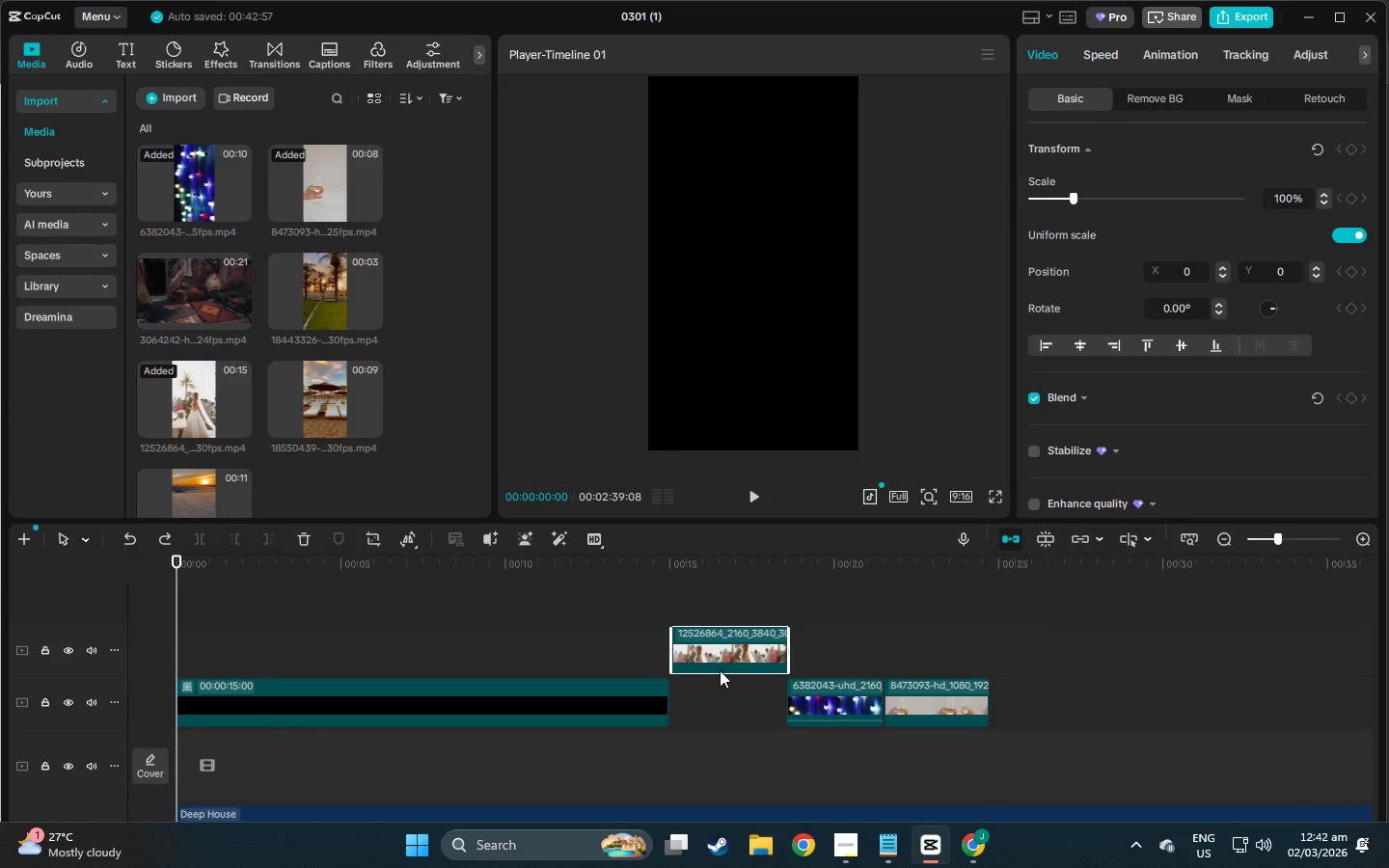 
key(Control+Z)
 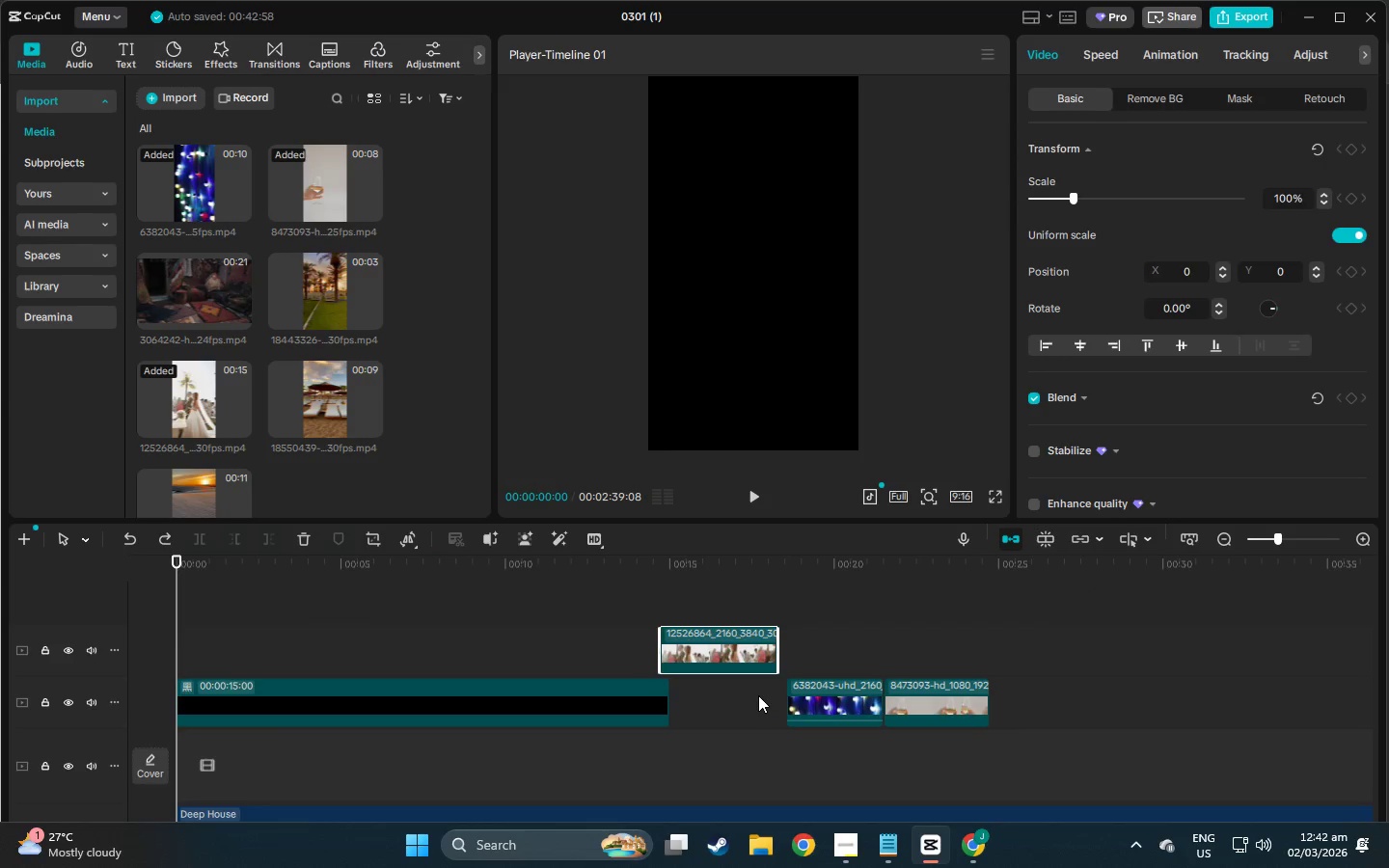 
key(Control+Z)
 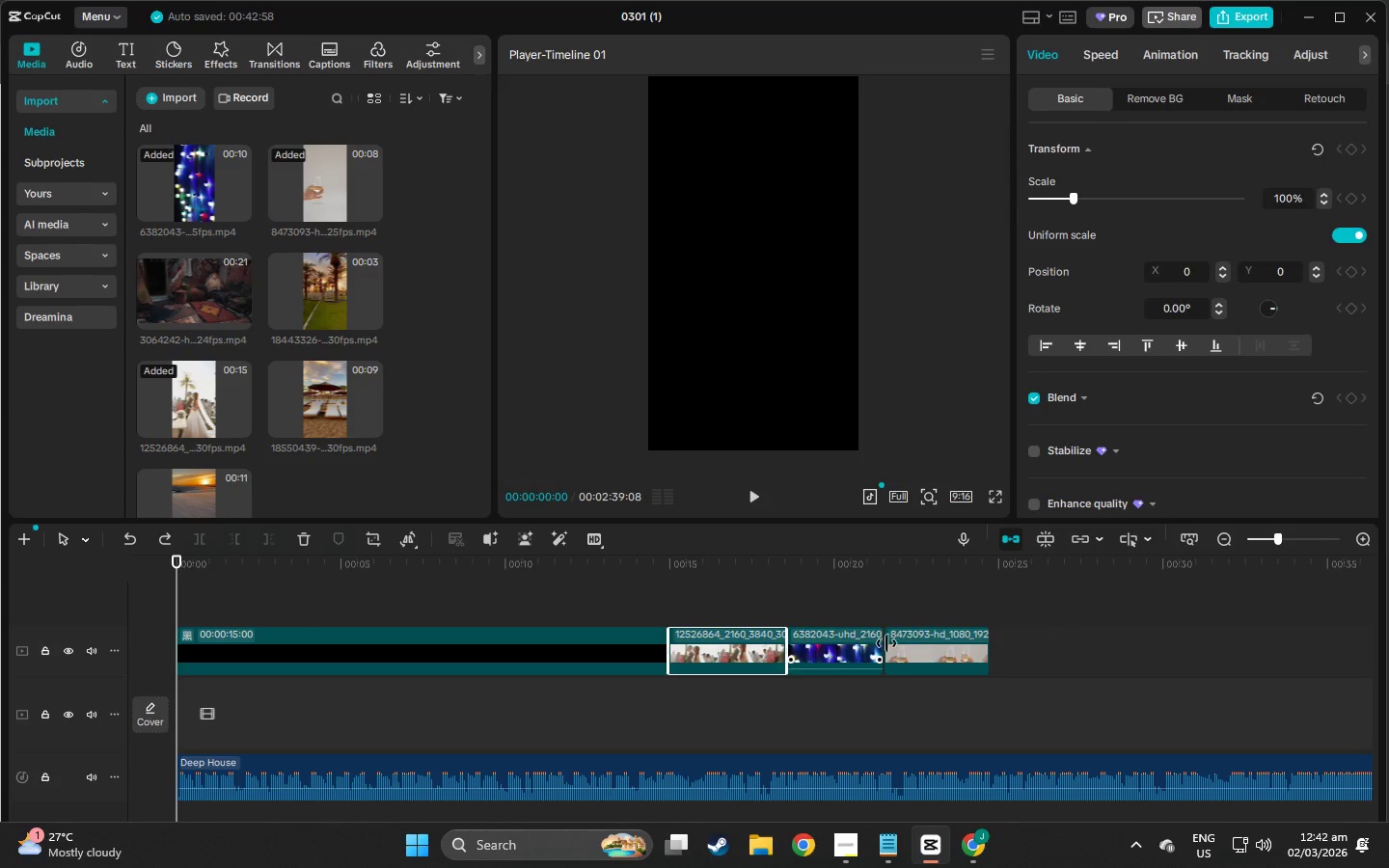 
left_click([1033, 693])
 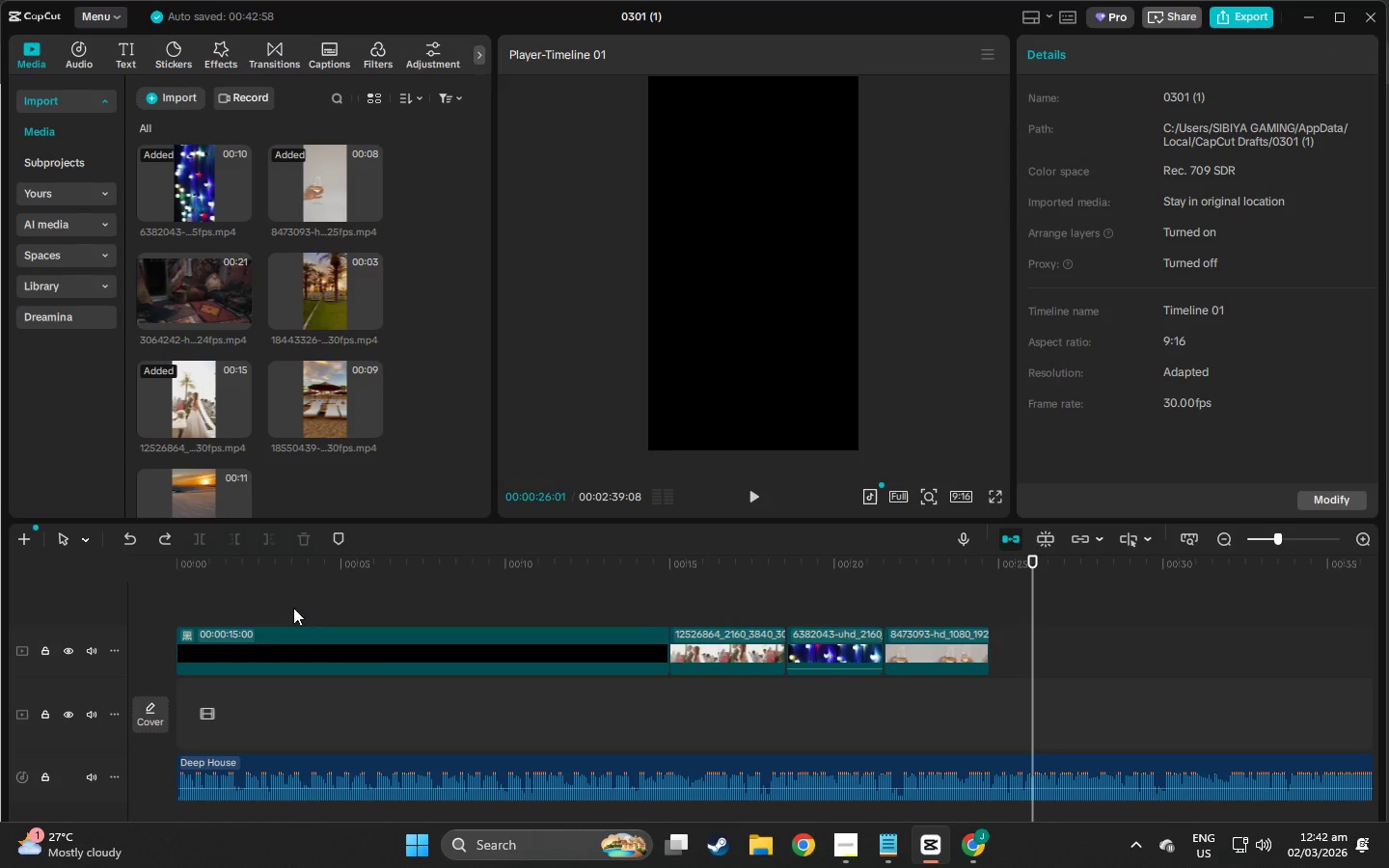 
left_click_drag(start_coordinate=[201, 572], to_coordinate=[141, 564])
 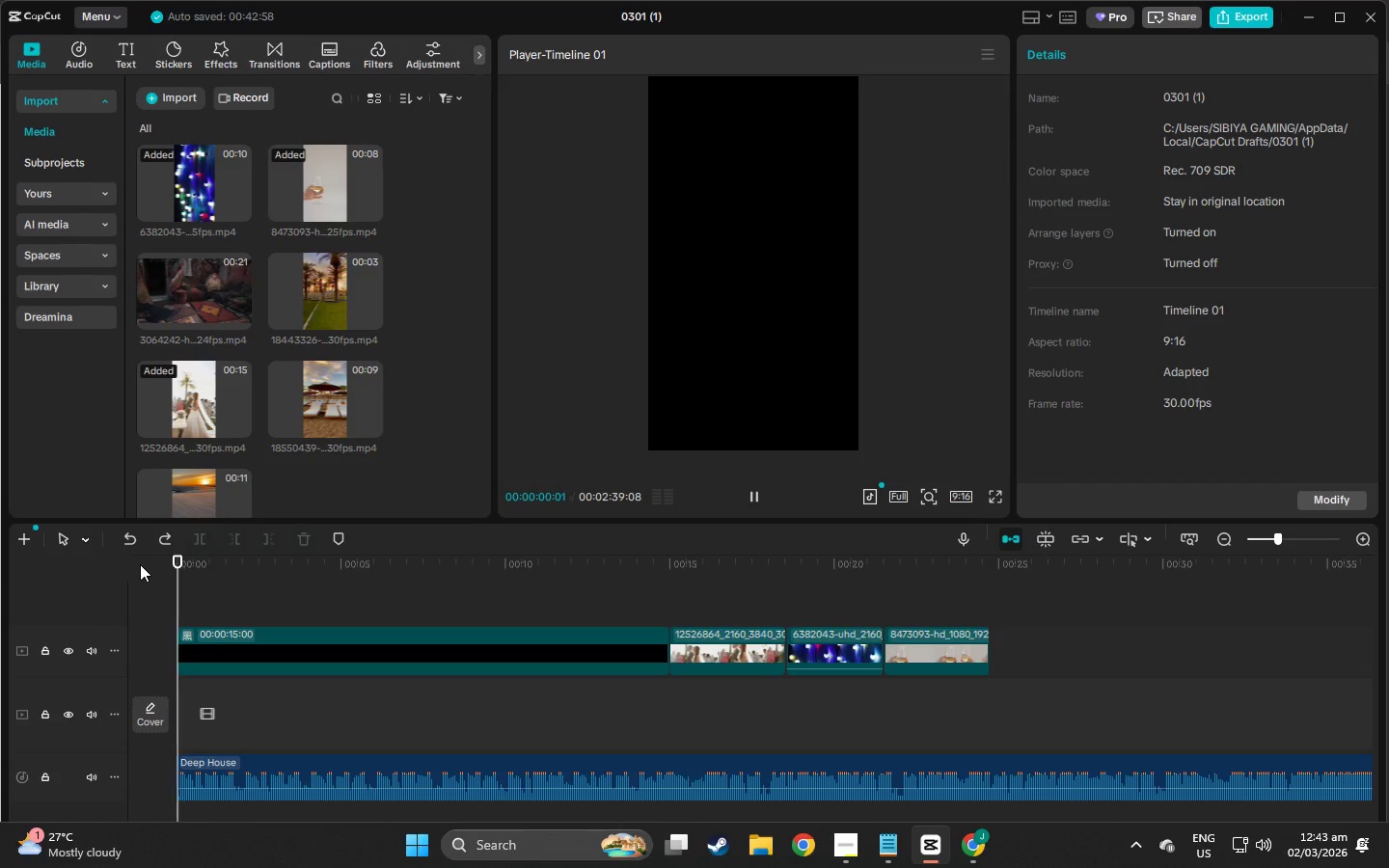 
key(Space)
 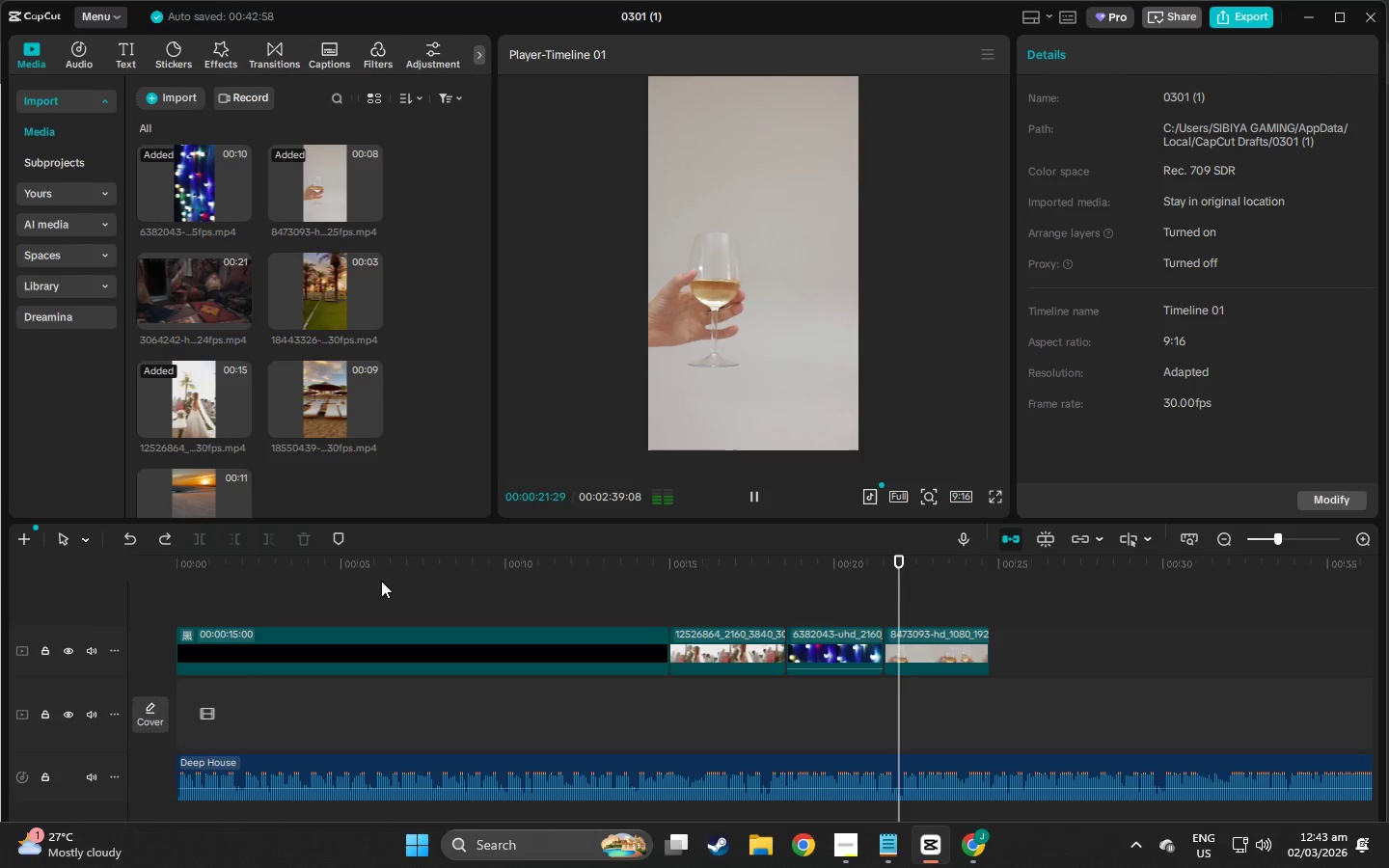 
wait(27.0)
 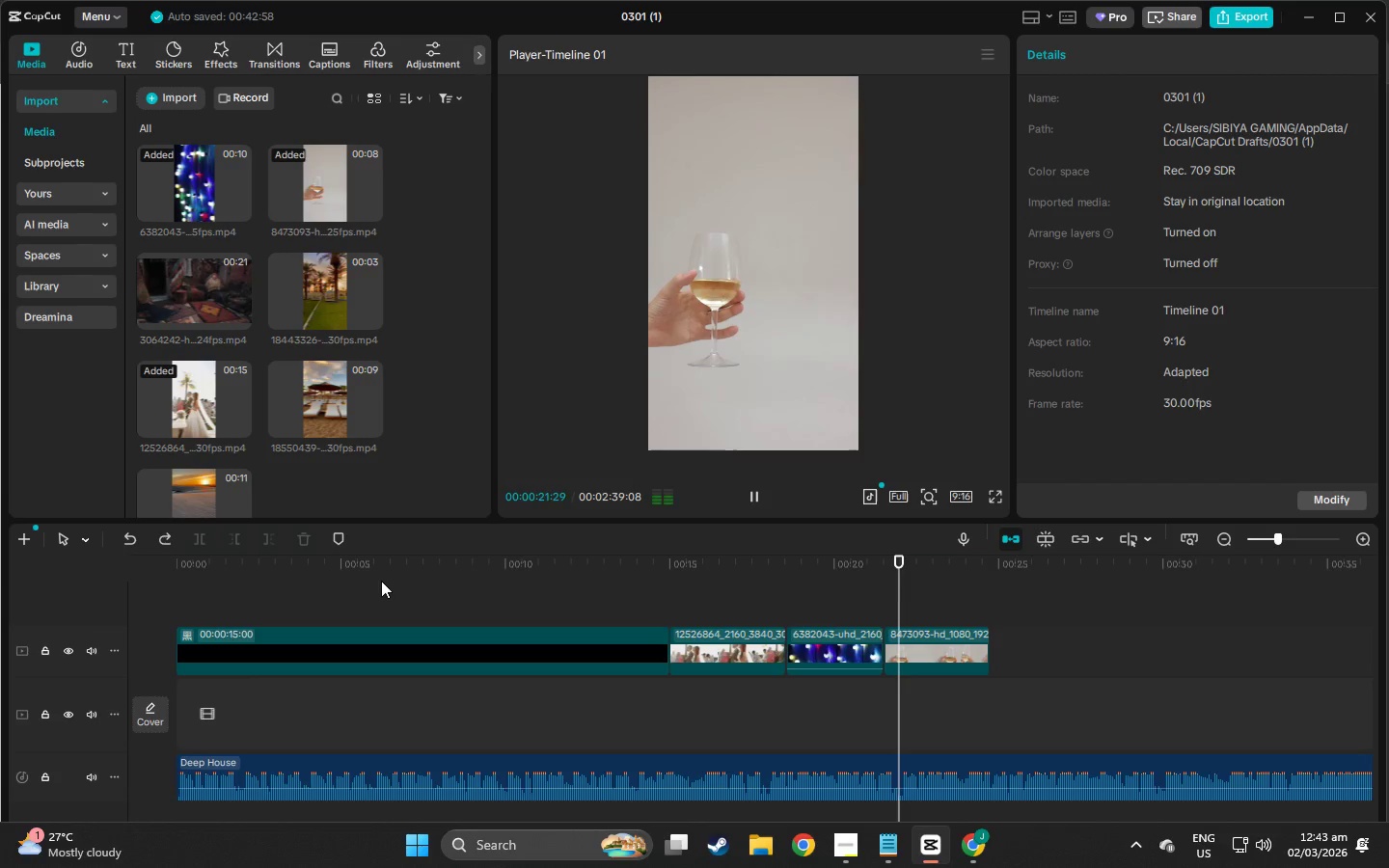 
scroll: coordinate [274, 349], scroll_direction: up, amount: 3.0
 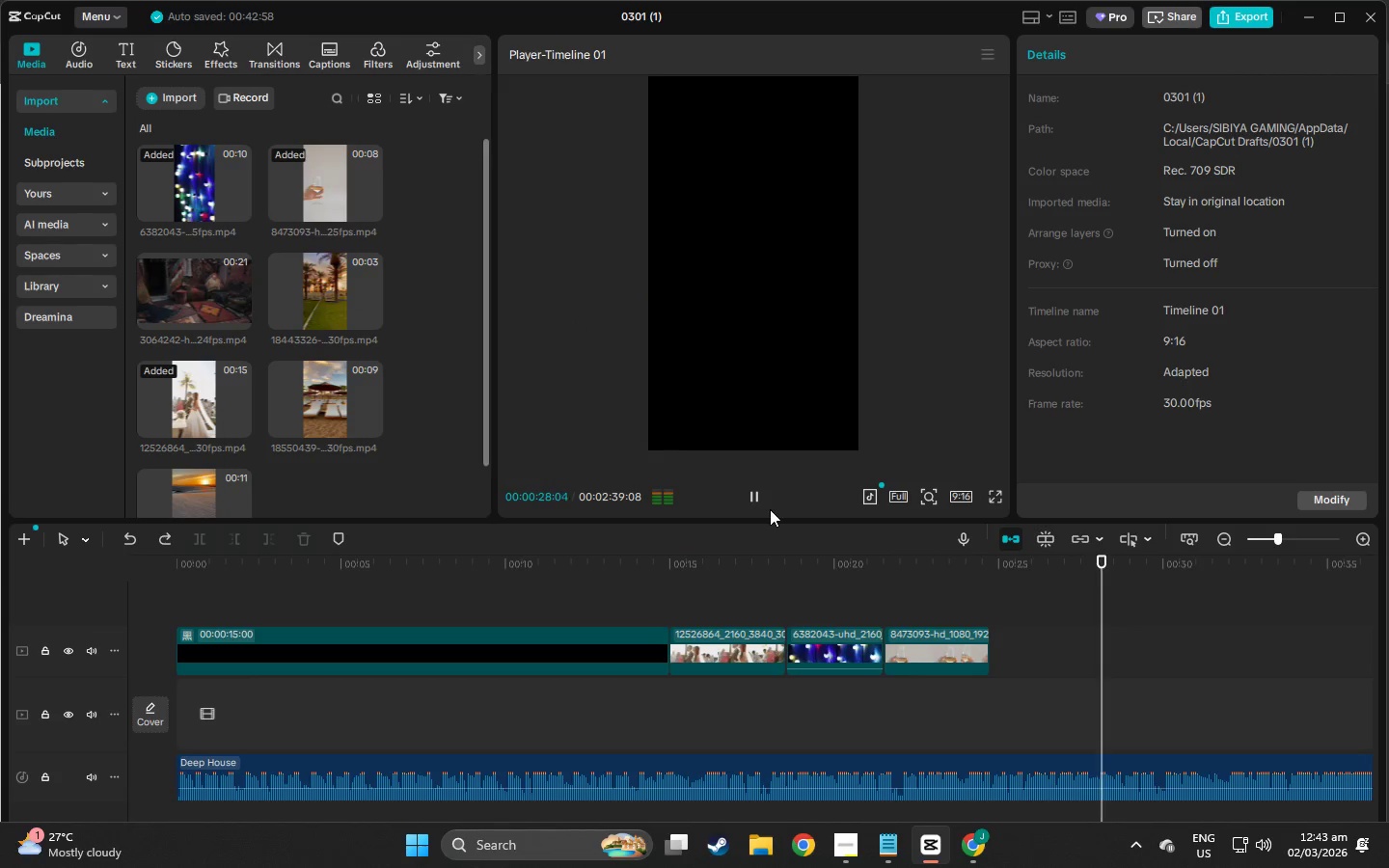 
left_click([758, 504])
 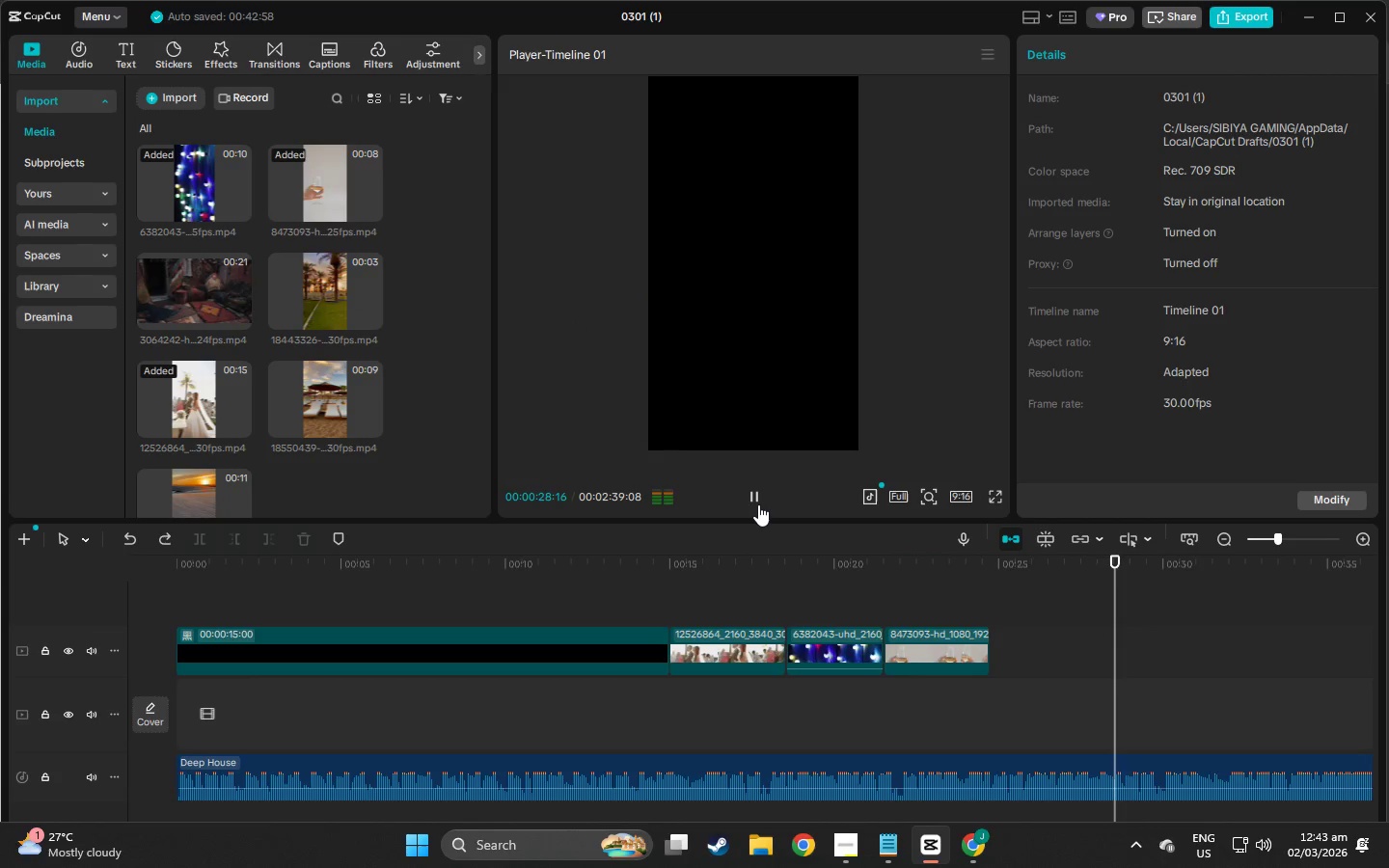 
key(Alt+AltLeft)
 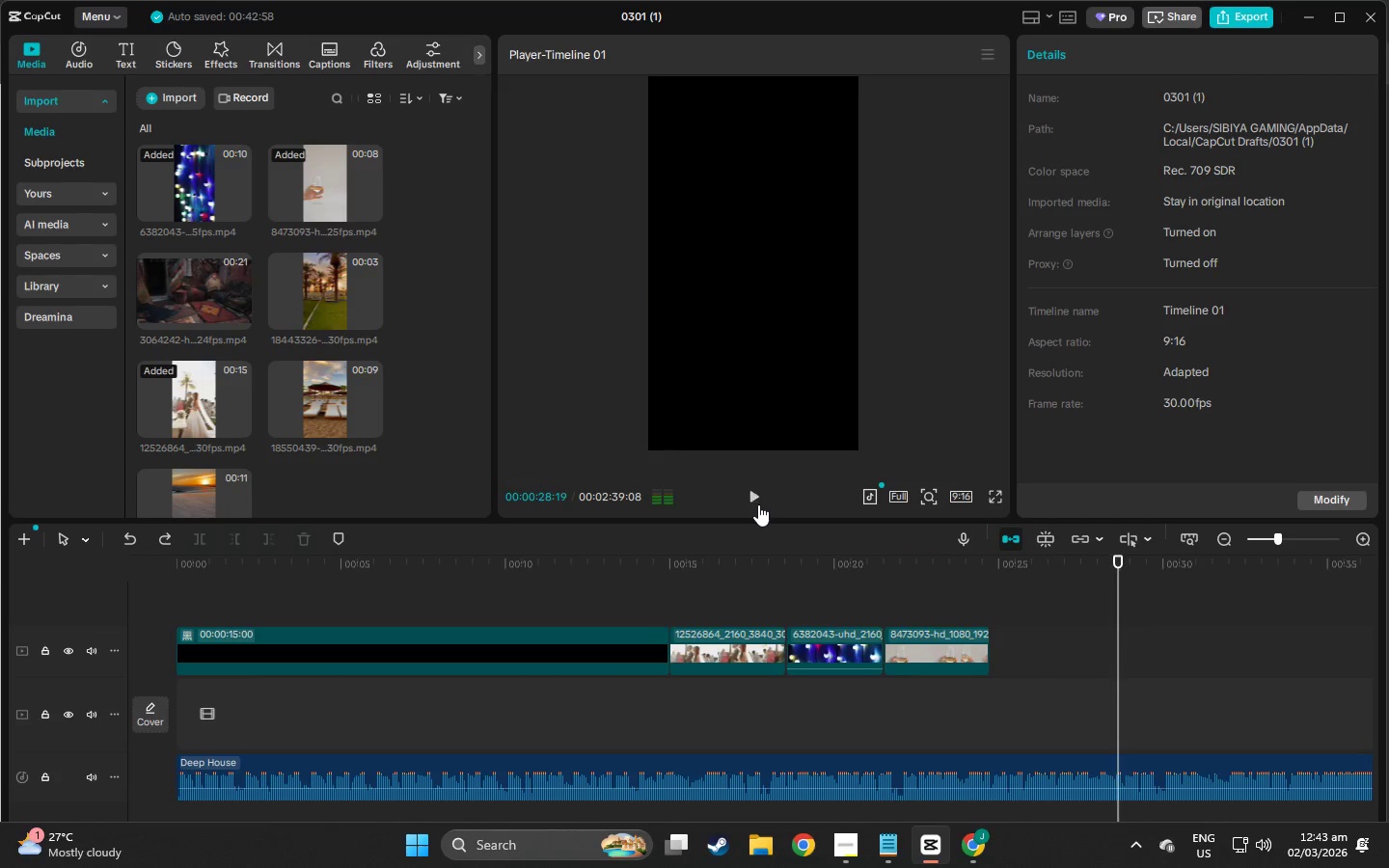 
key(Alt+Tab)
 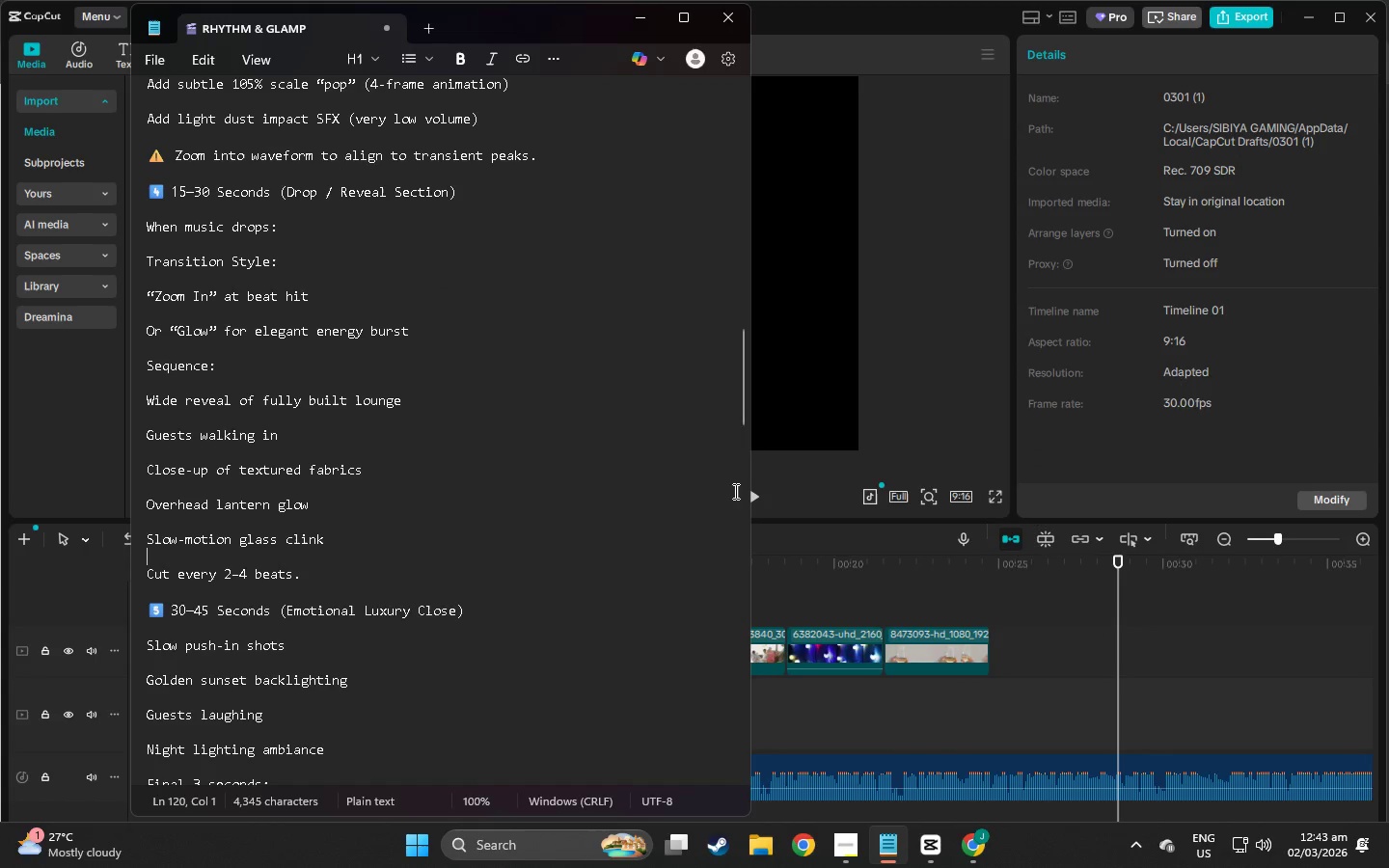 
key(Alt+Tab)
 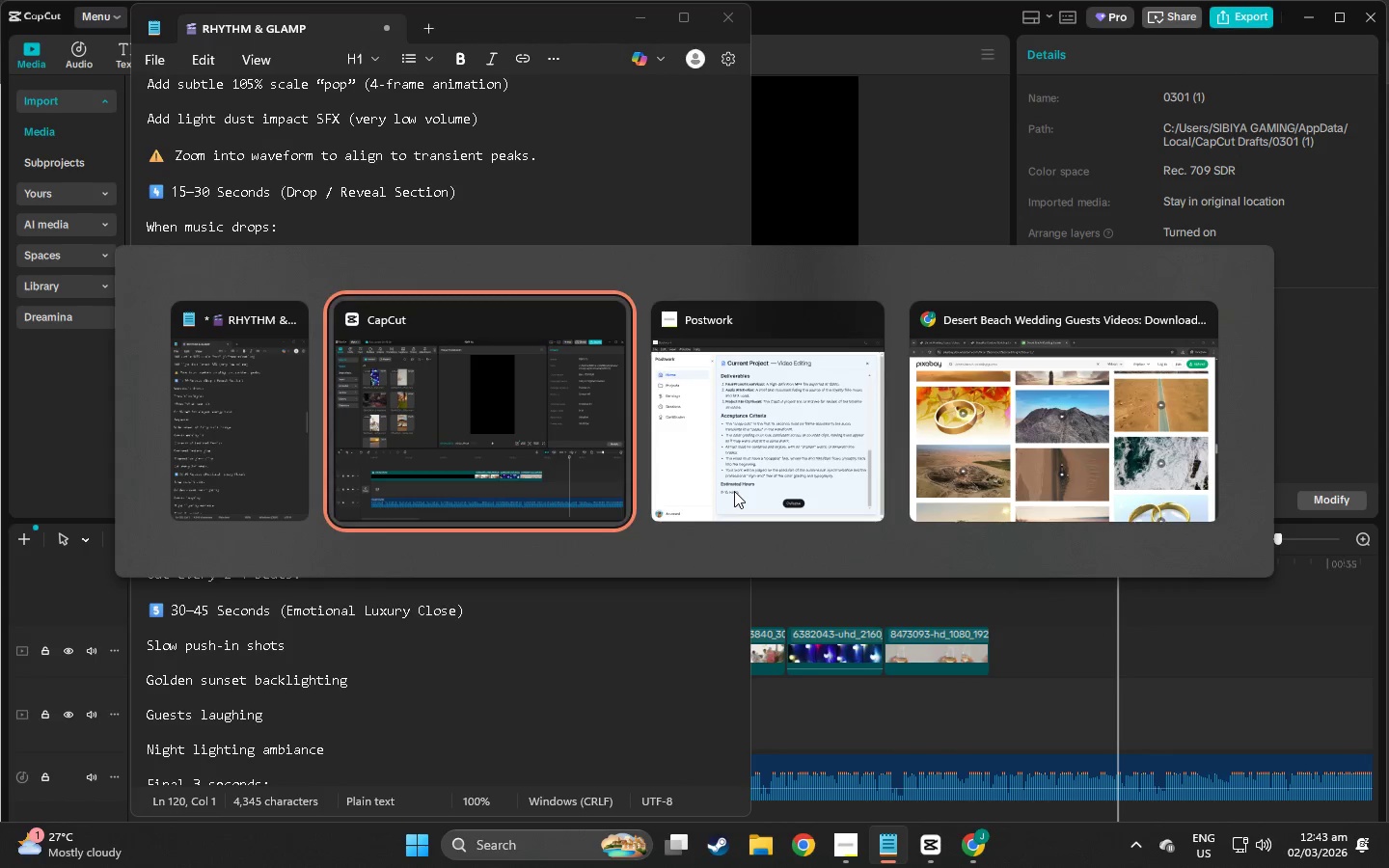 
key(Alt+Tab)
 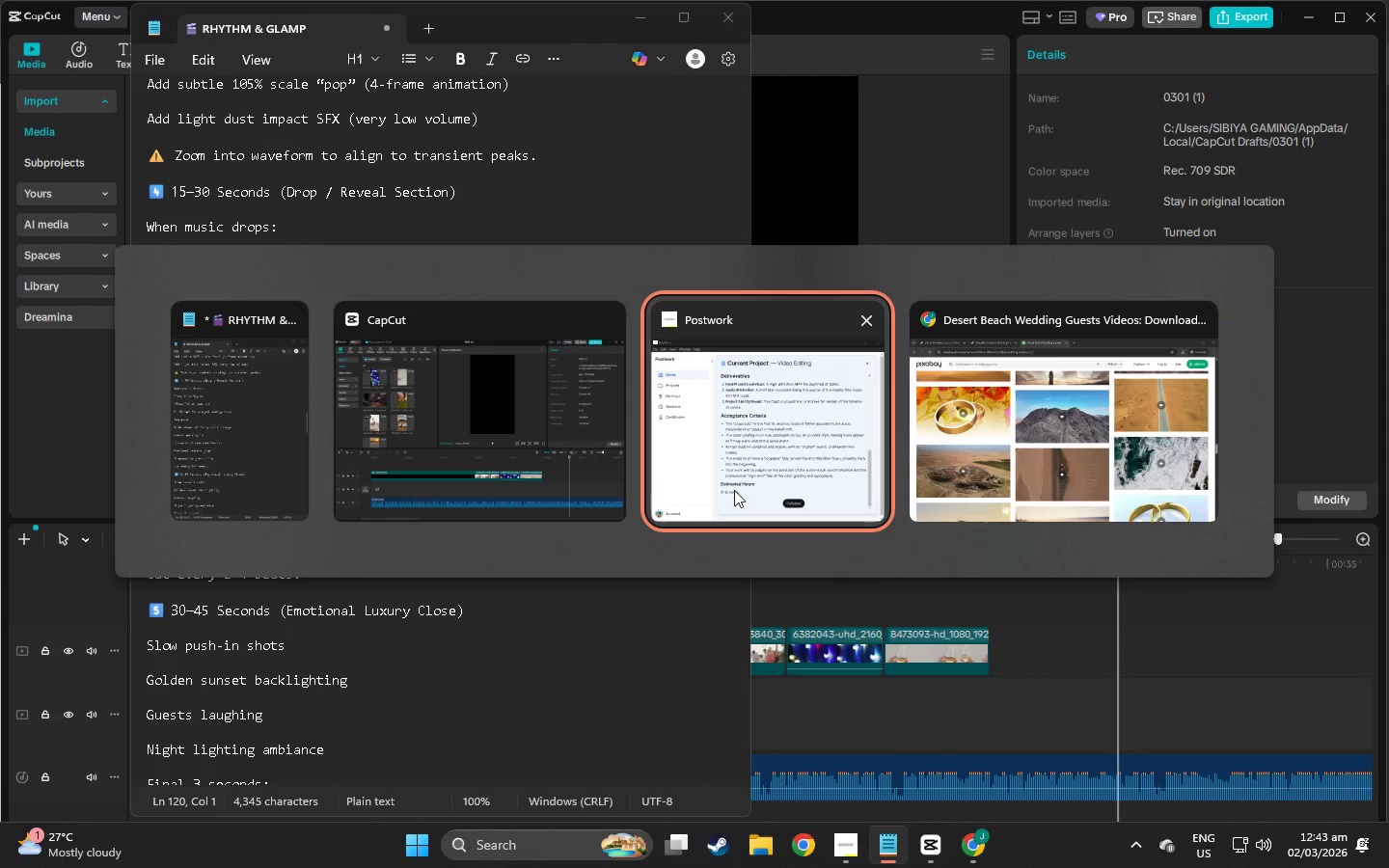 
key(Alt+Tab)
 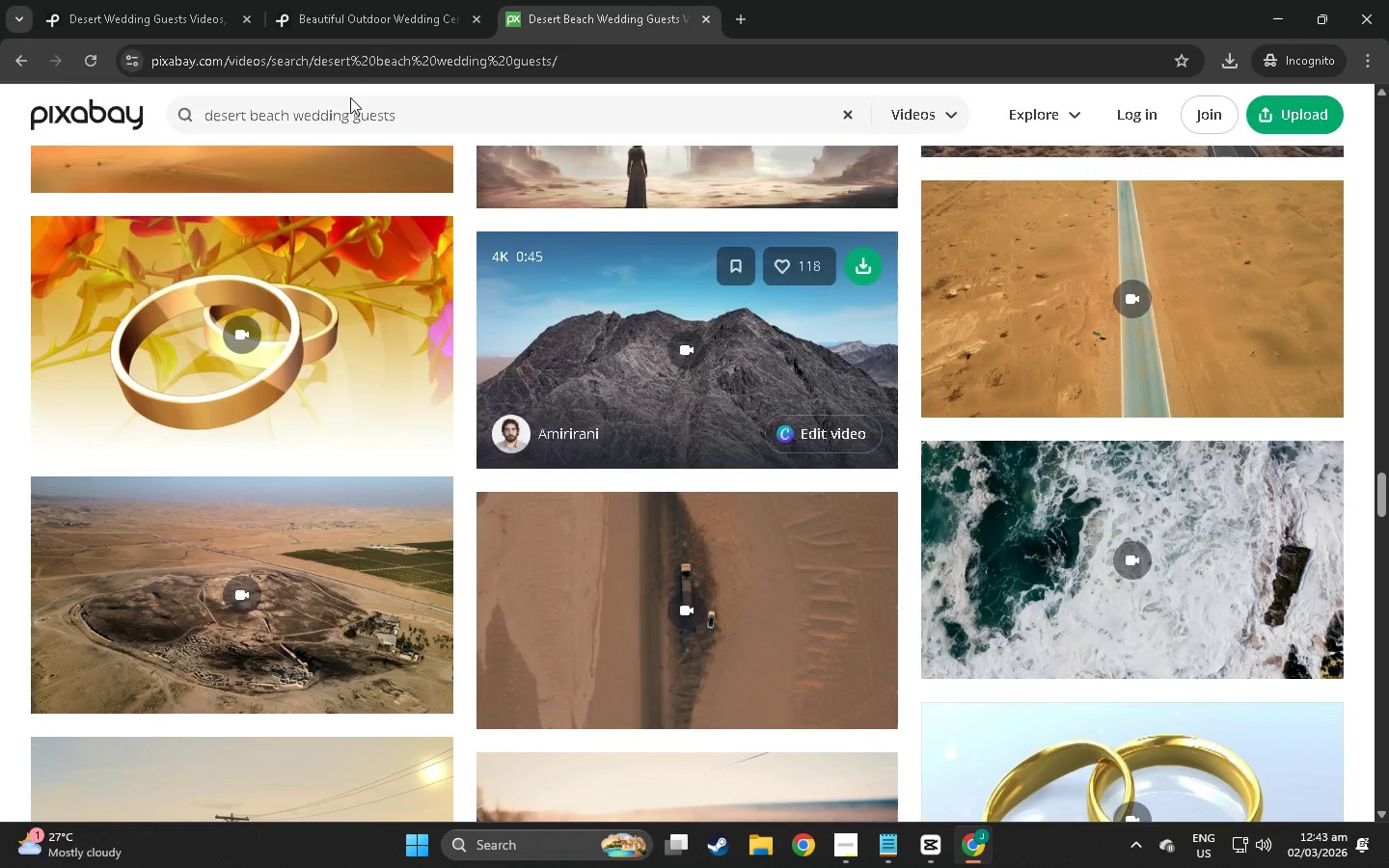 
left_click([334, 0])
 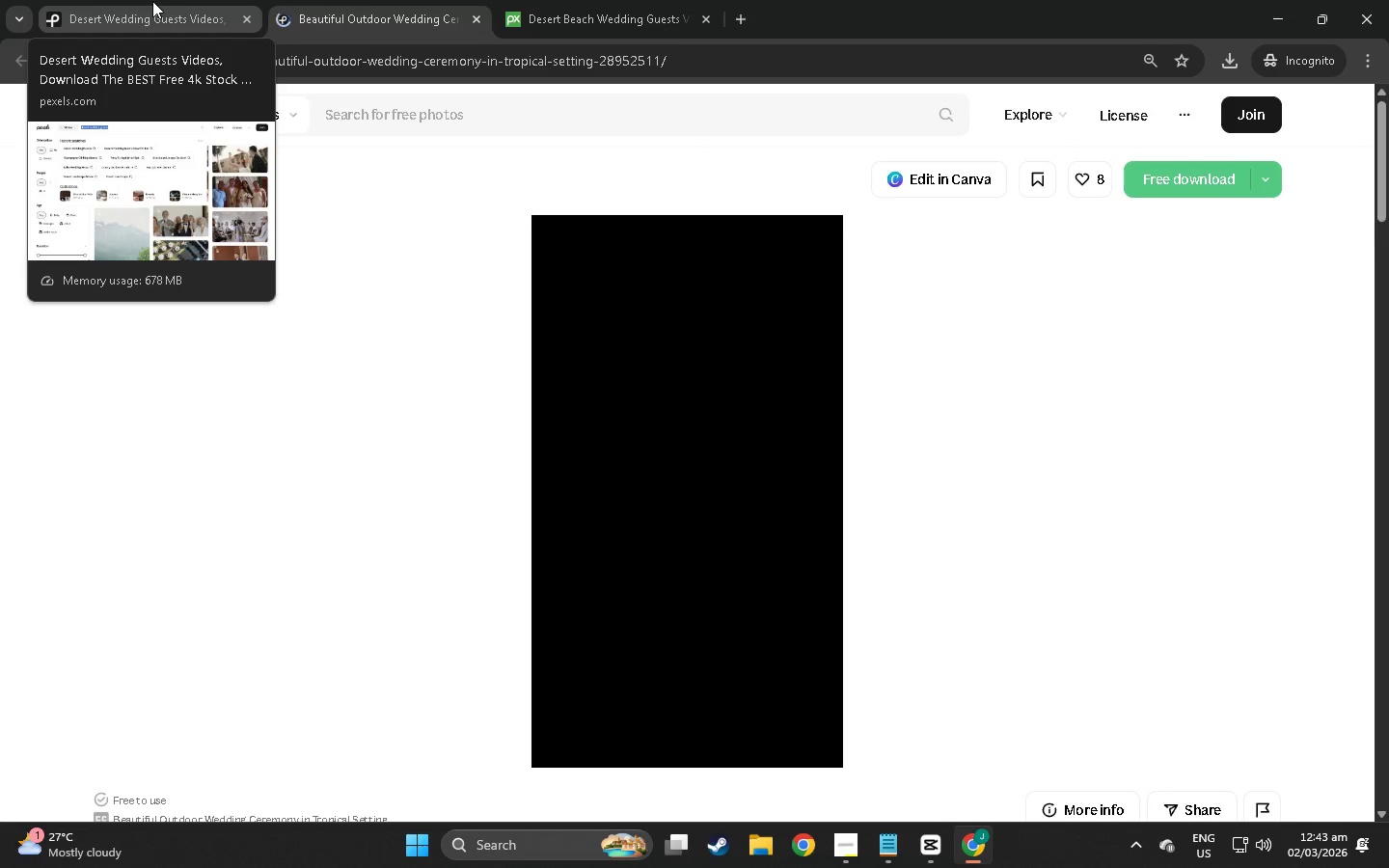 
left_click([155, 1])
 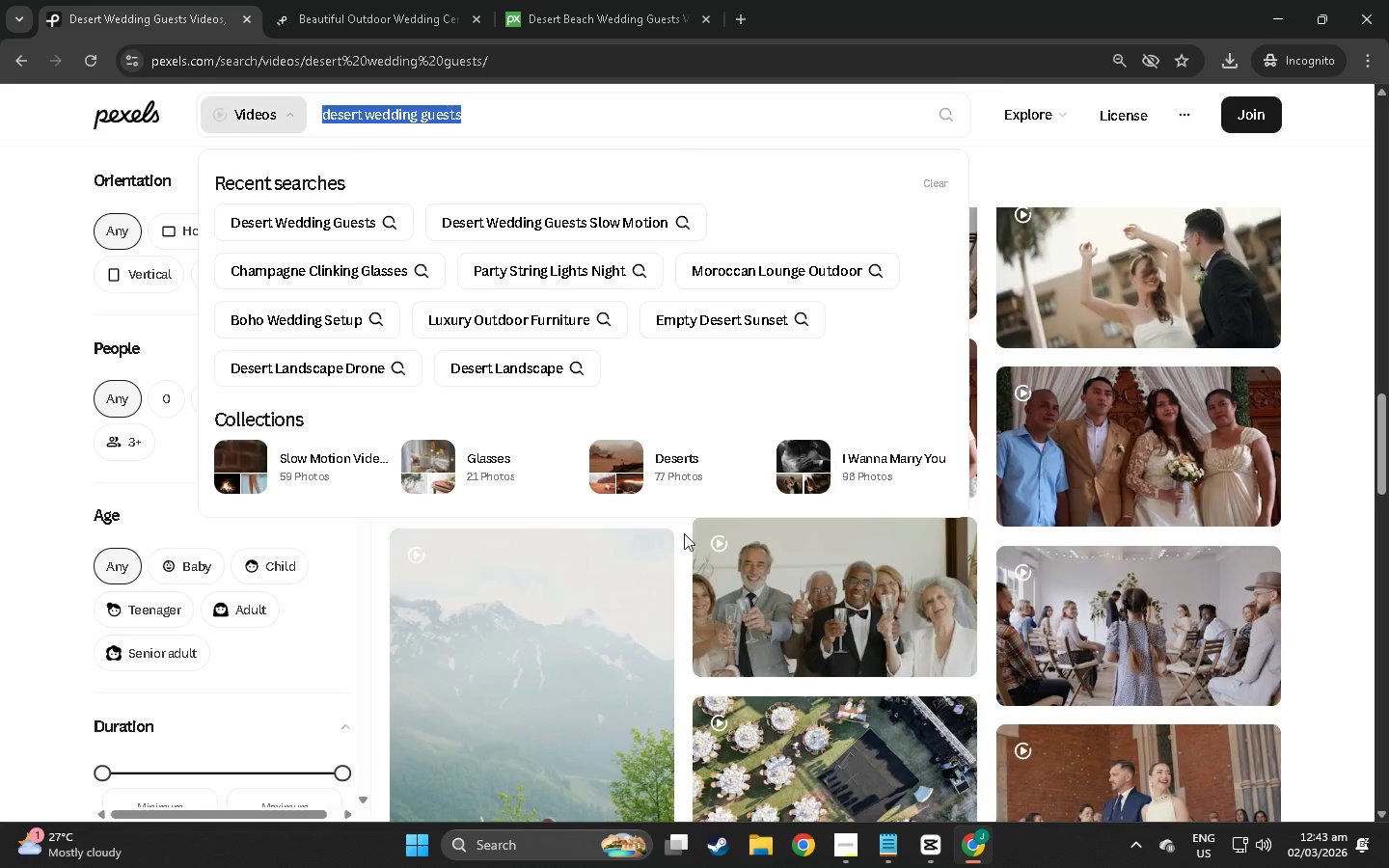 
scroll: coordinate [1077, 652], scroll_direction: up, amount: 2.0
 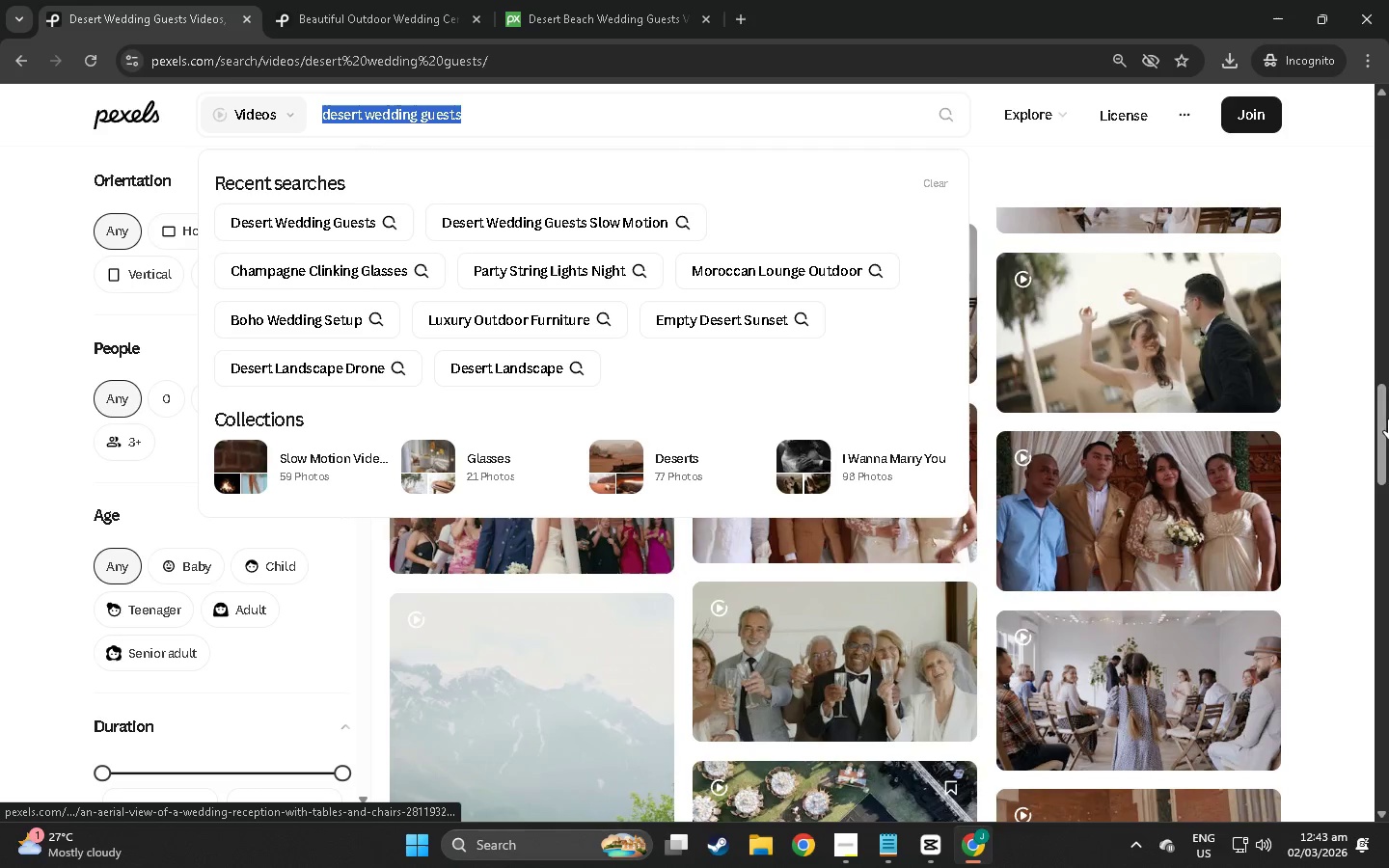 
left_click_drag(start_coordinate=[1388, 419], to_coordinate=[1383, 110])
 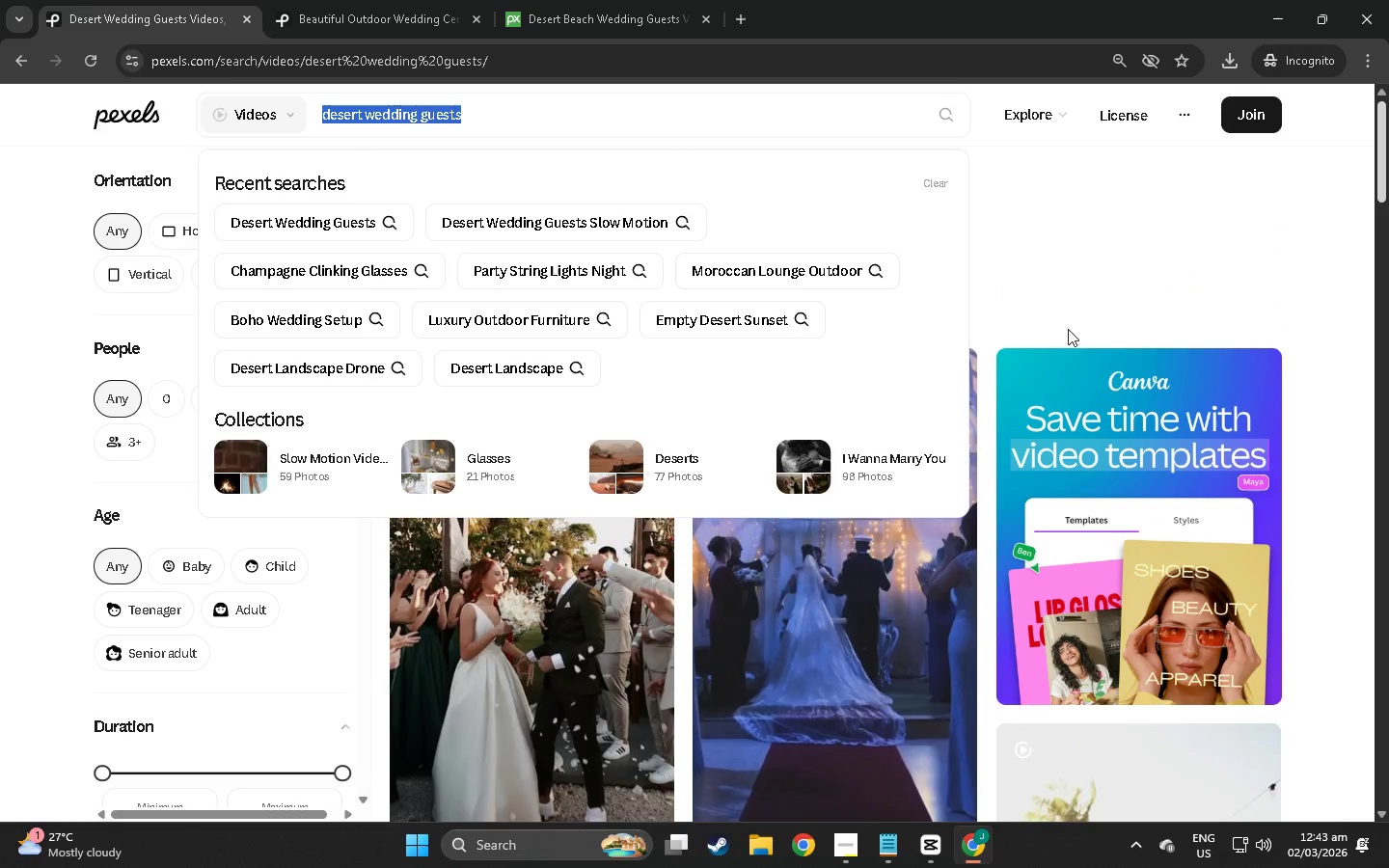 
left_click([1120, 291])
 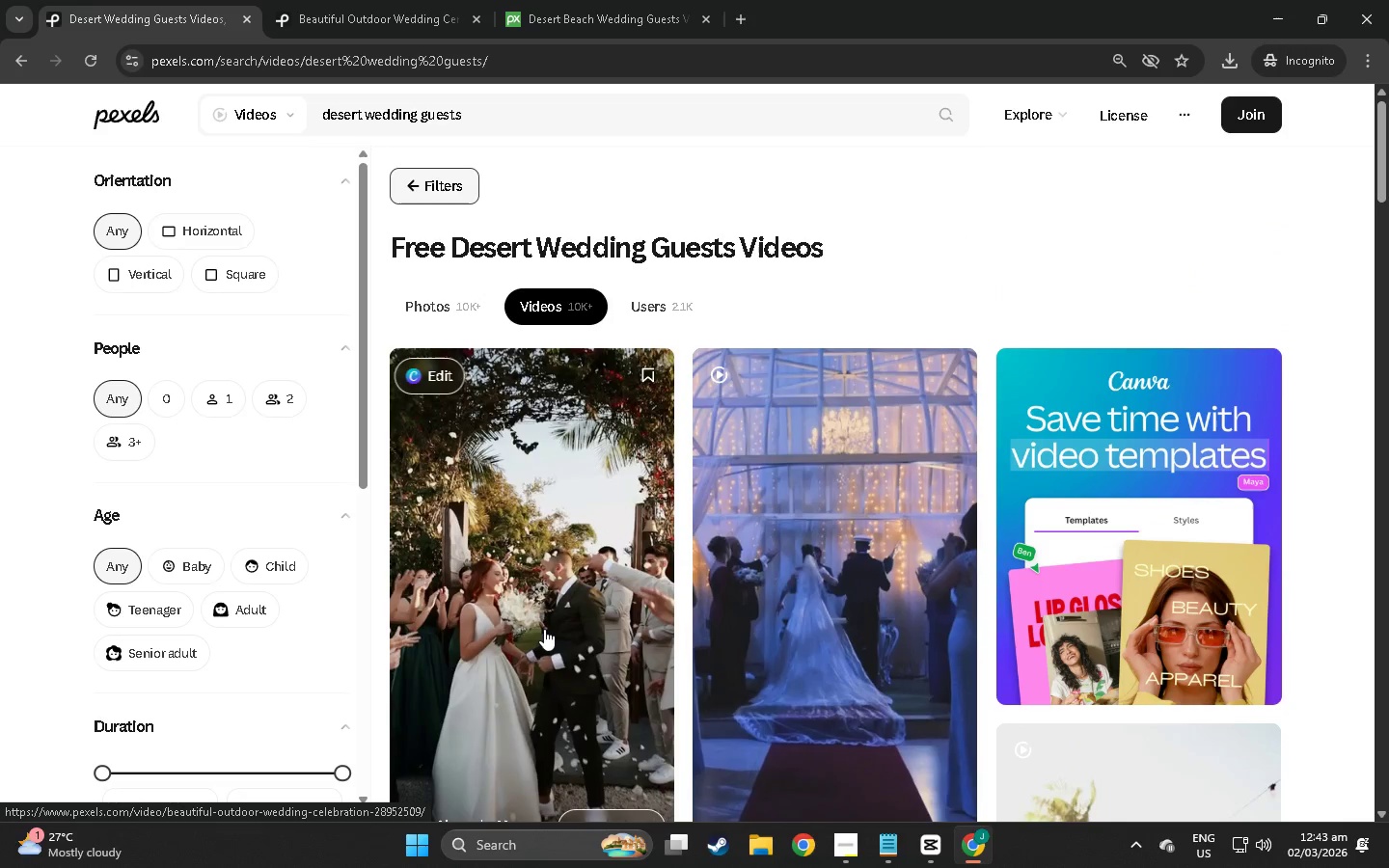 
scroll: coordinate [566, 703], scroll_direction: down, amount: 4.0
 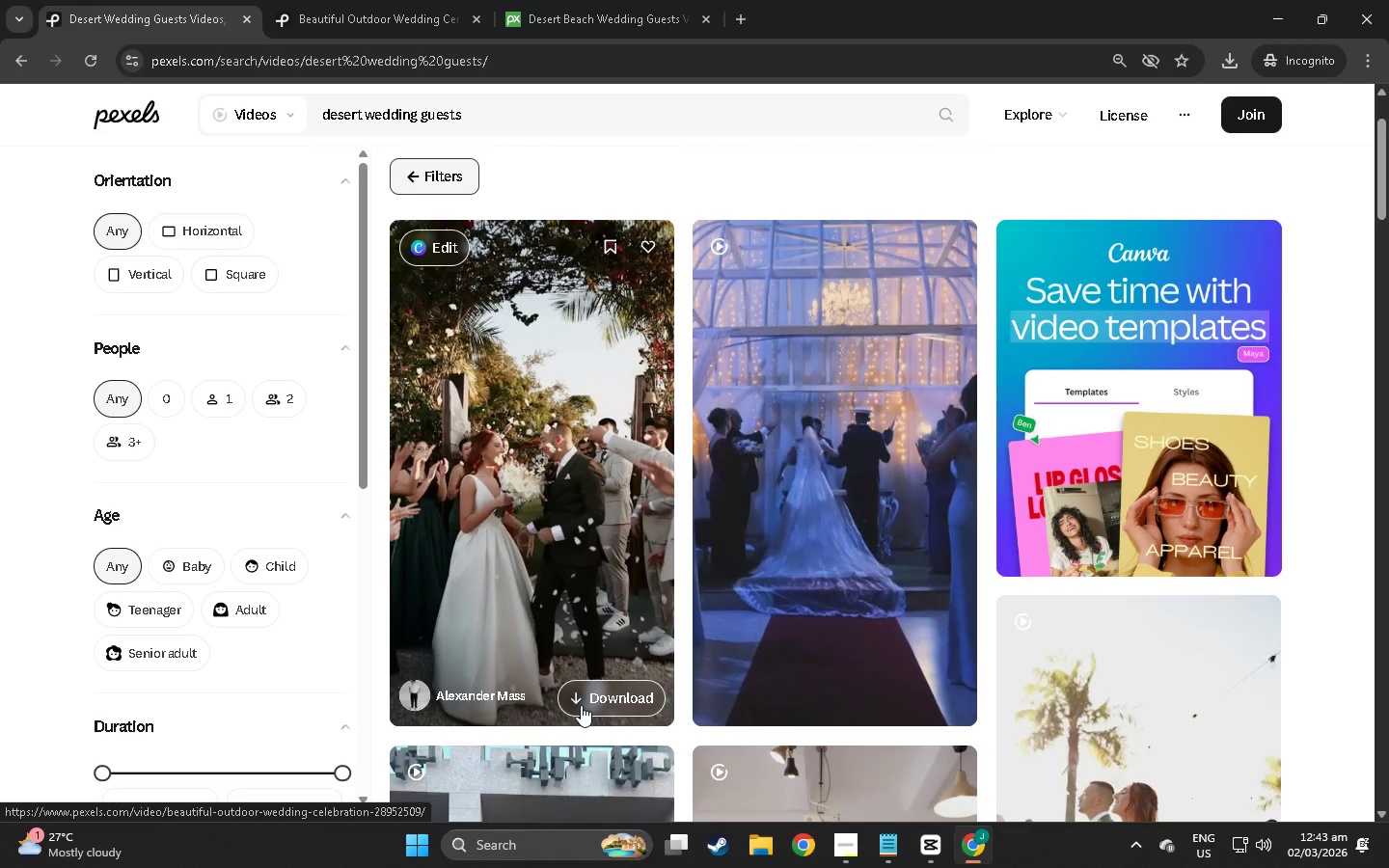 
left_click([581, 705])
 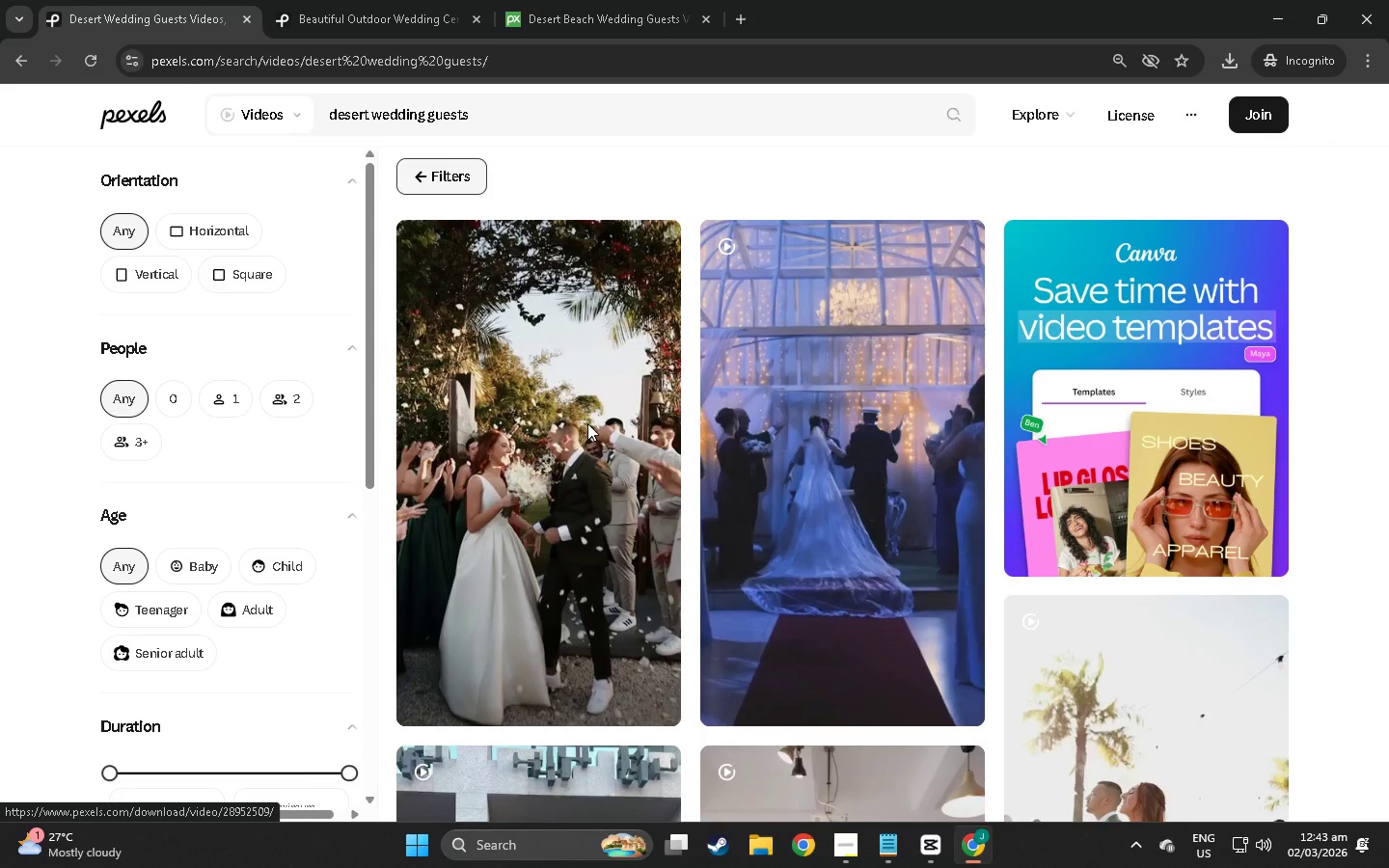 
wait(7.17)
 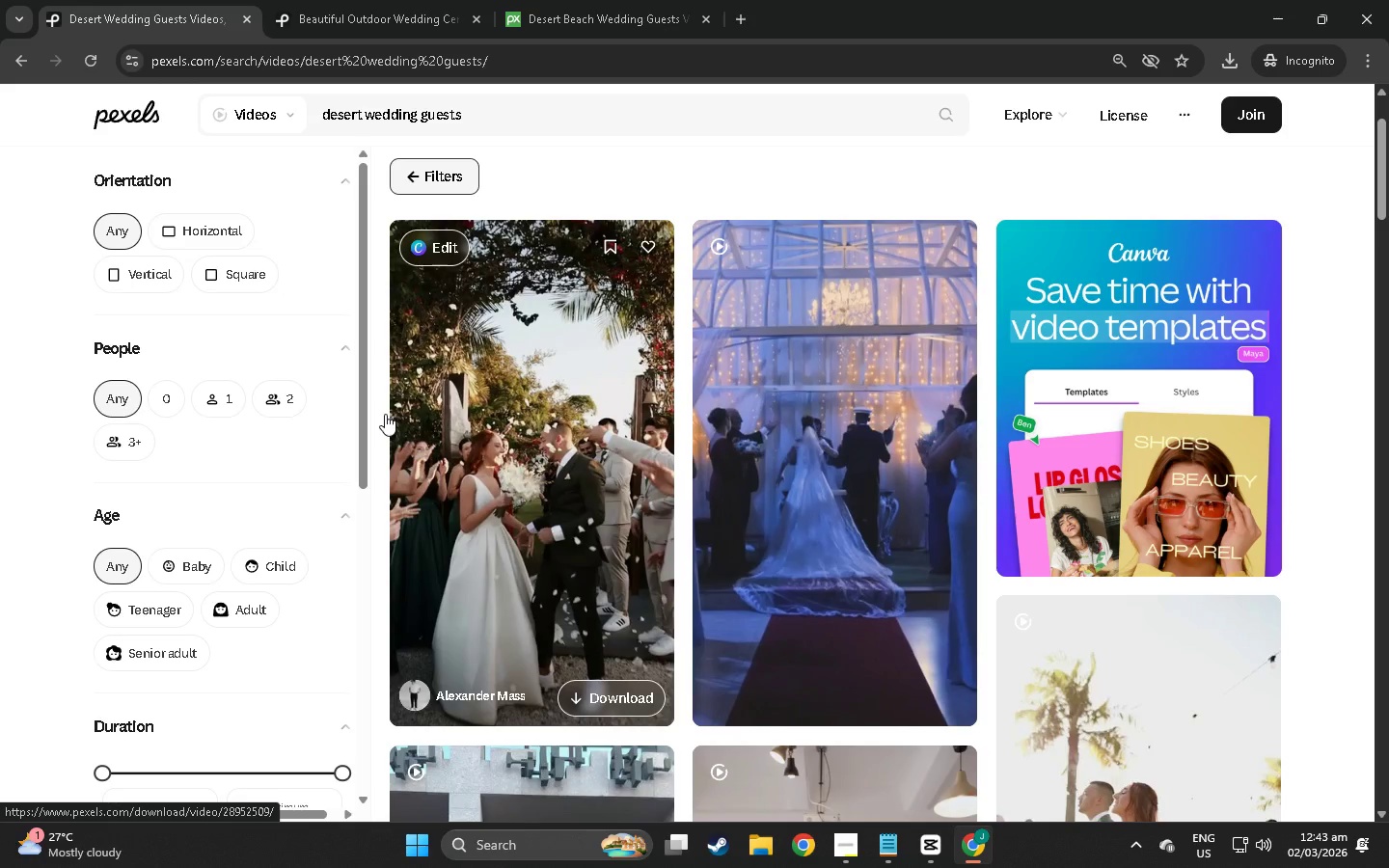 
hold_key(key=AltLeft, duration=0.95)
 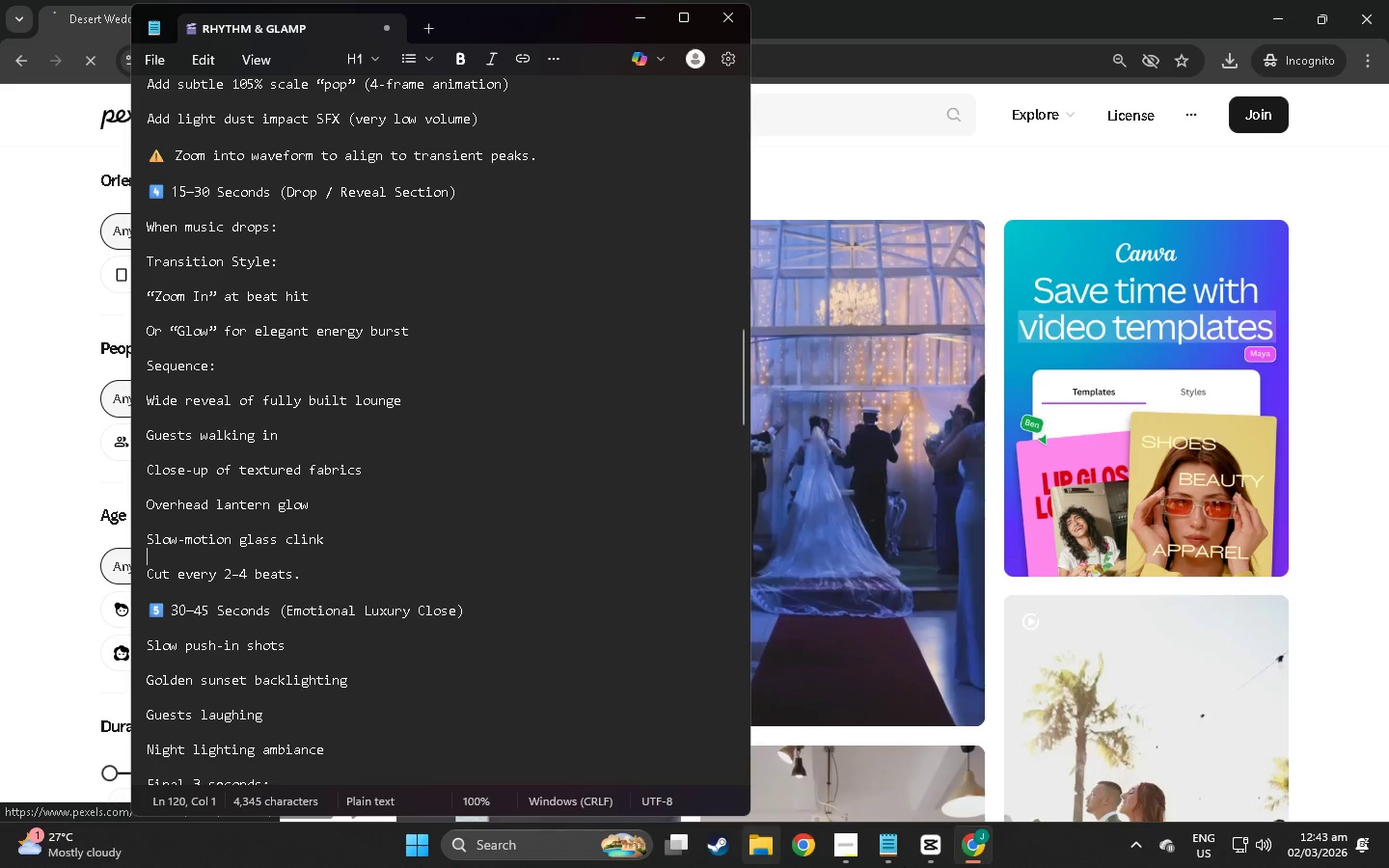 
hold_key(key=Tab, duration=0.7)
 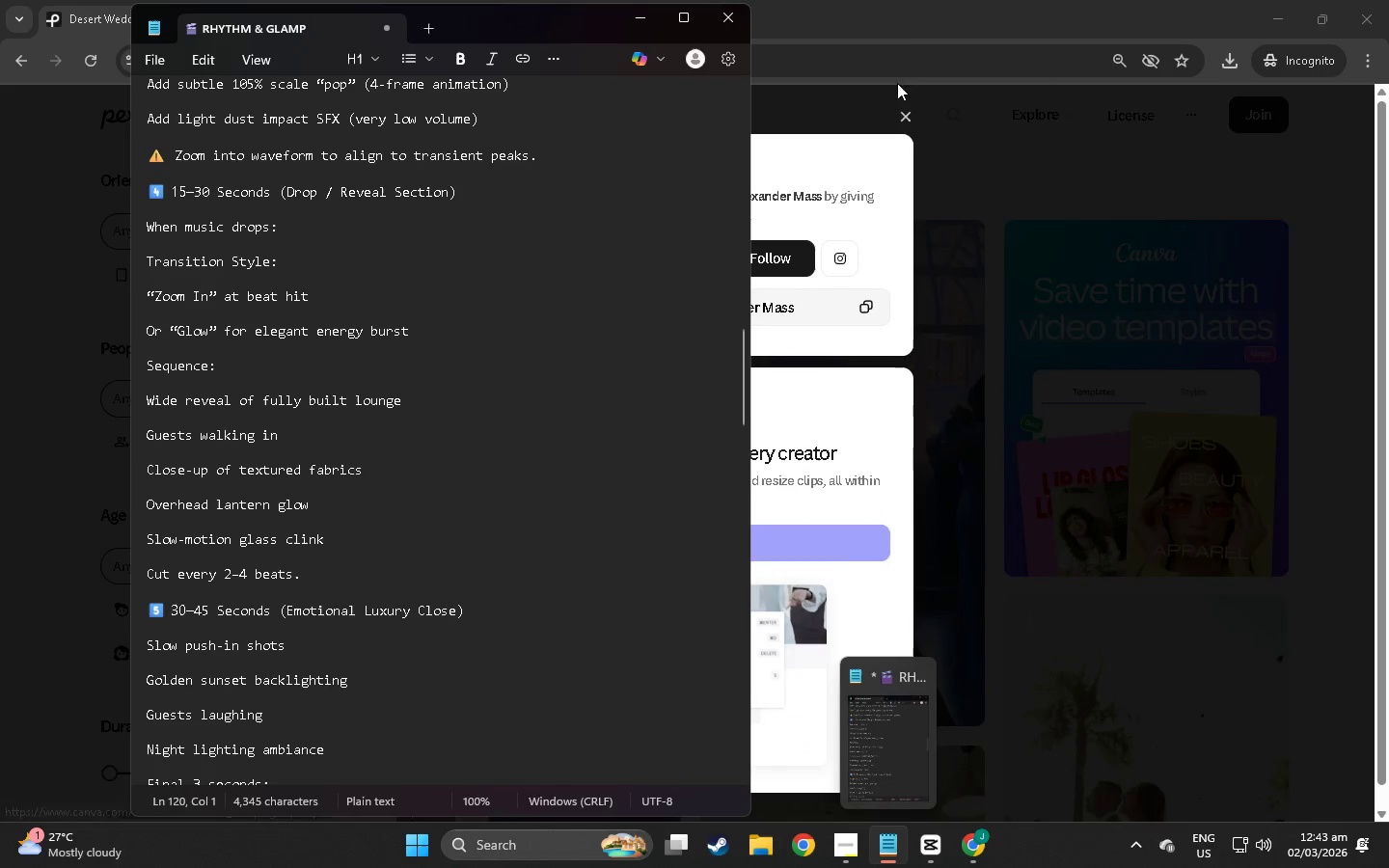 
left_click([896, 9])
 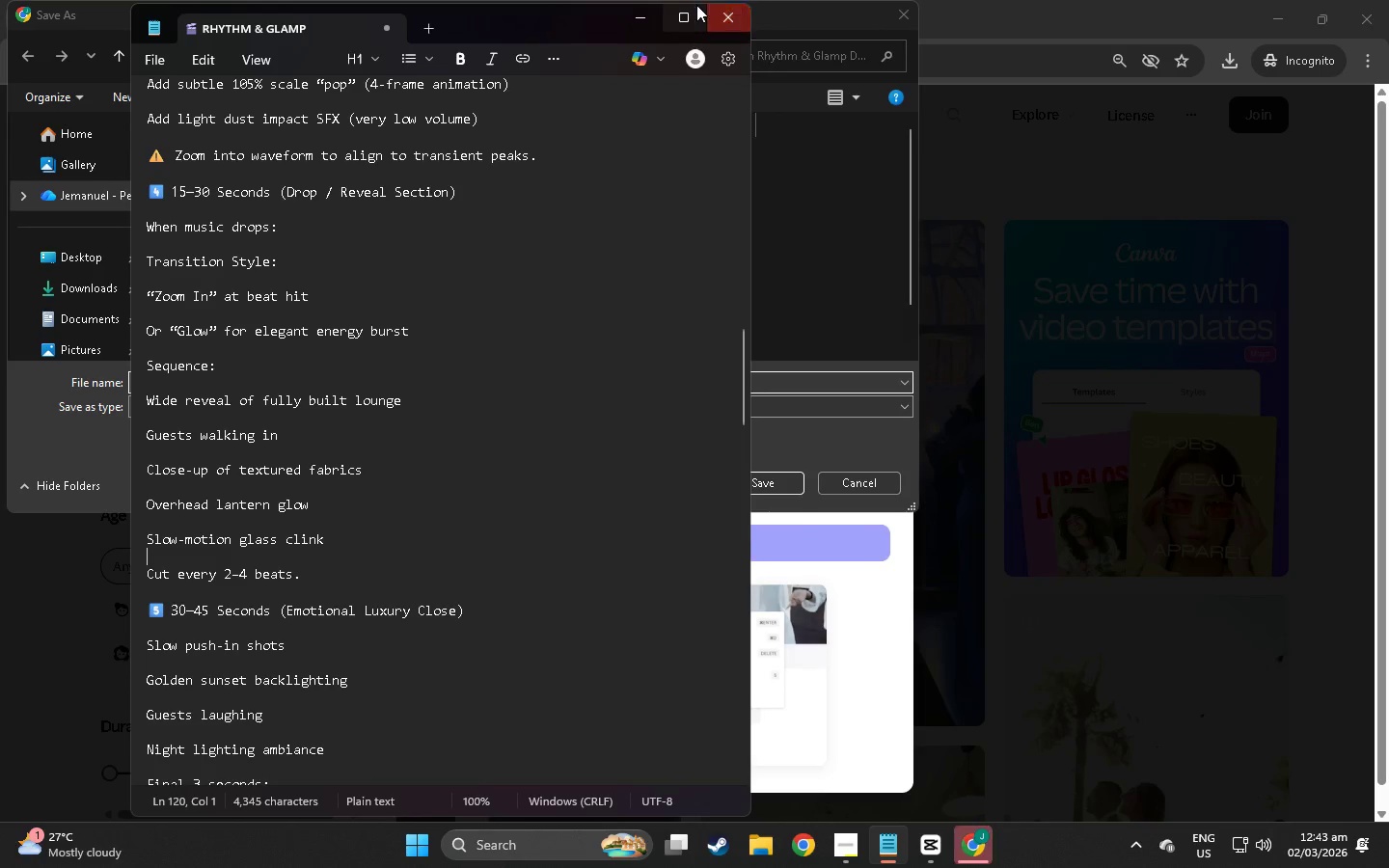 
left_click([637, 11])
 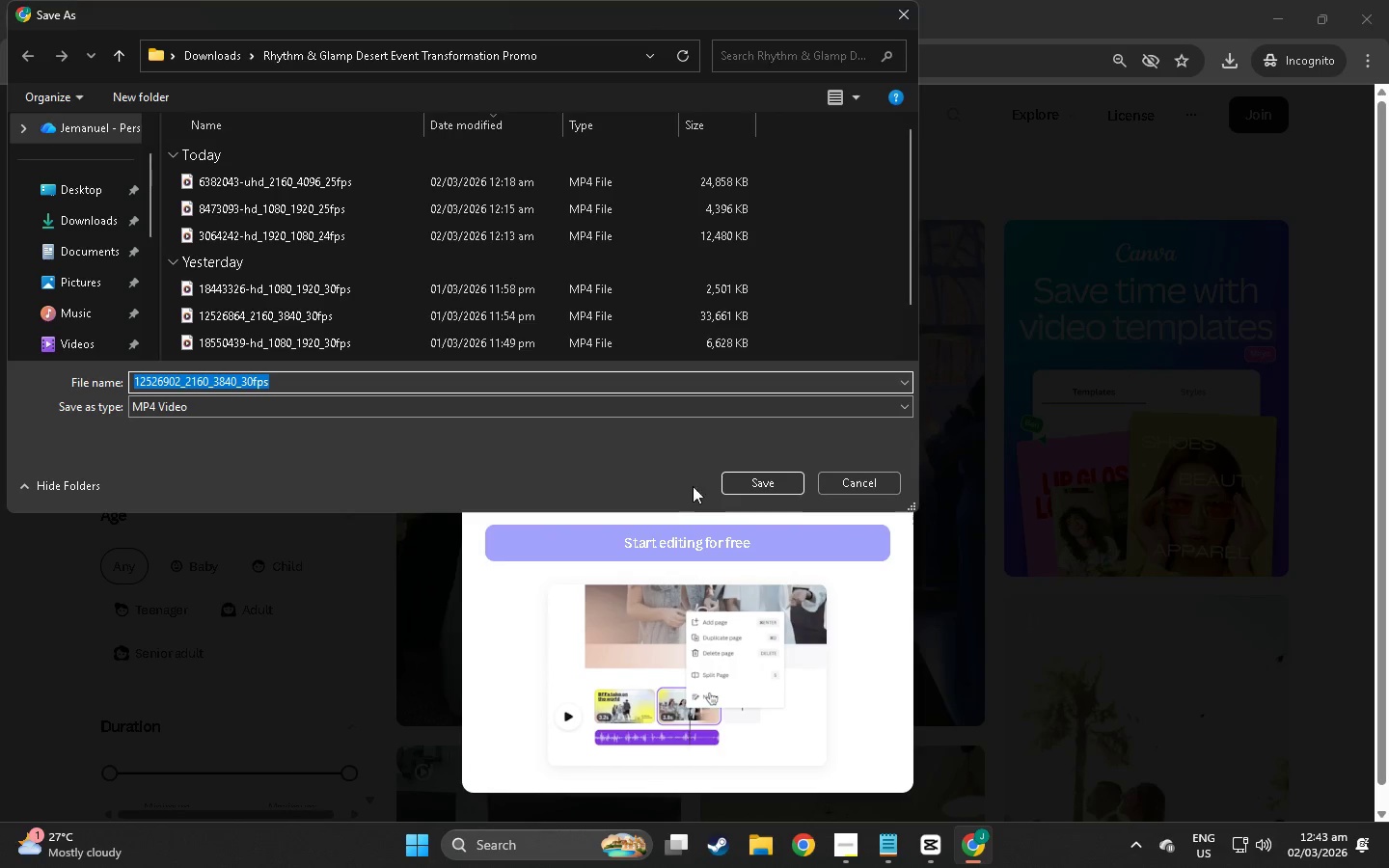 
left_click([729, 482])
 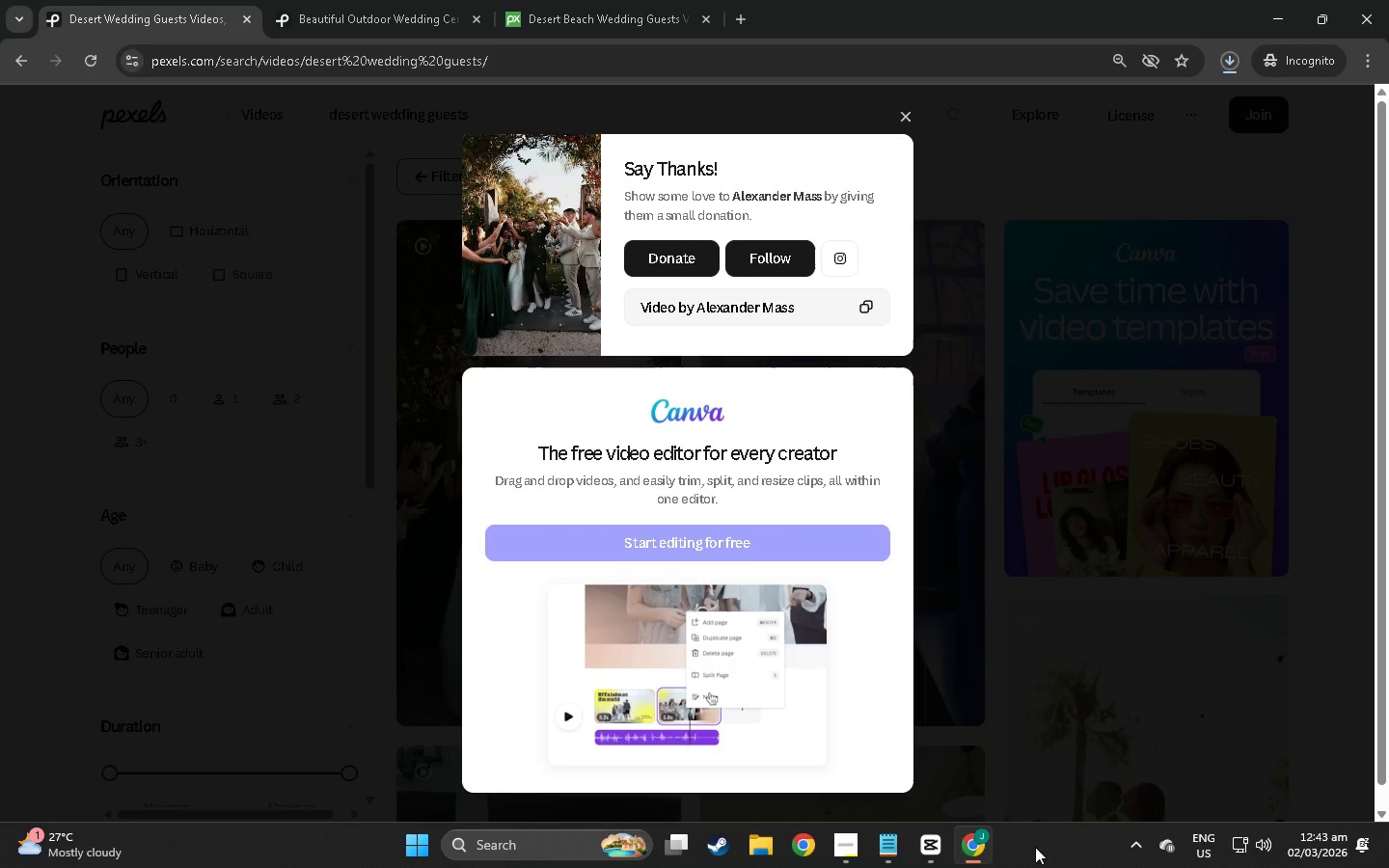 
left_click([941, 853])
 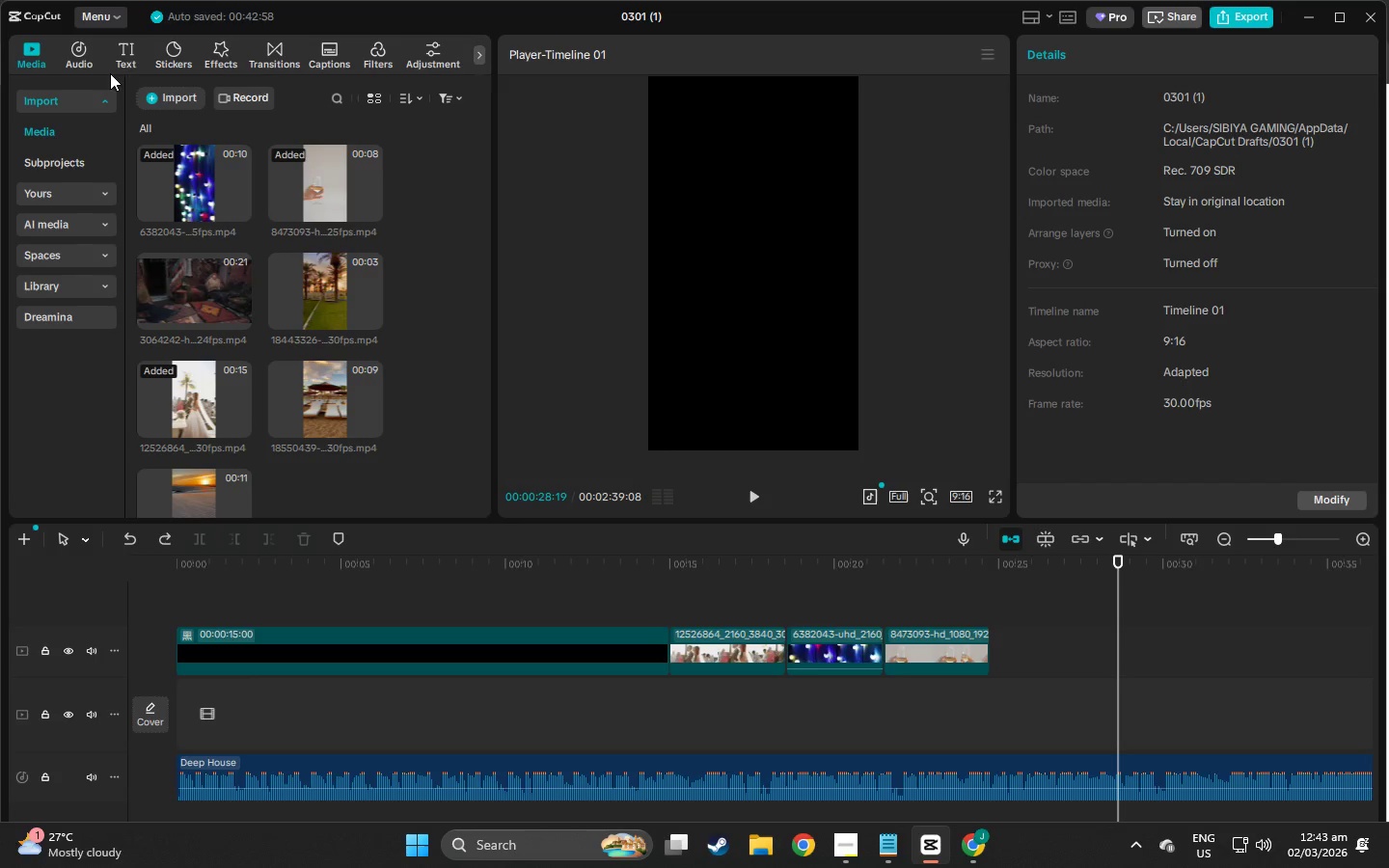 
left_click([183, 93])
 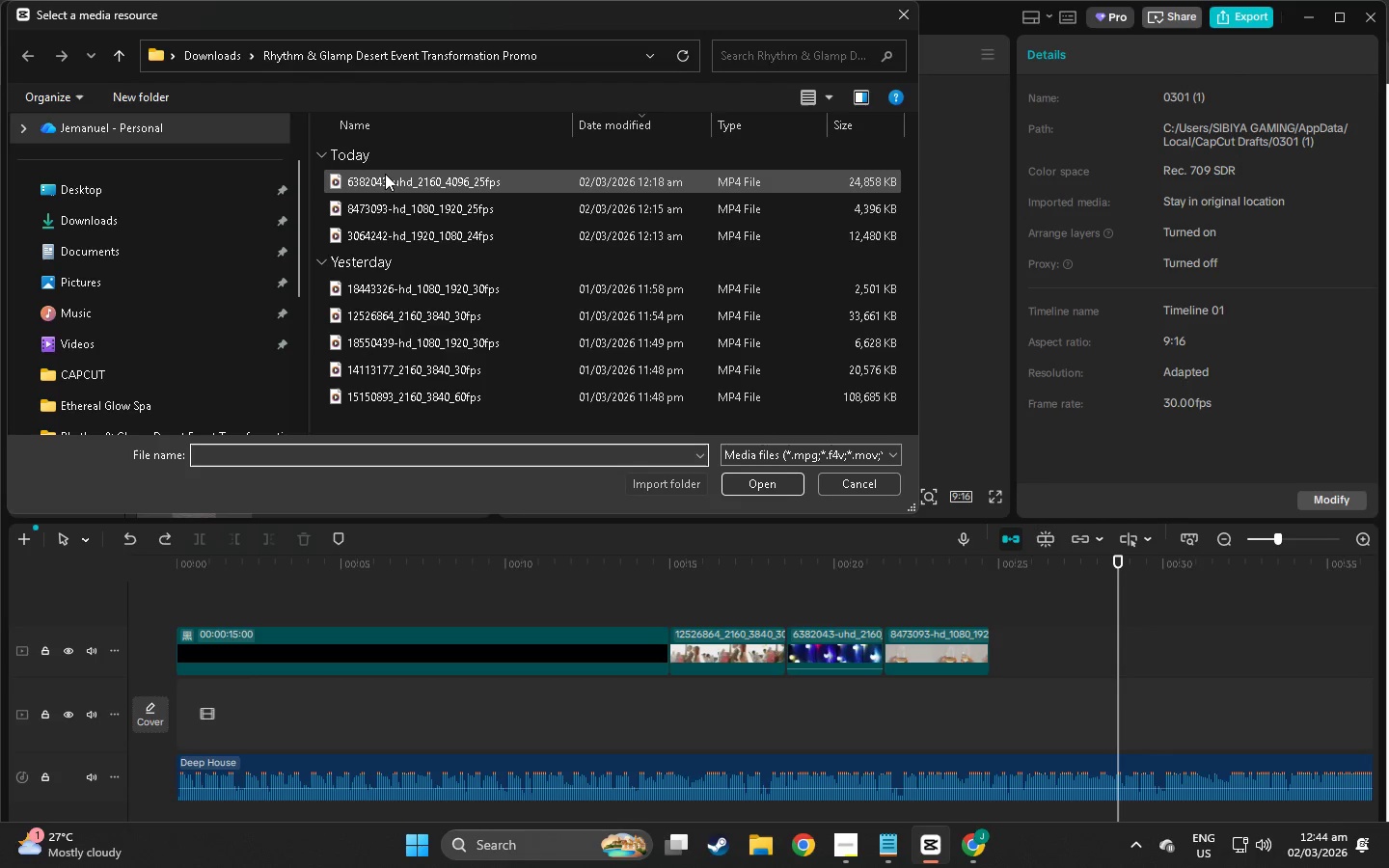 
double_click([385, 174])
 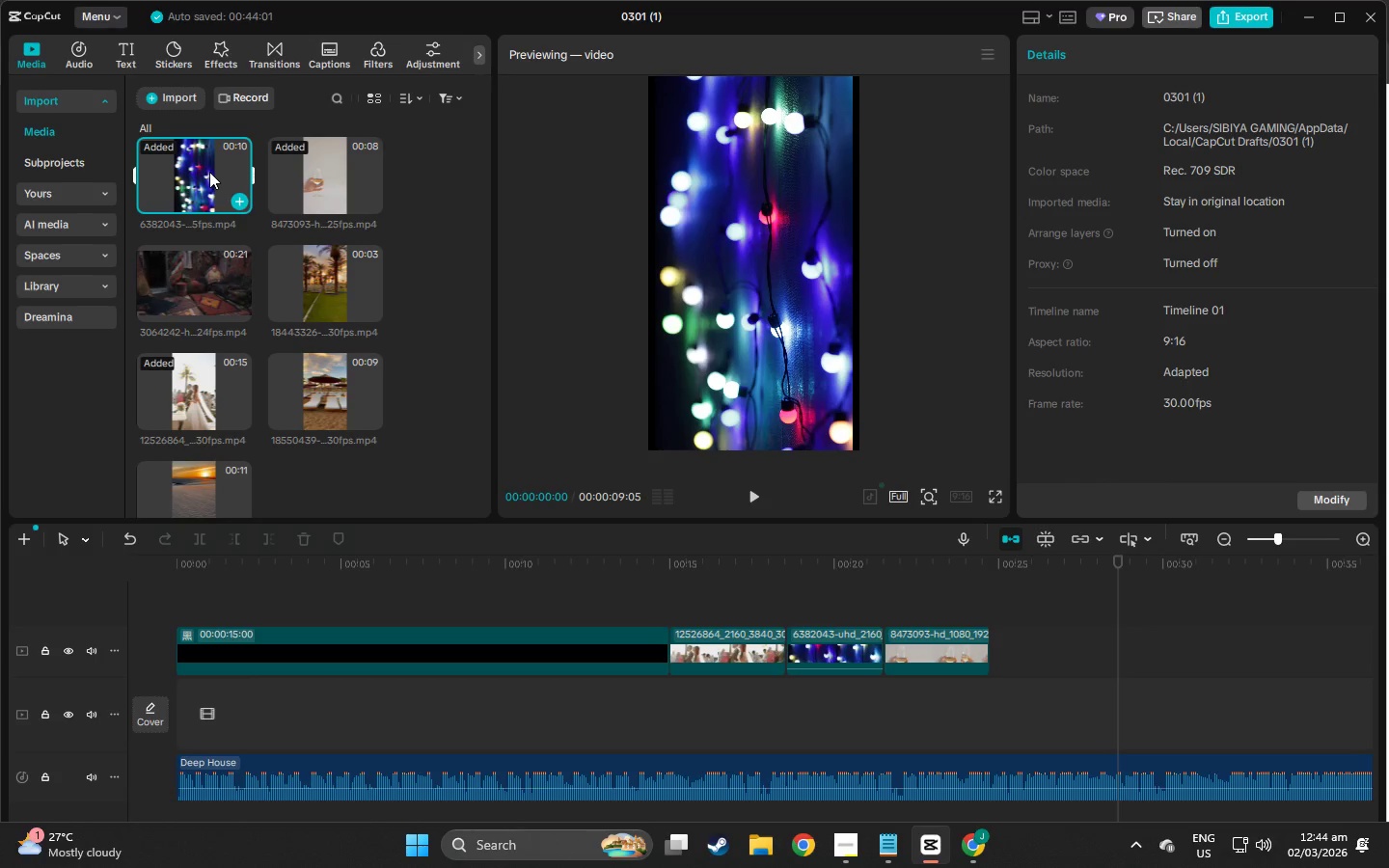 
key(Control+Z)
 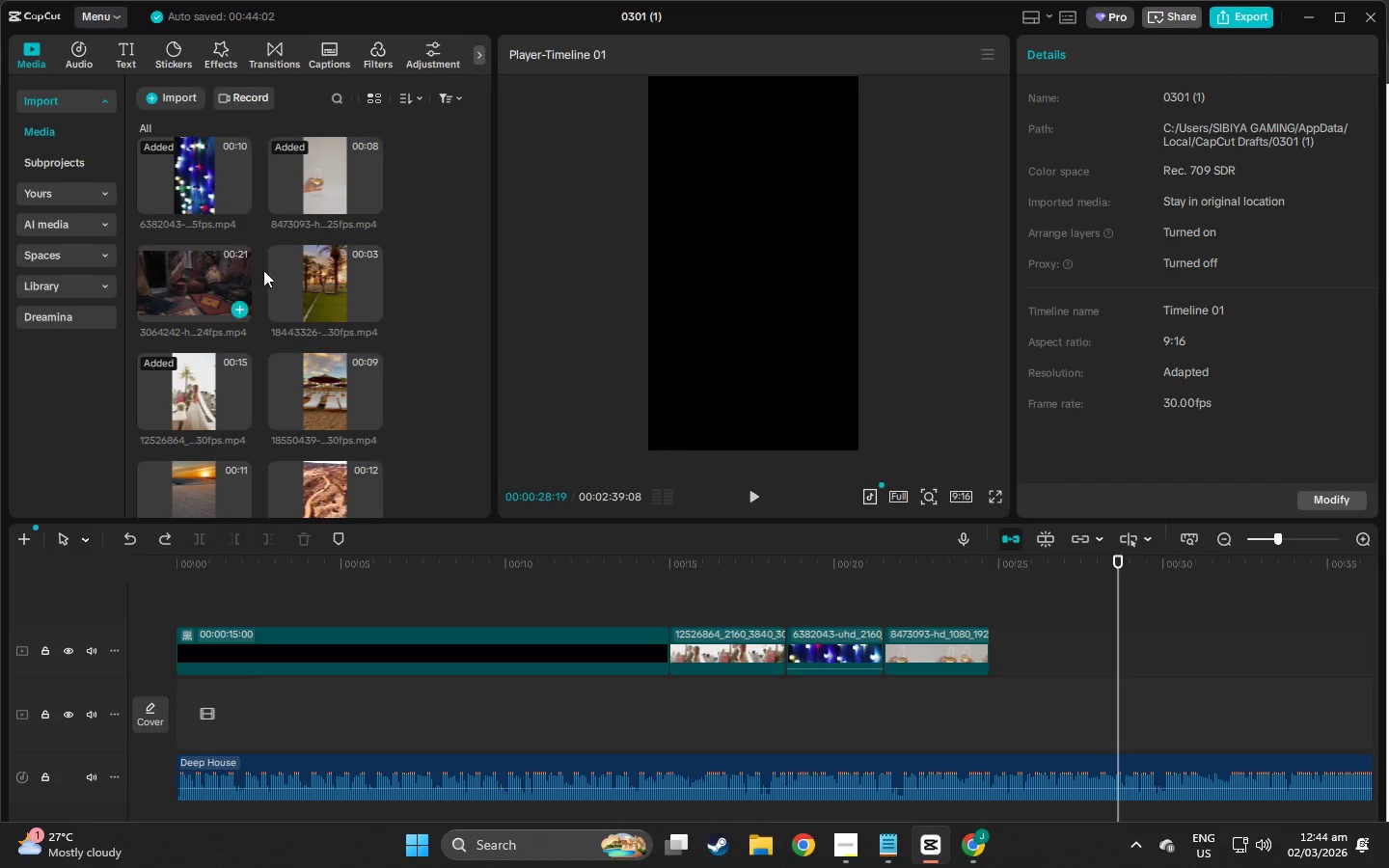 
scroll: coordinate [274, 273], scroll_direction: none, amount: 0.0
 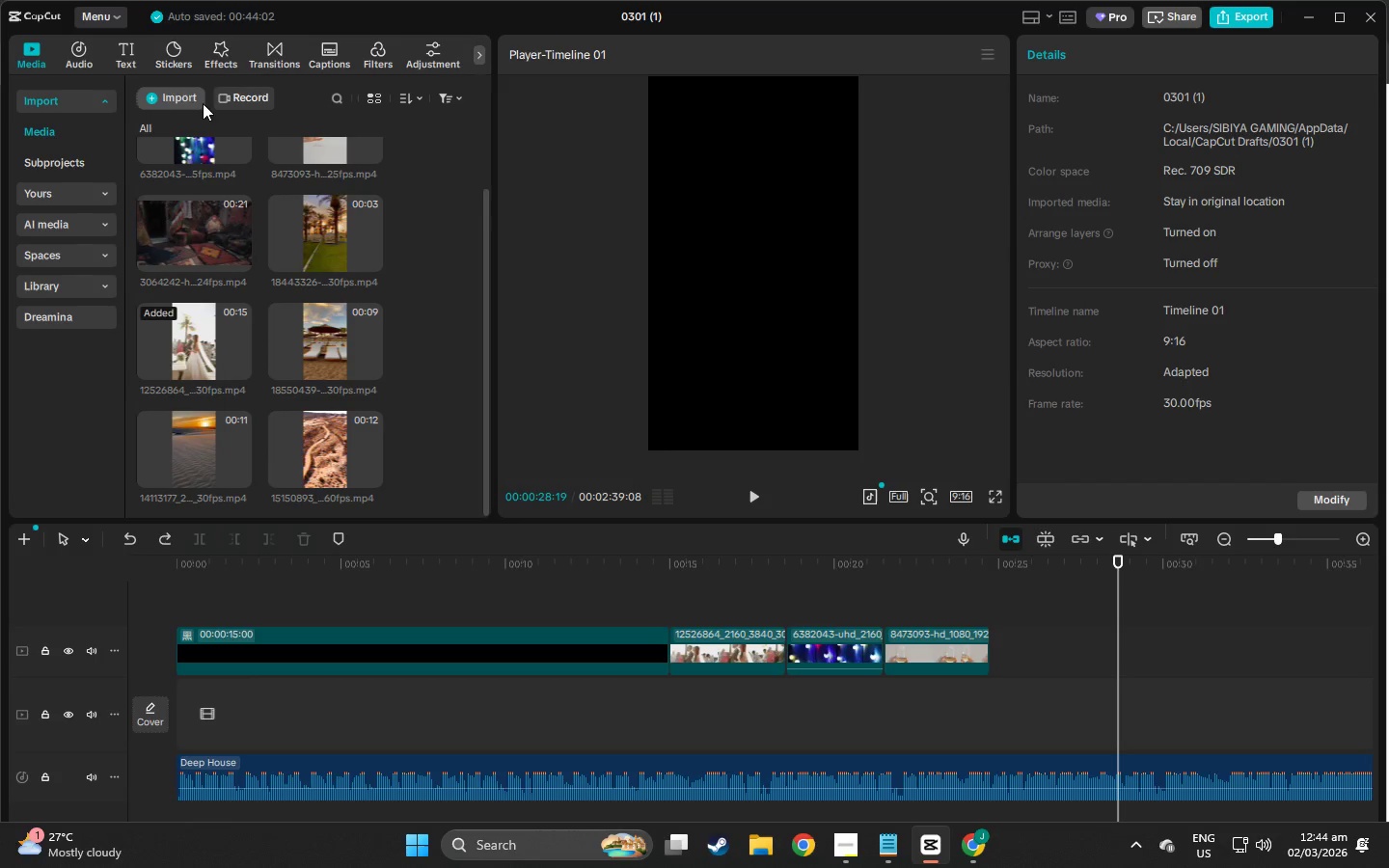 
left_click([164, 95])
 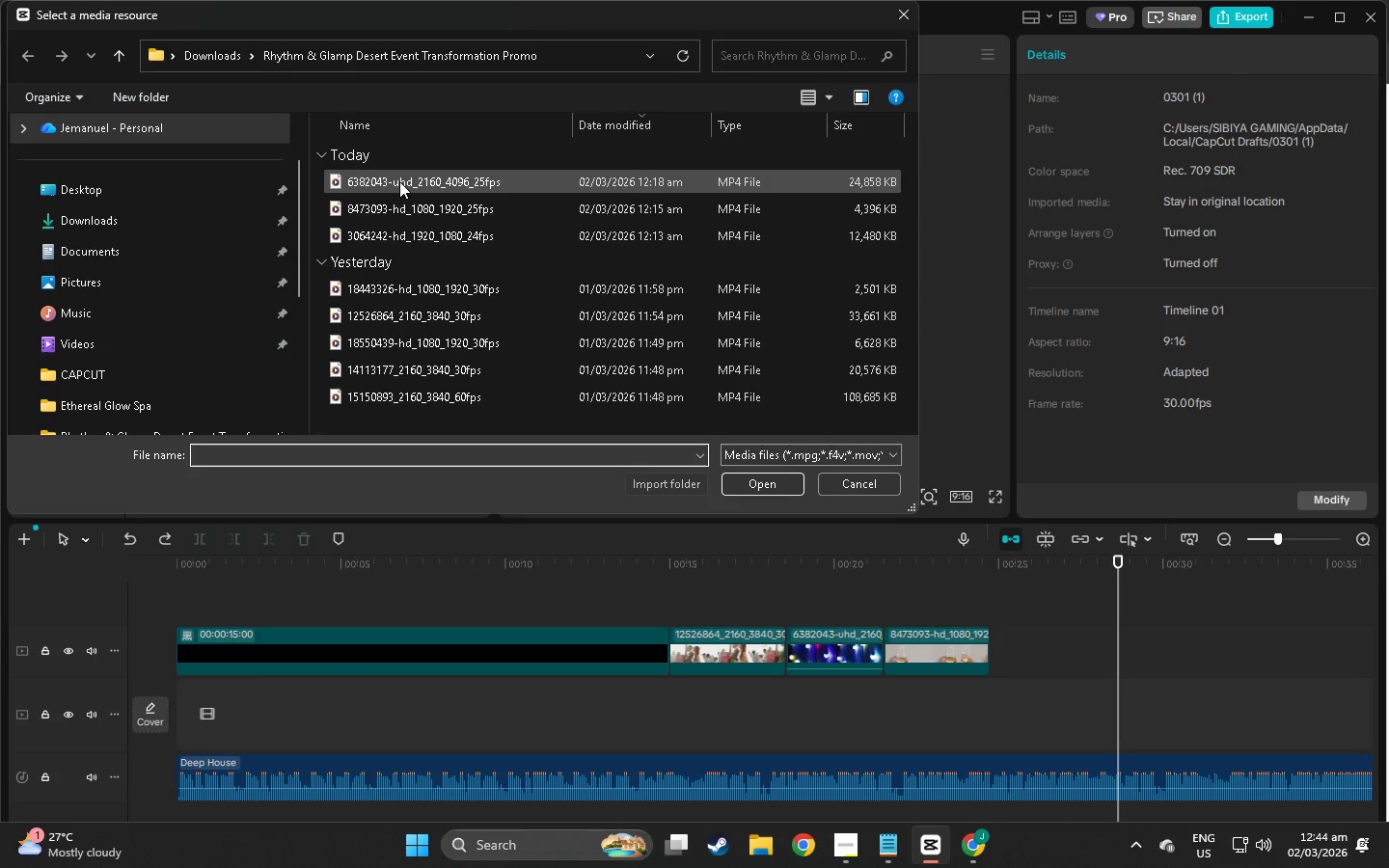 
double_click([399, 181])
 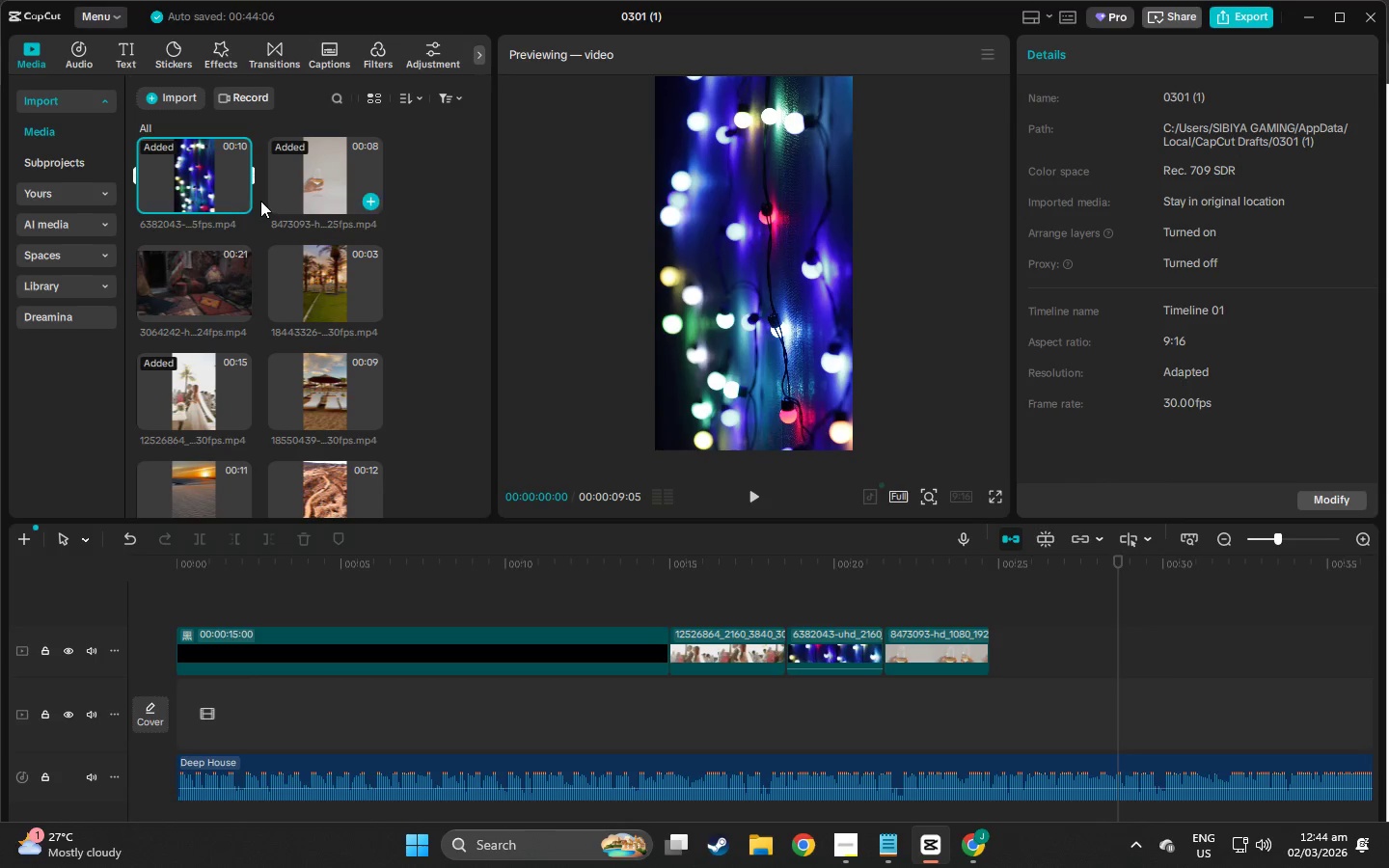 
key(Control+ControlLeft)
 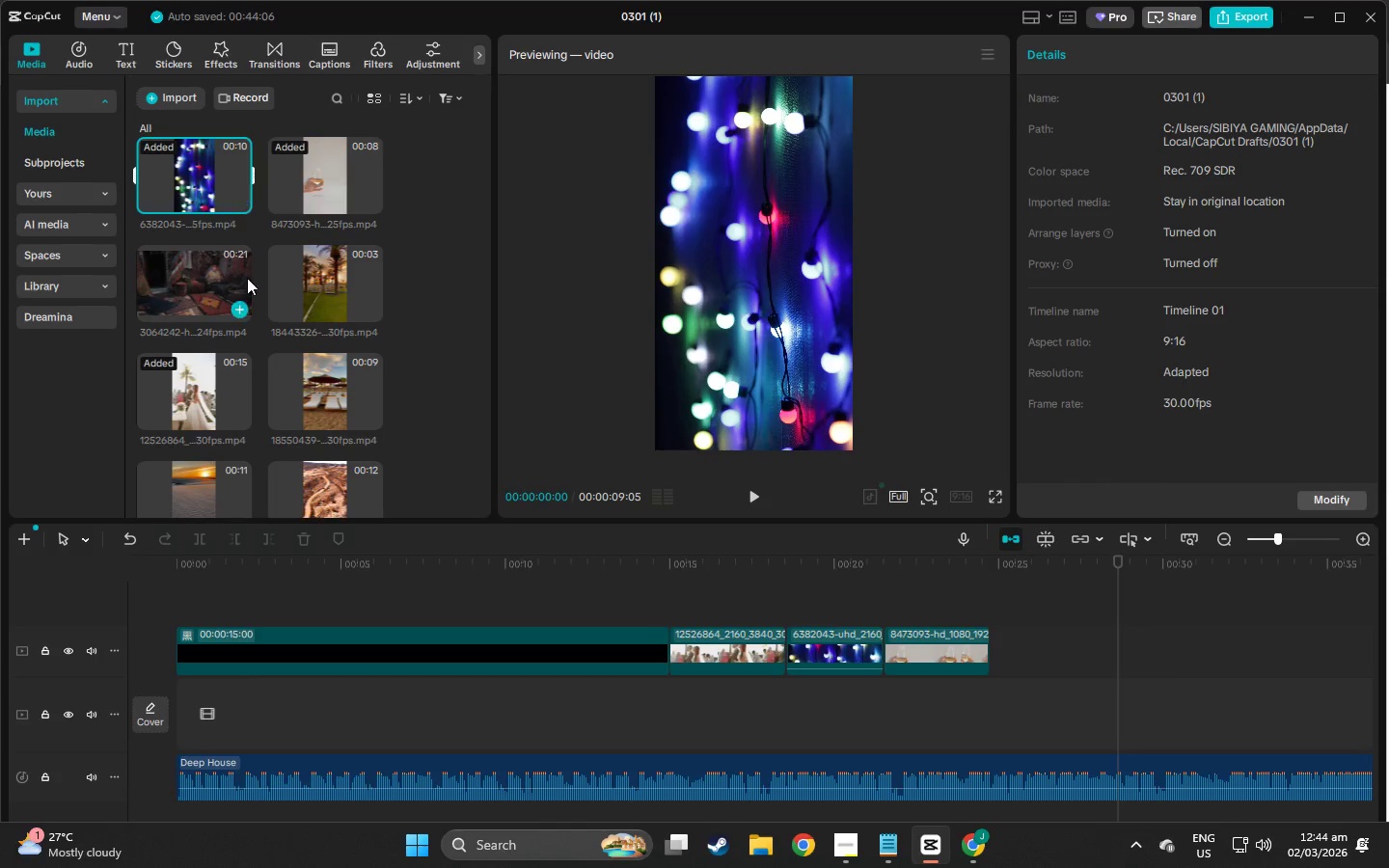 
scroll: coordinate [305, 336], scroll_direction: none, amount: 0.0
 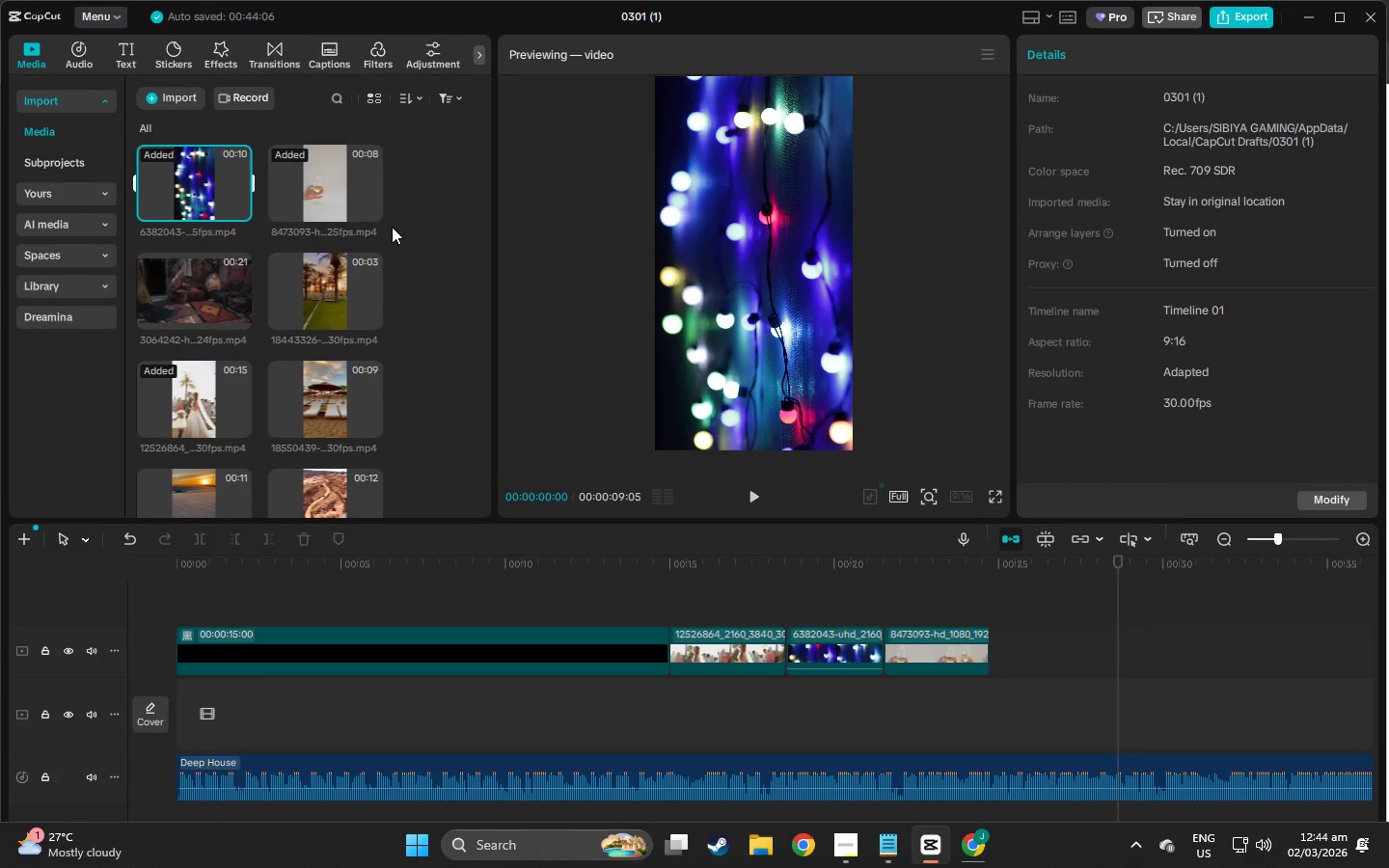 
key(Control+Z)
 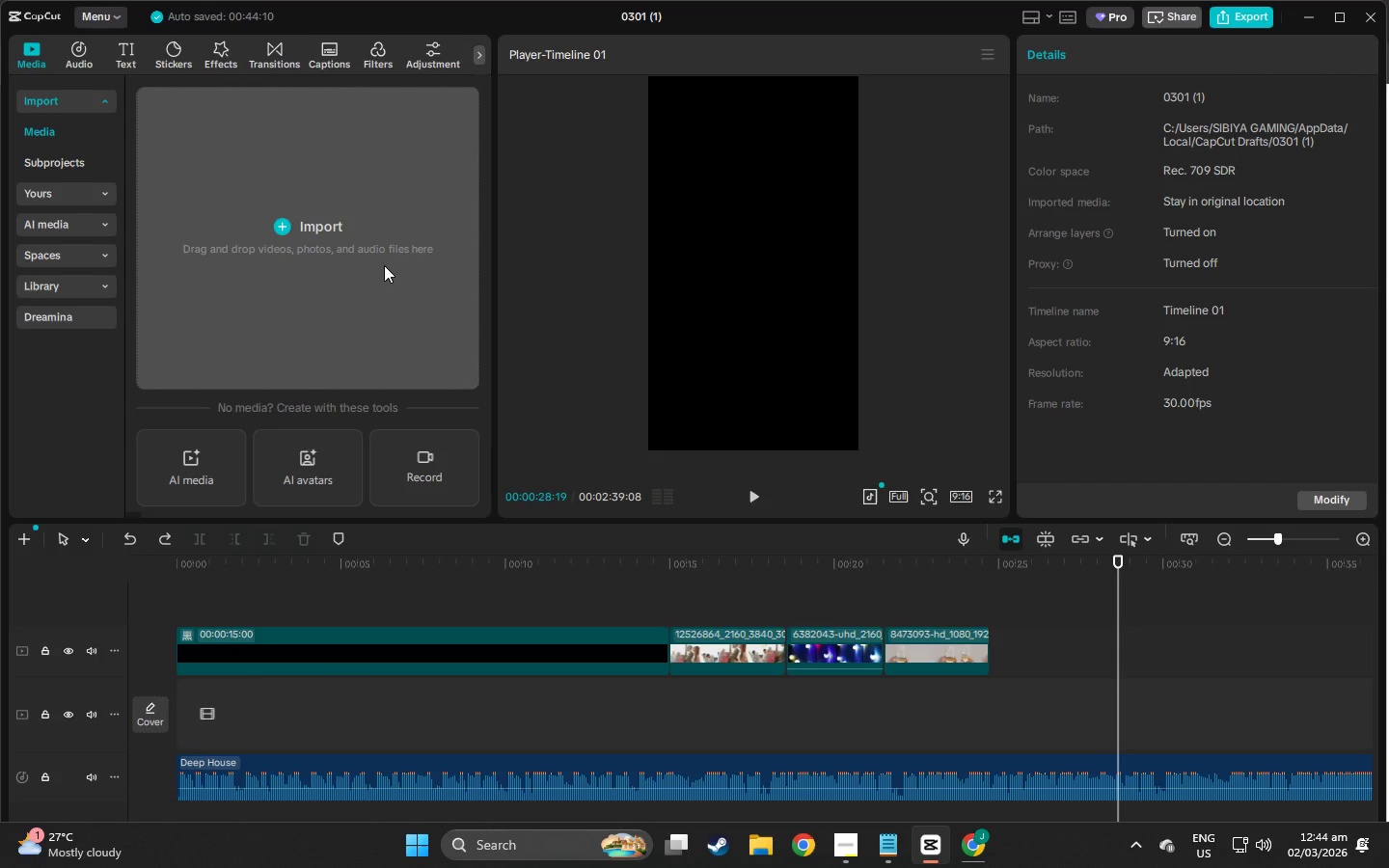 
left_click([295, 219])
 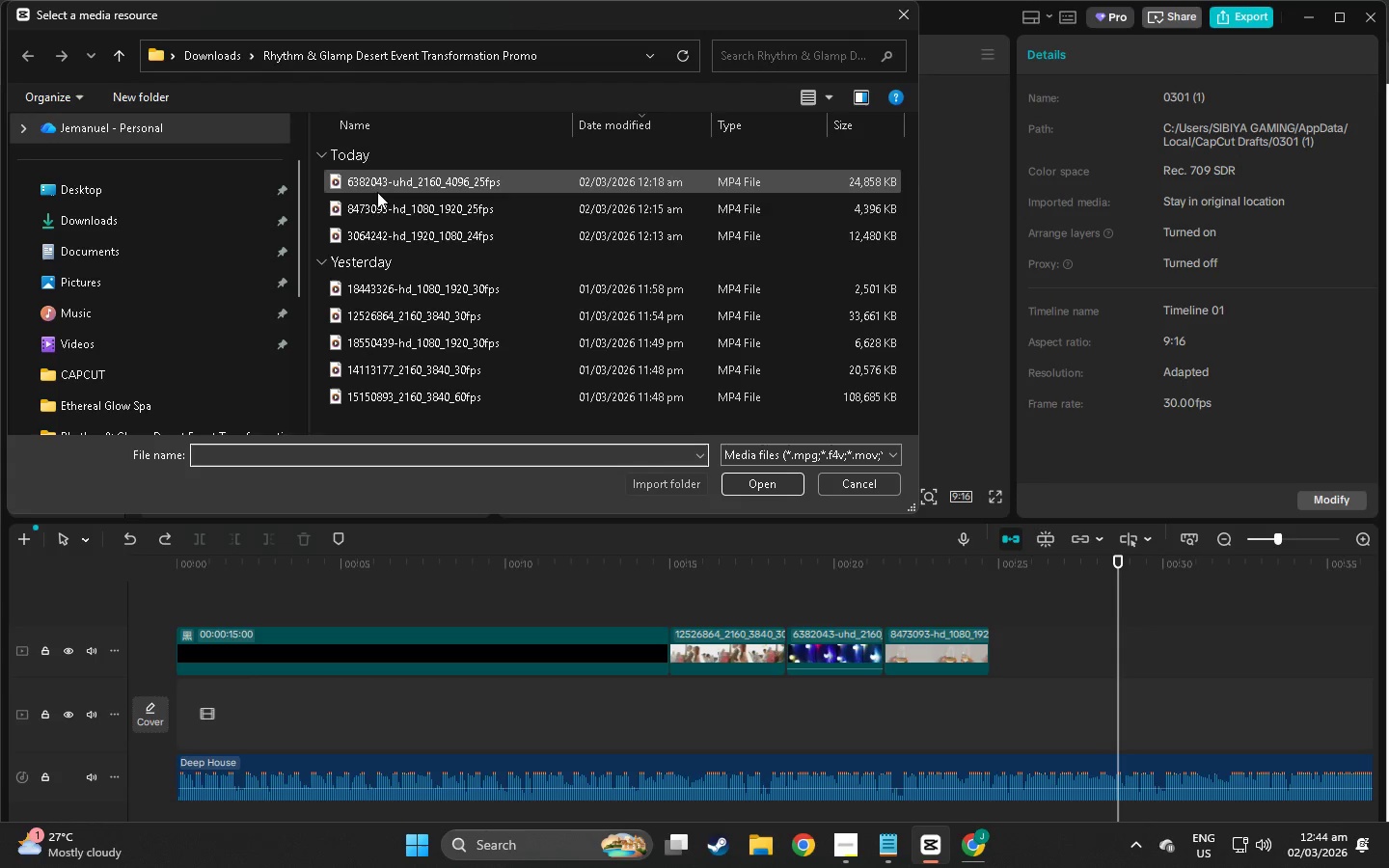 
key(Alt+Tab)
 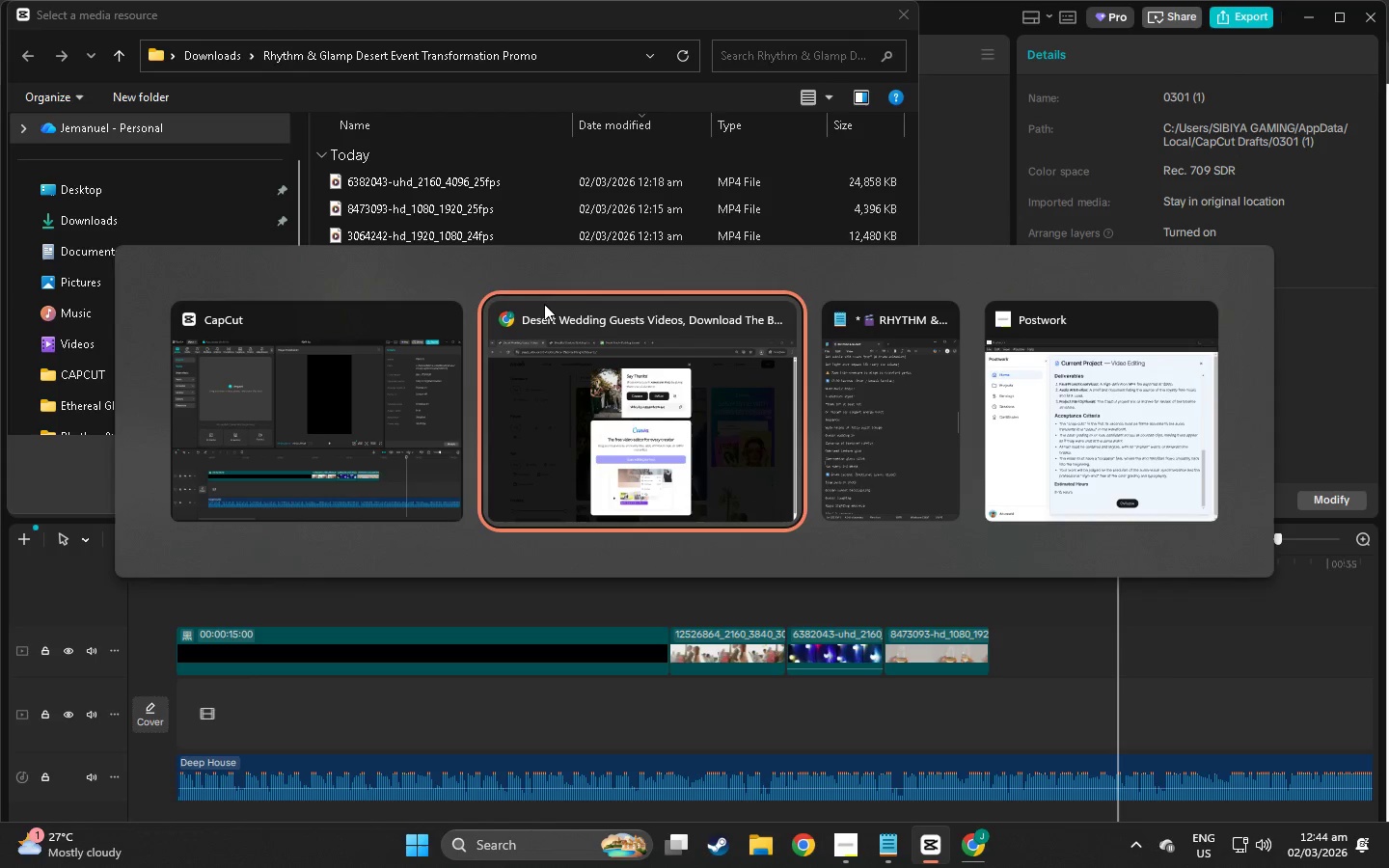 
key(Alt+Tab)
 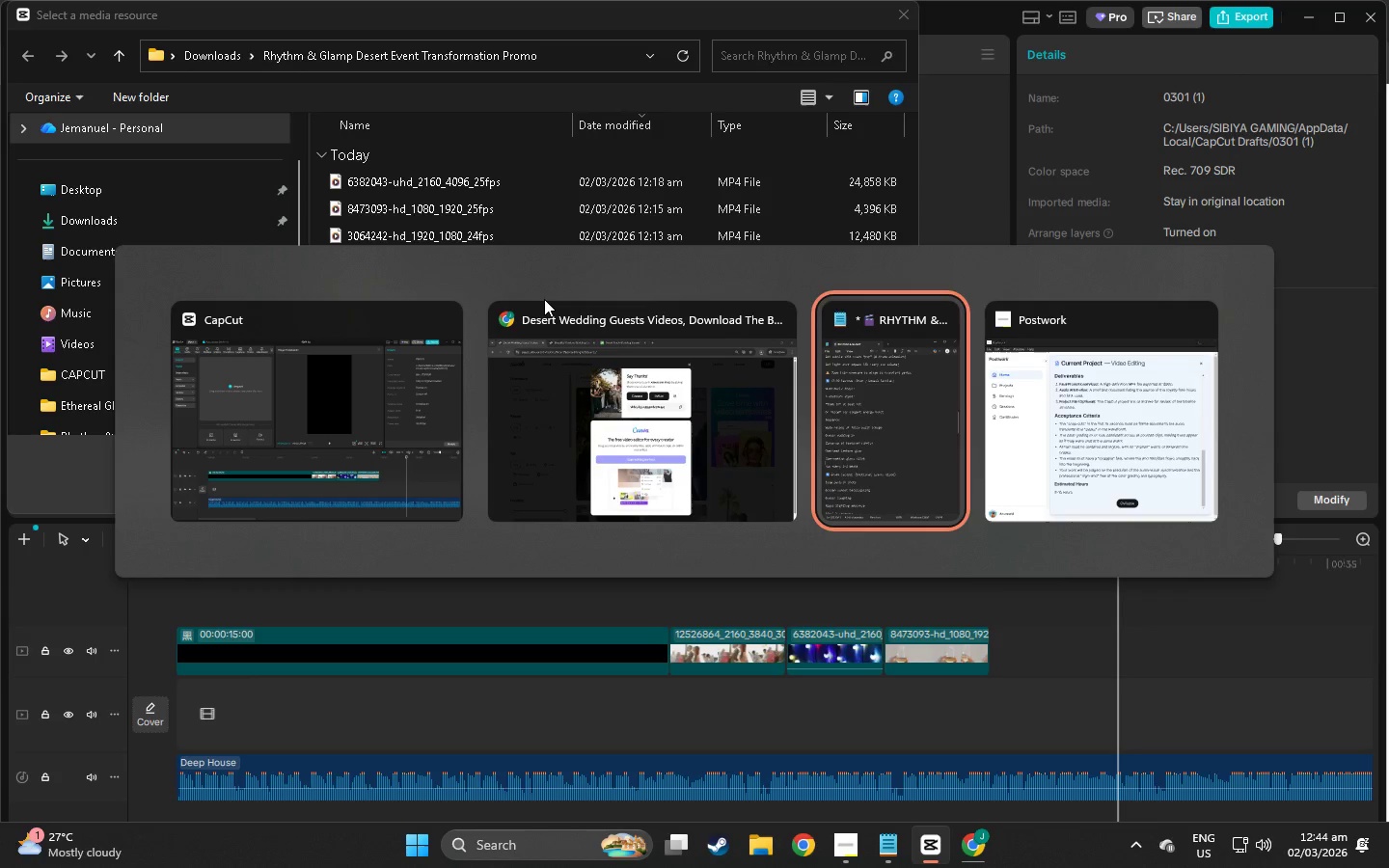 
key(Alt+Tab)
 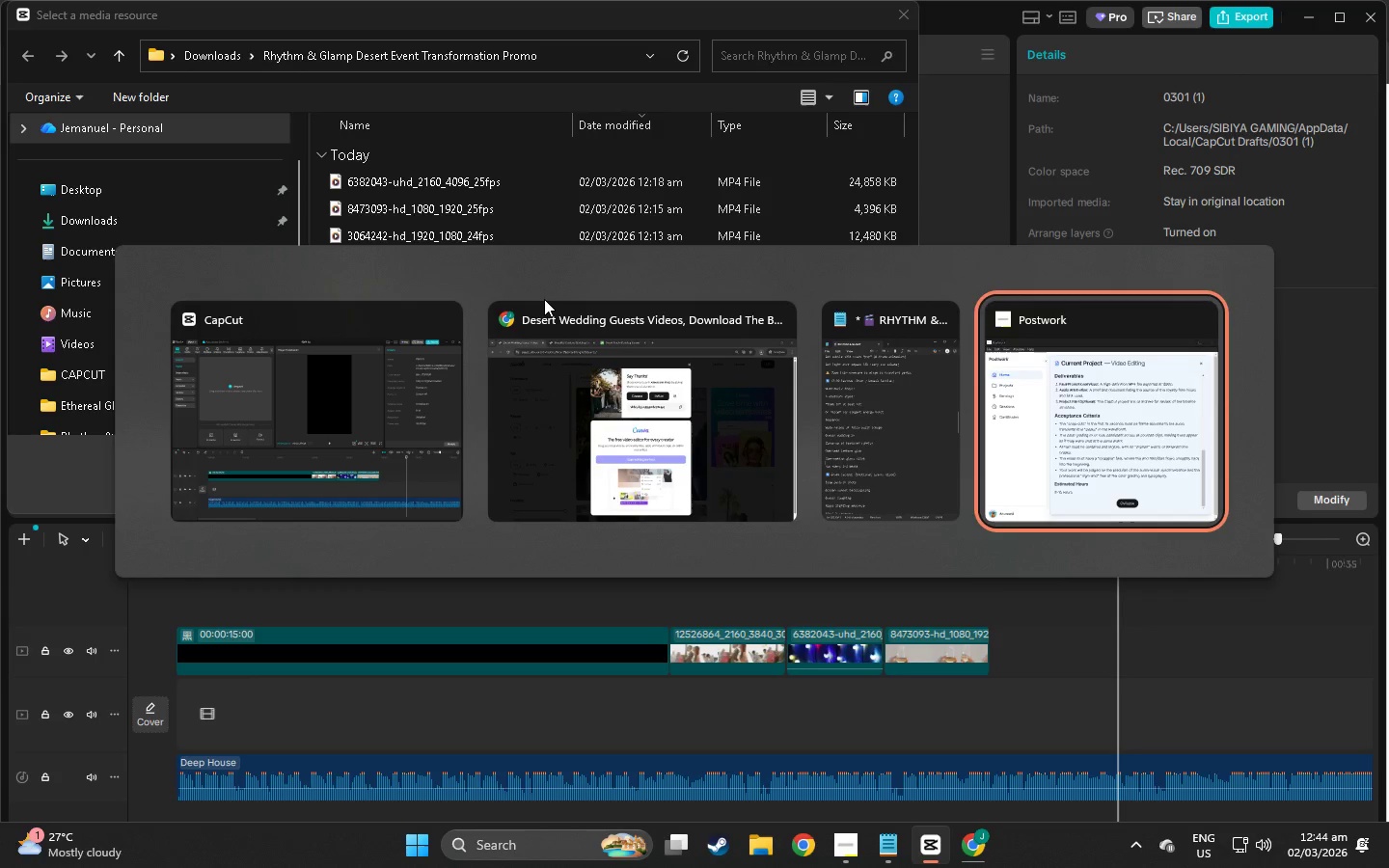 
key(Alt+Tab)
 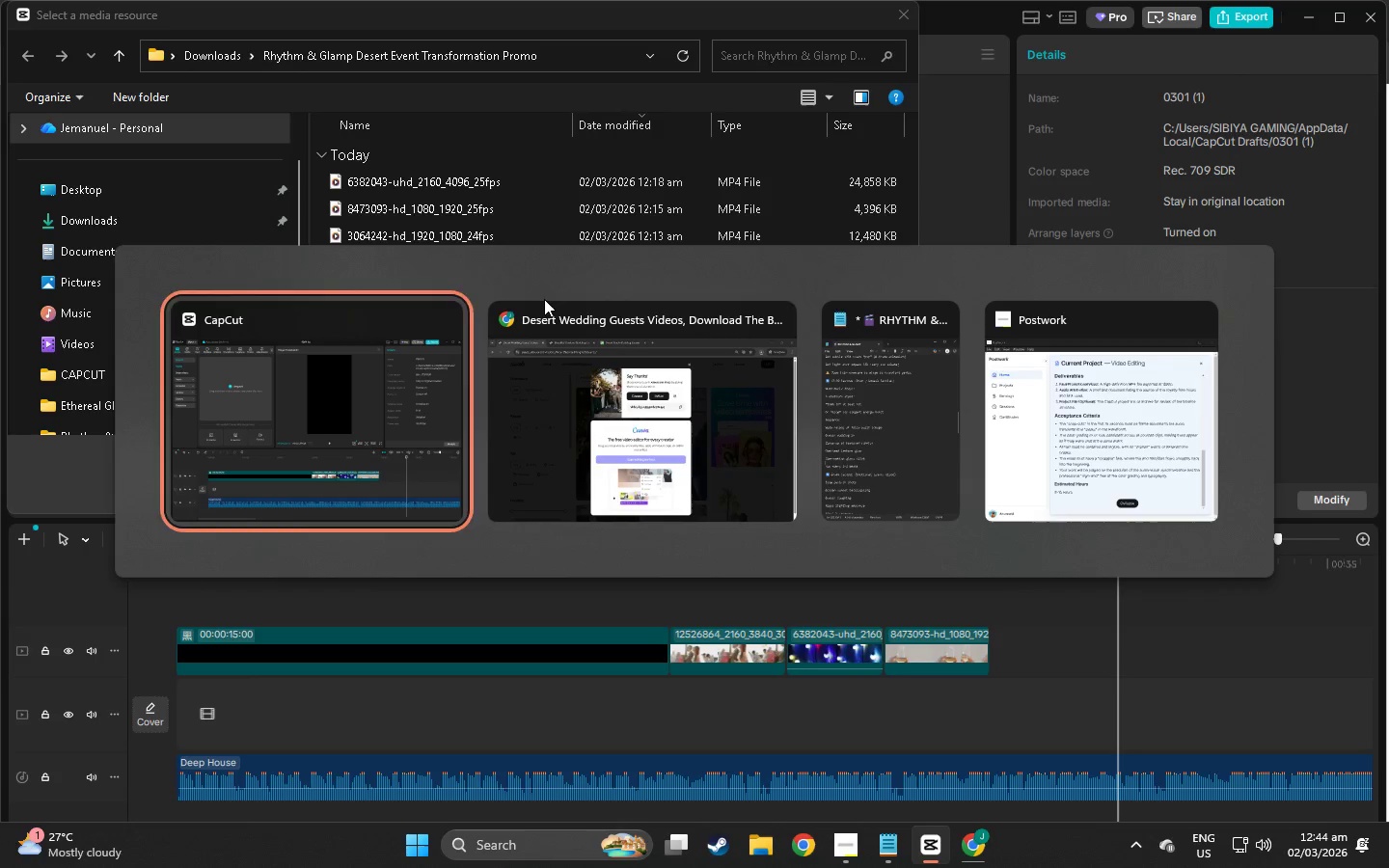 
key(Alt+Tab)
 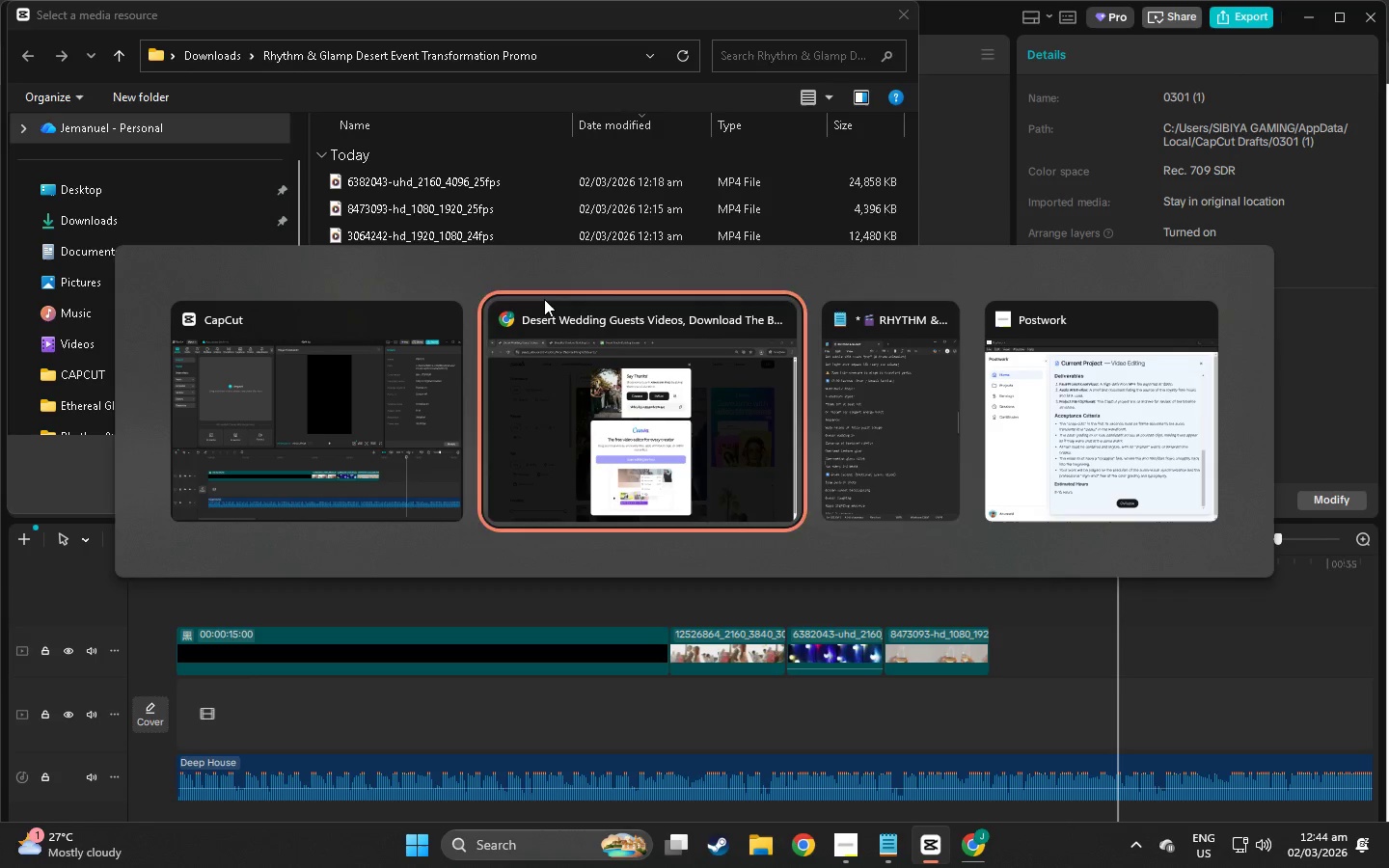 
key(Alt+Tab)
 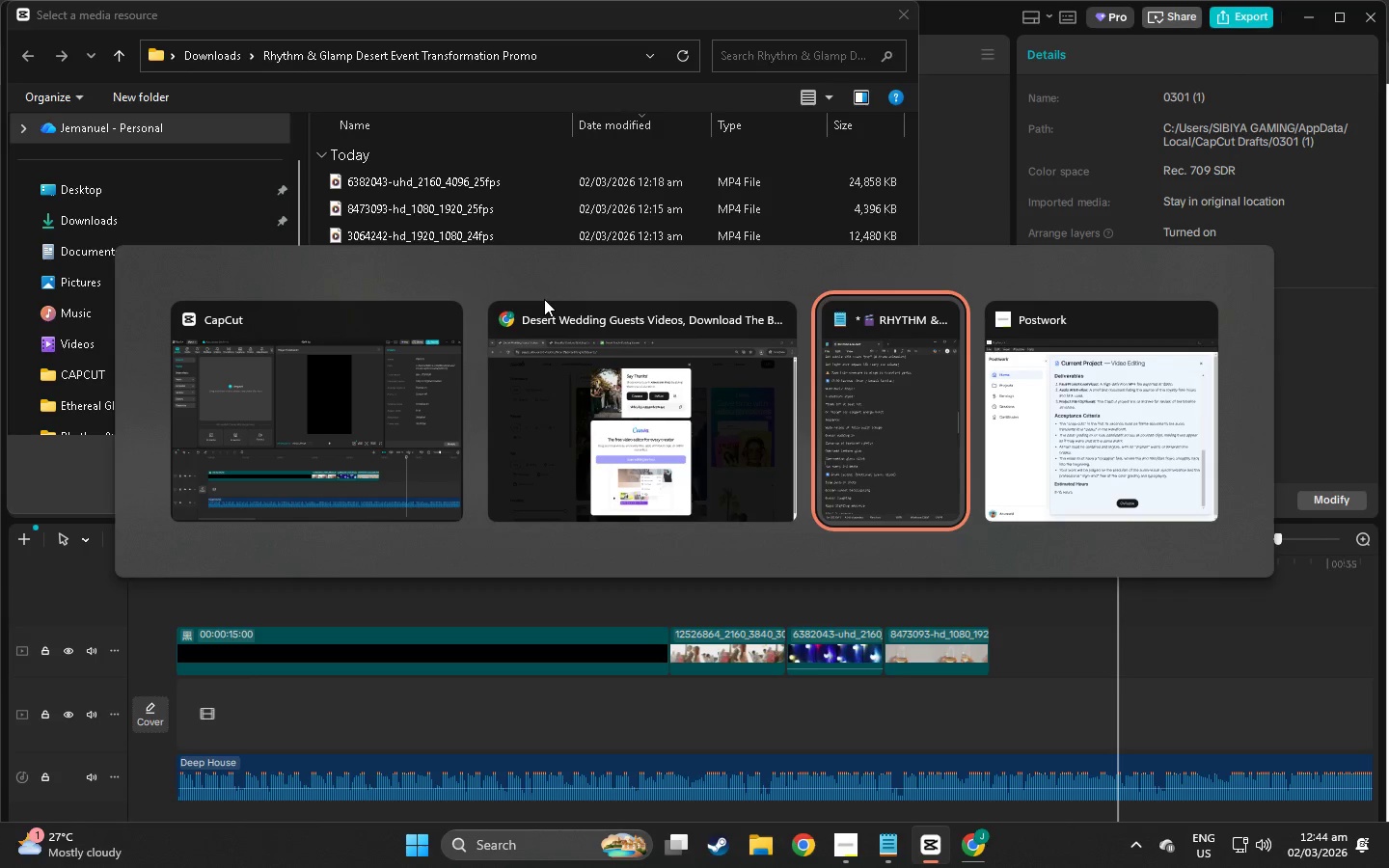 
key(Alt+Tab)
 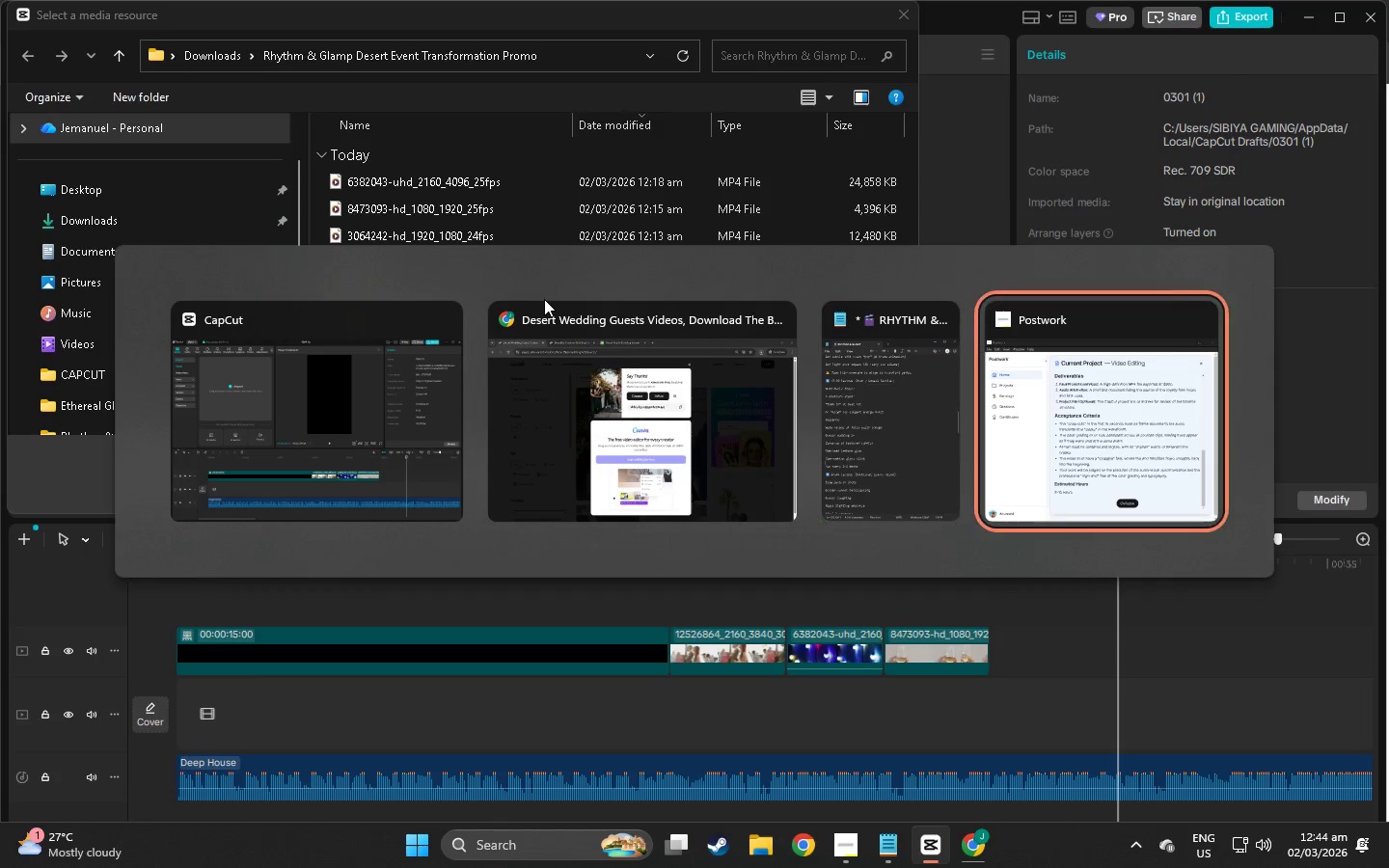 
key(Alt+Tab)
 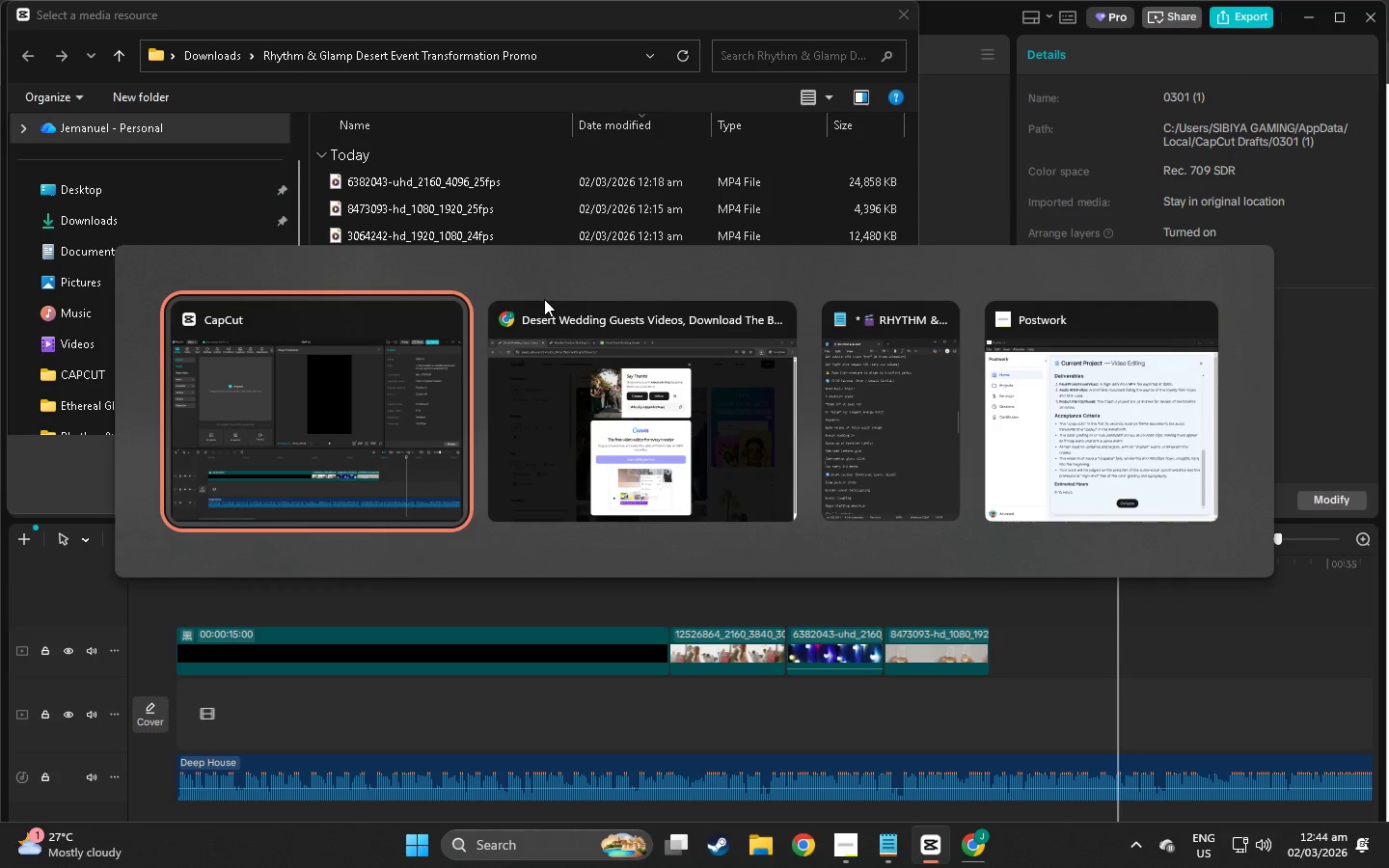 
key(Alt+Tab)
 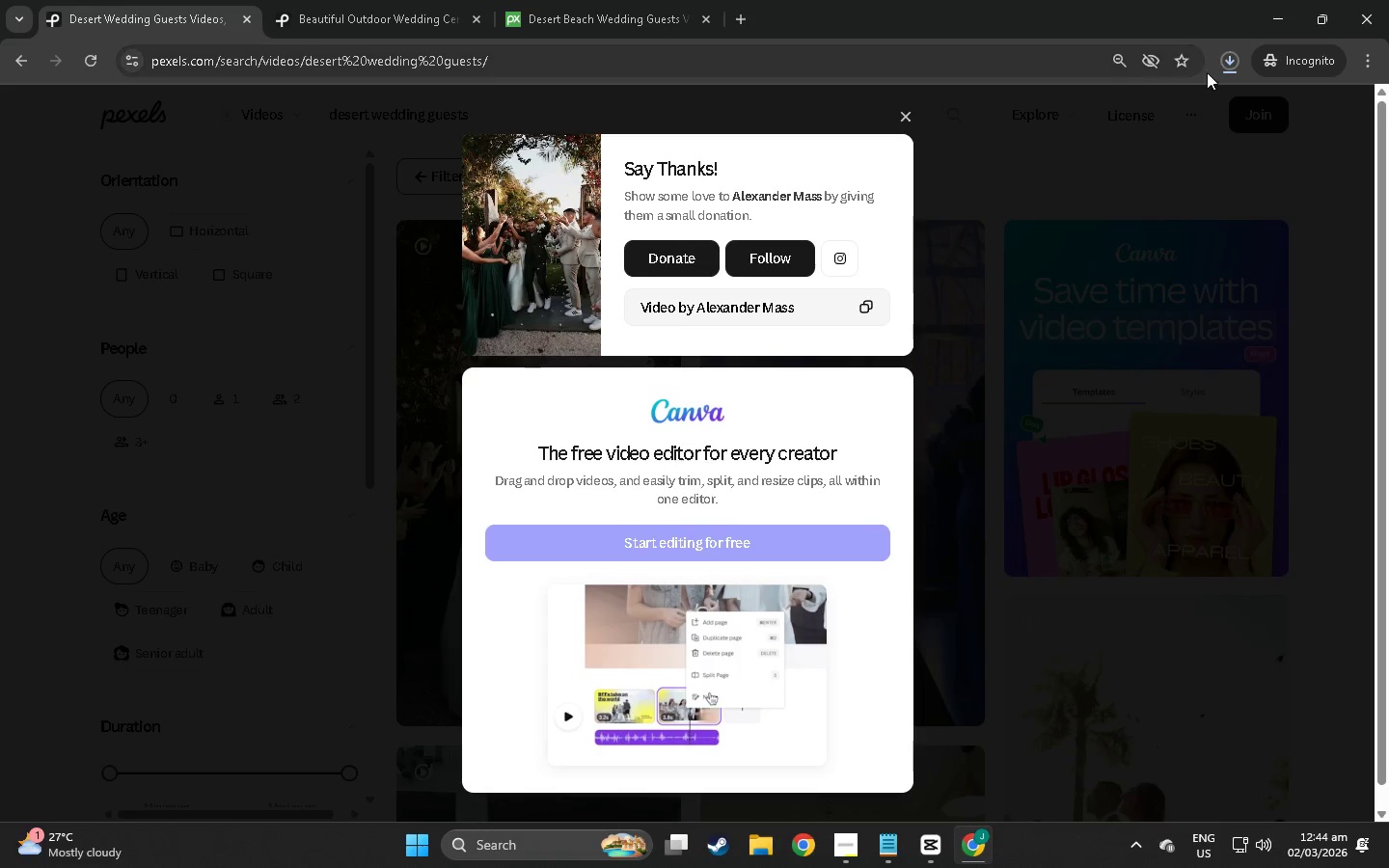 
left_click([1223, 65])
 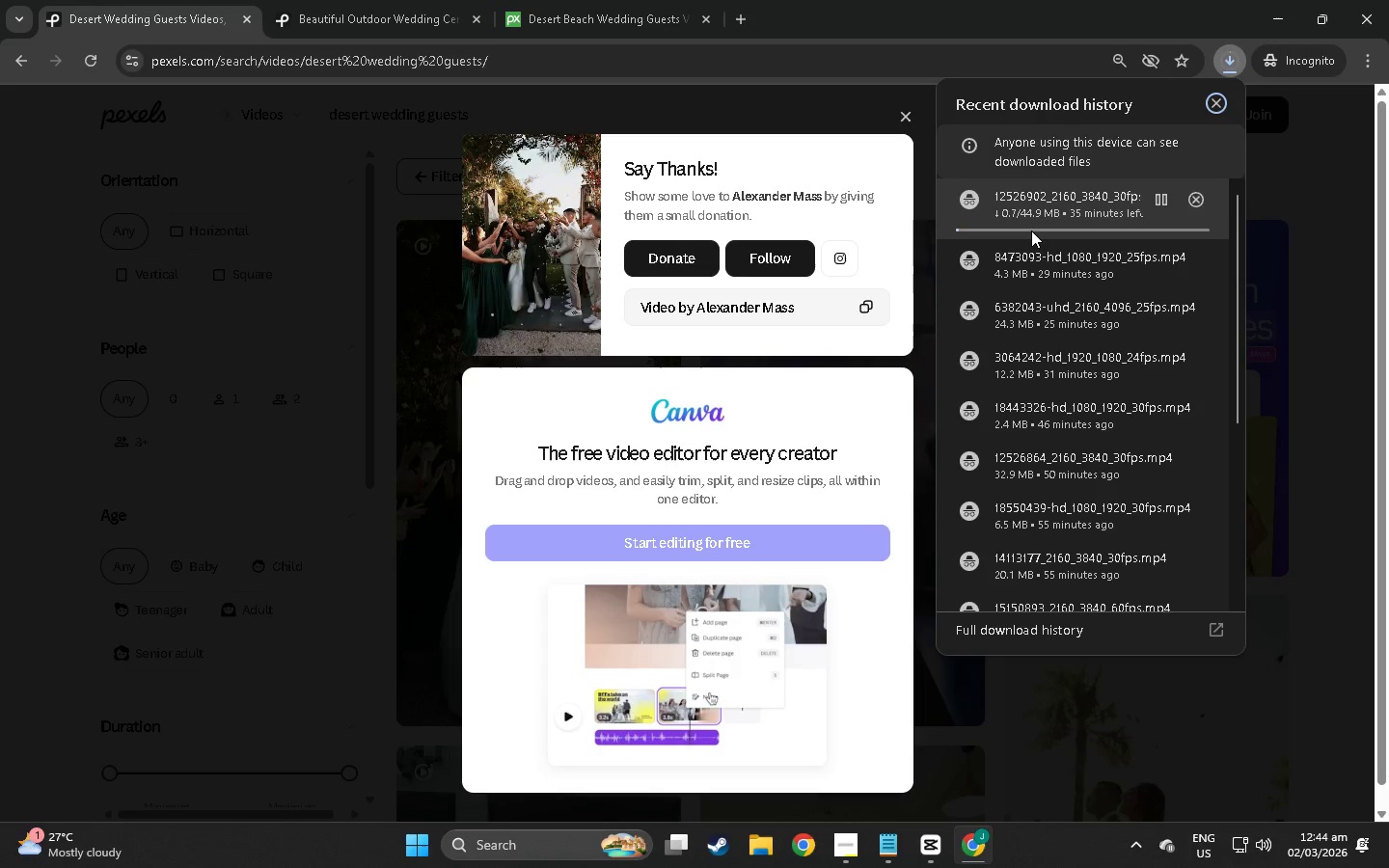 
wait(5.12)
 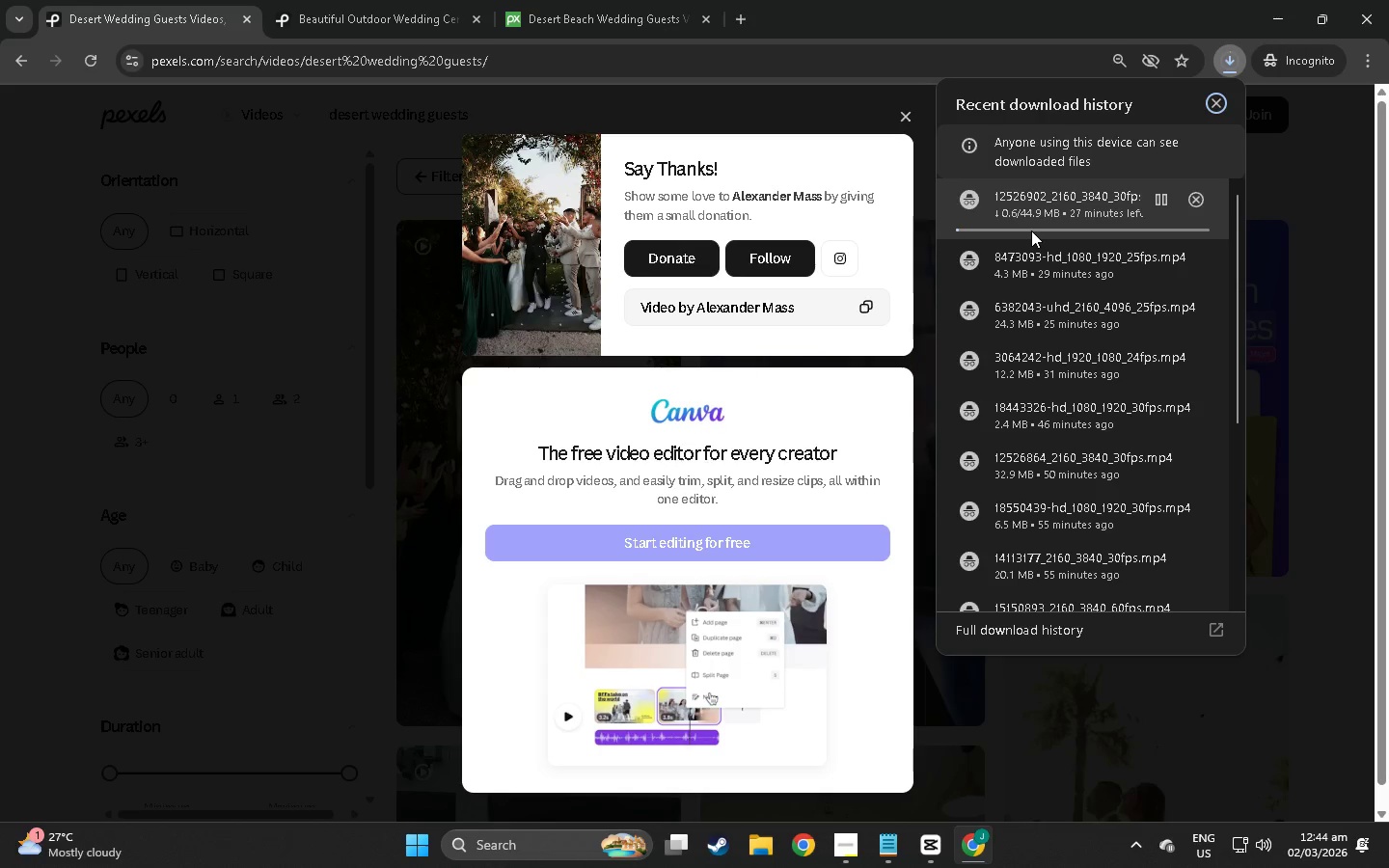 
left_click([903, 117])
 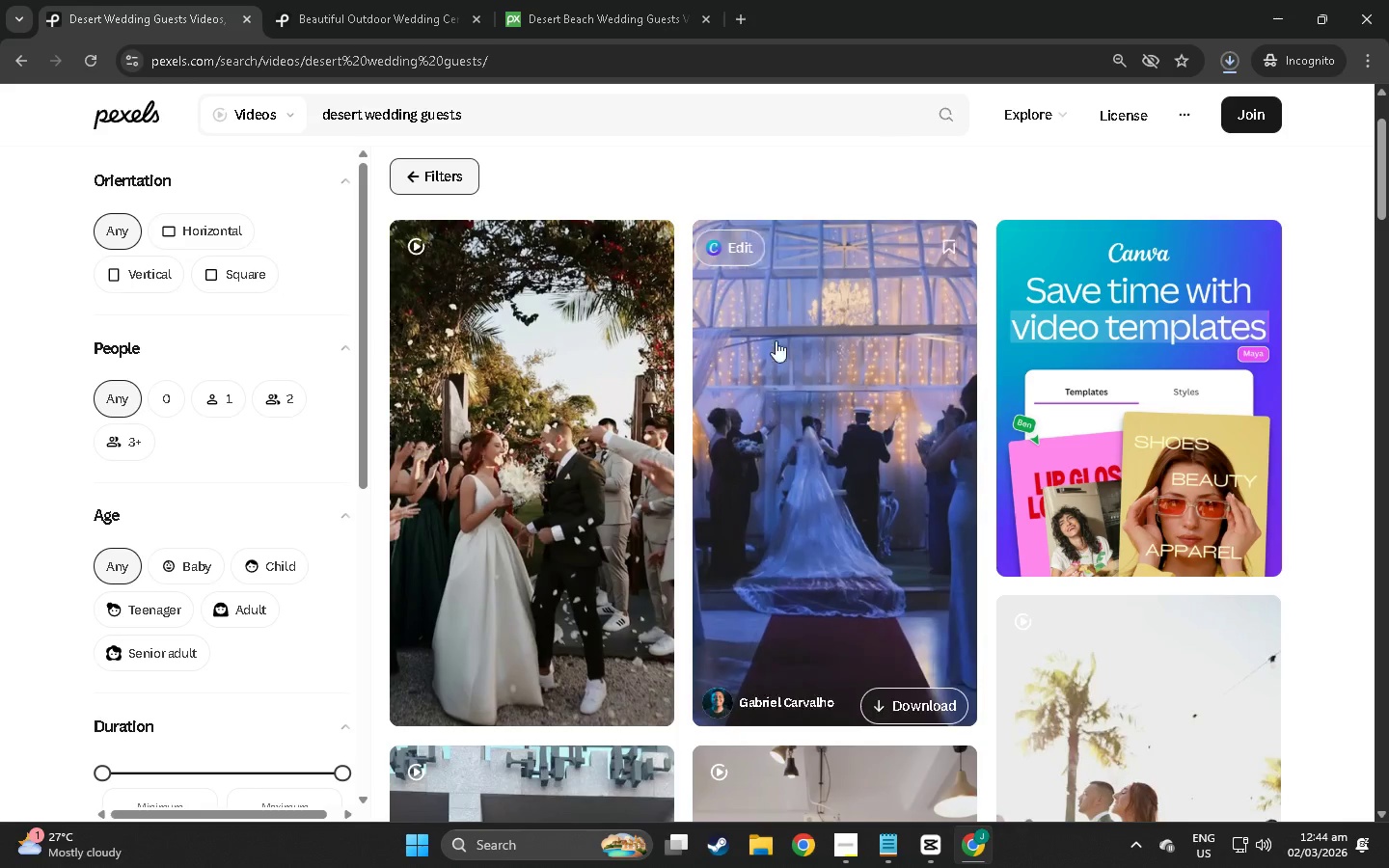 
scroll: coordinate [749, 575], scroll_direction: down, amount: 32.0
 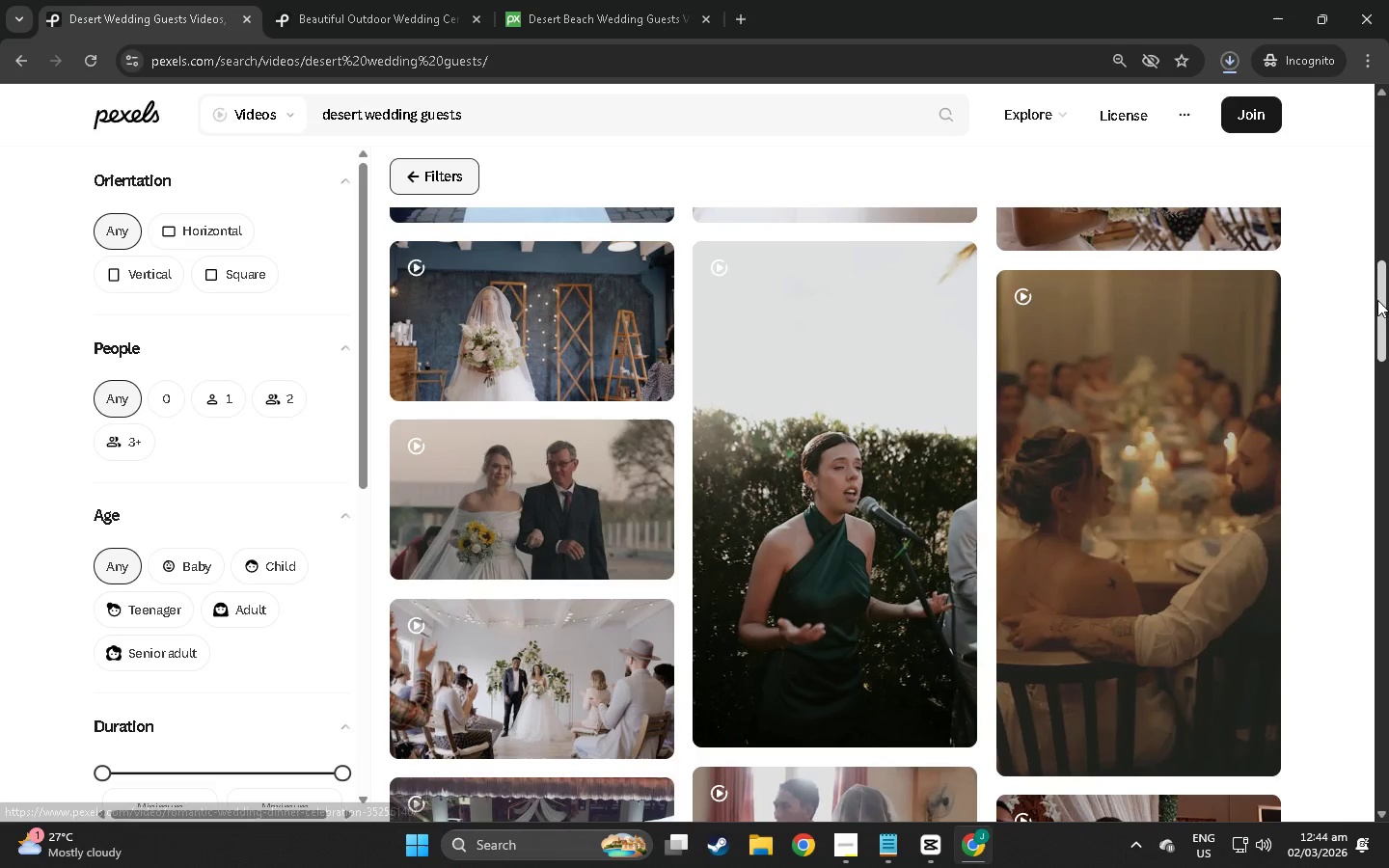 
left_click_drag(start_coordinate=[1382, 300], to_coordinate=[1388, 135])
 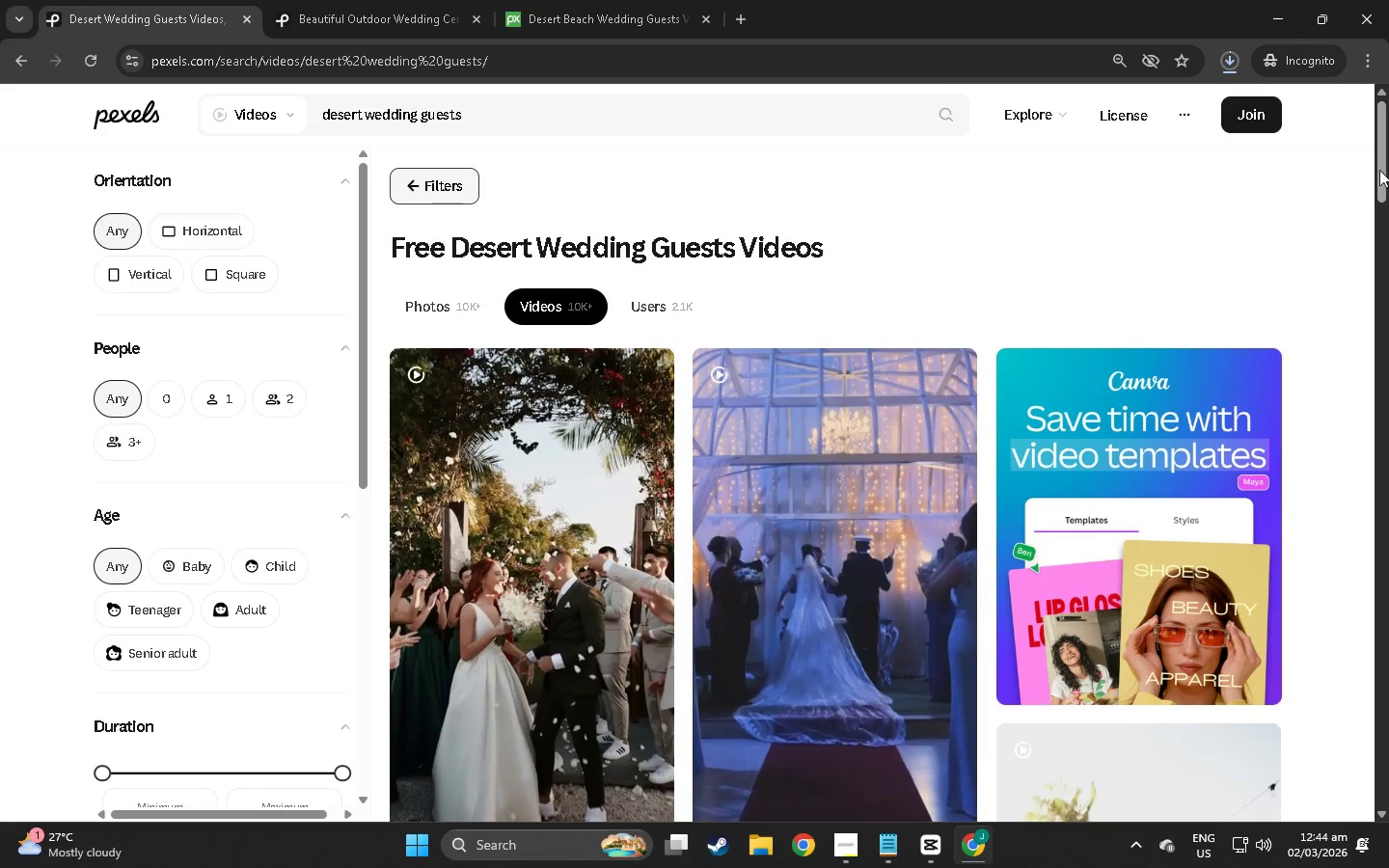 
left_click_drag(start_coordinate=[1388, 170], to_coordinate=[1263, 526])
 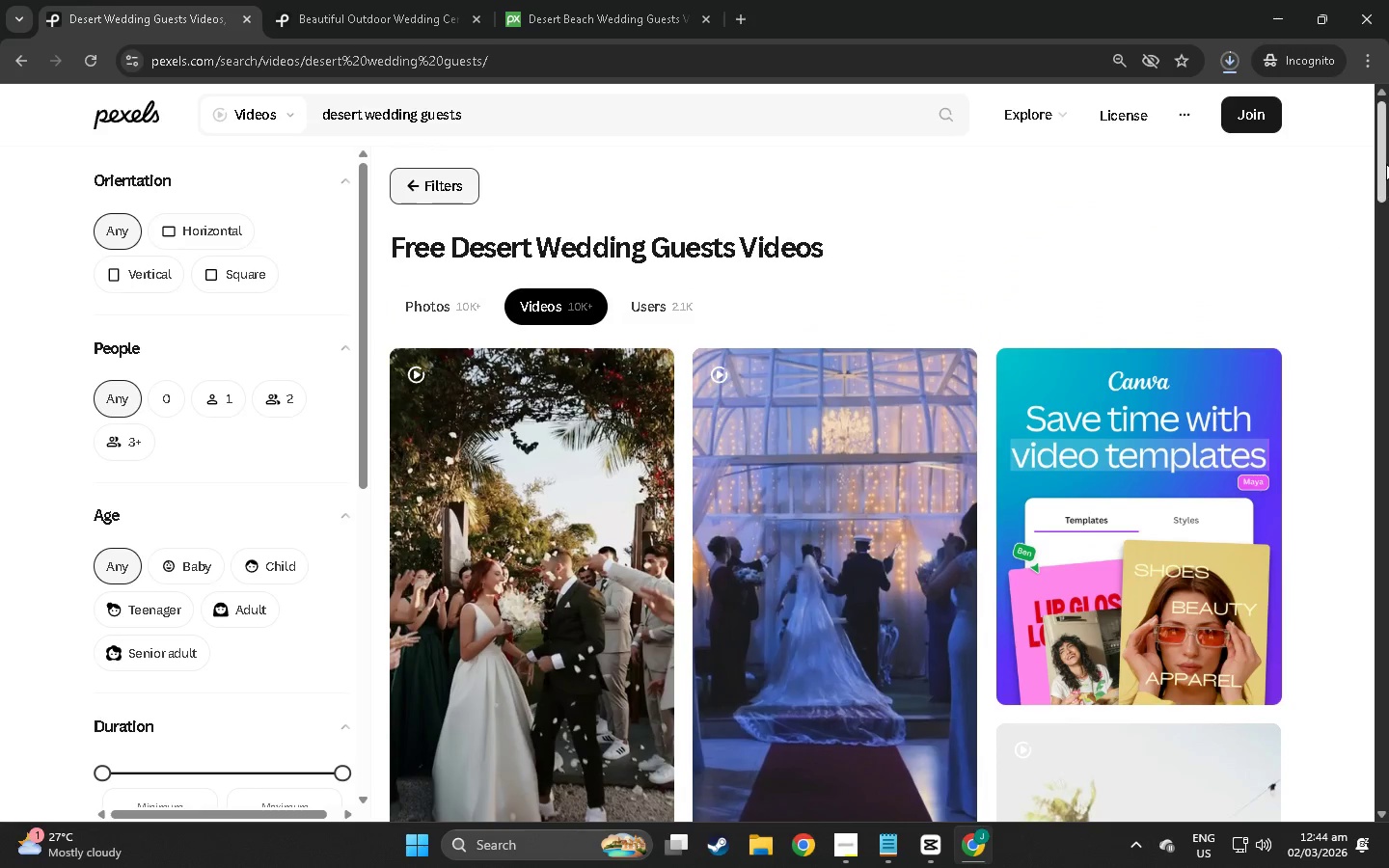 
left_click_drag(start_coordinate=[1388, 164], to_coordinate=[1342, 405])
 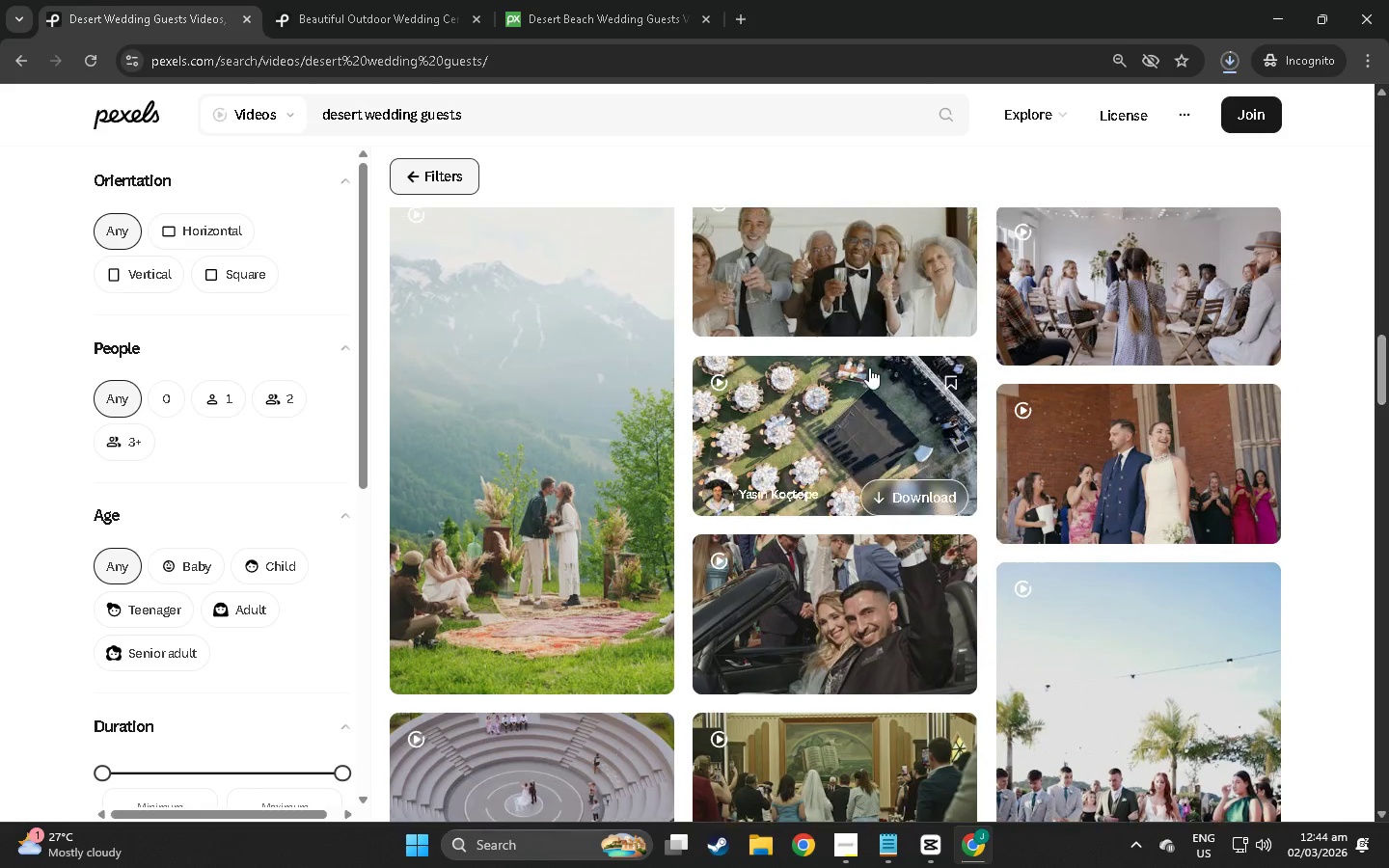 
mouse_move([911, 359])
 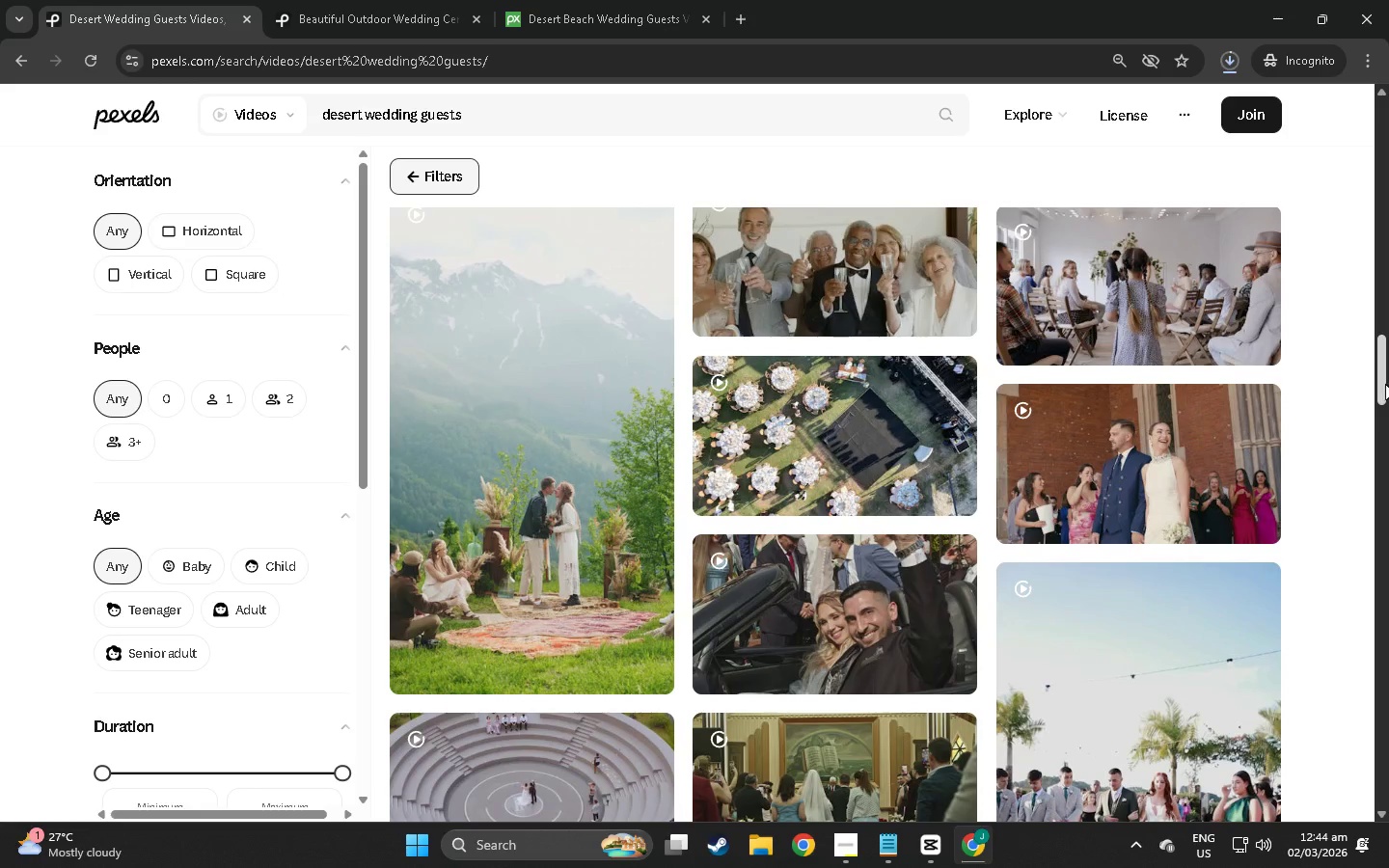 
left_click_drag(start_coordinate=[1385, 384], to_coordinate=[1344, 311])
 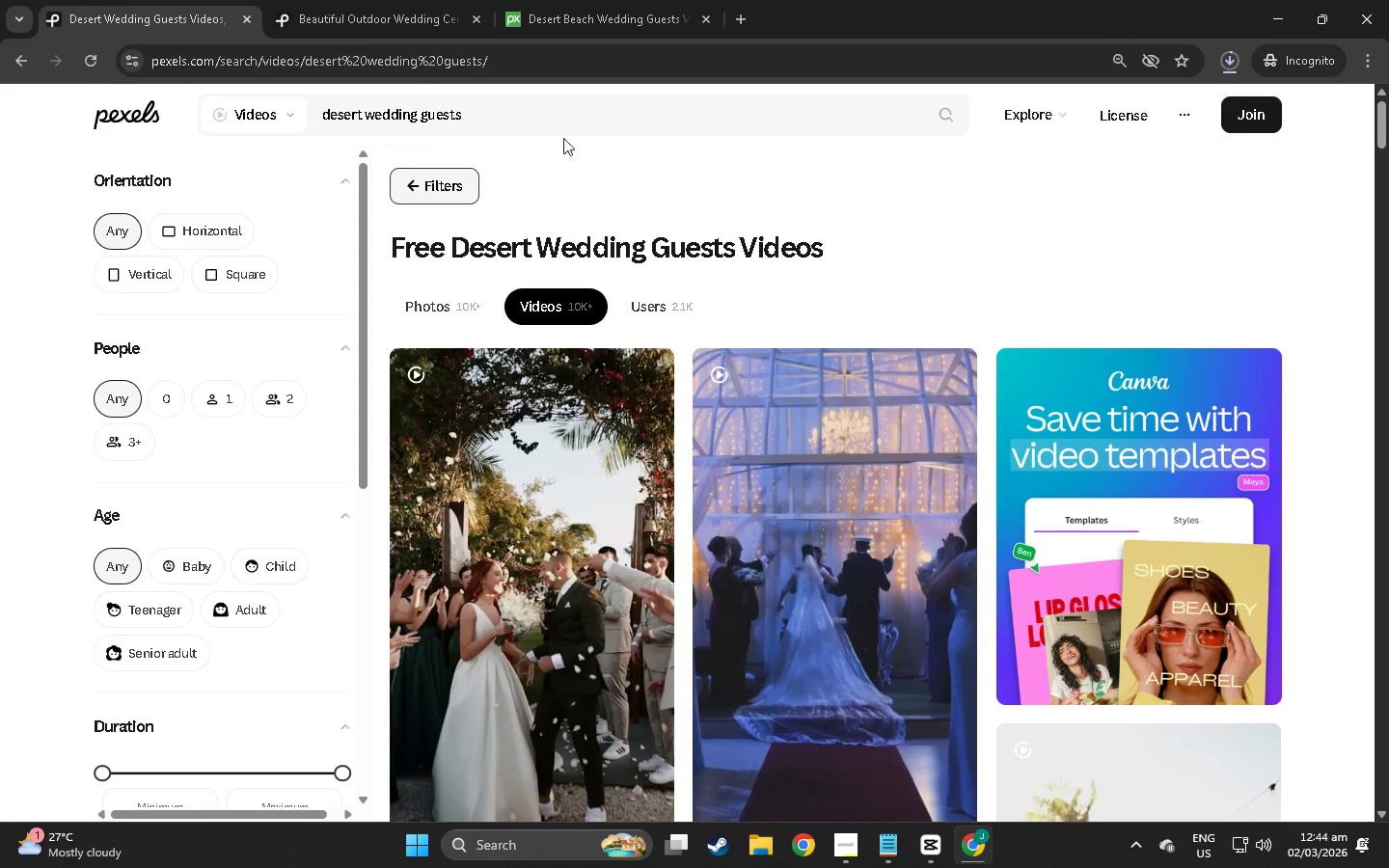 
left_click([557, 118])
 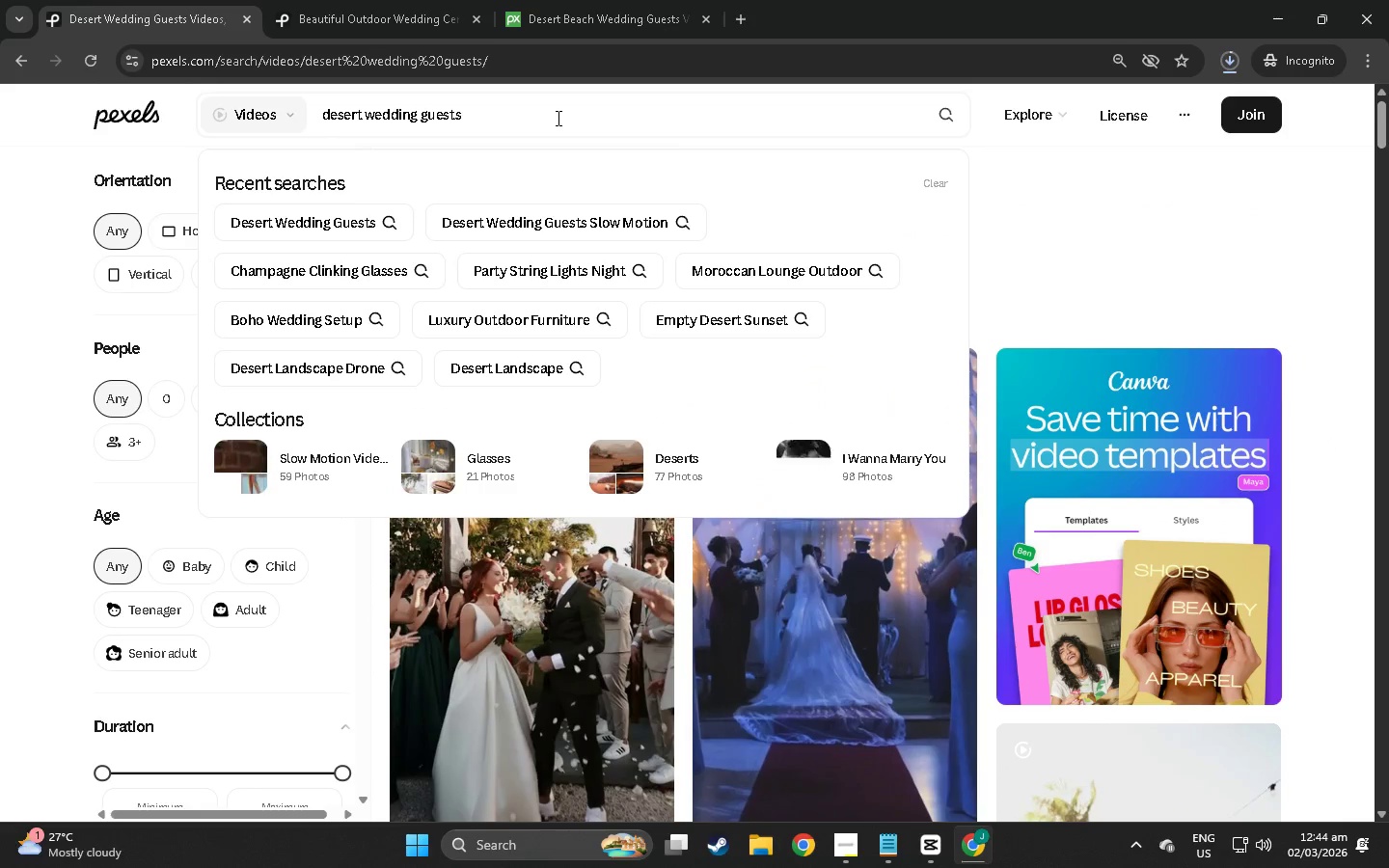 
key(Backspace)
 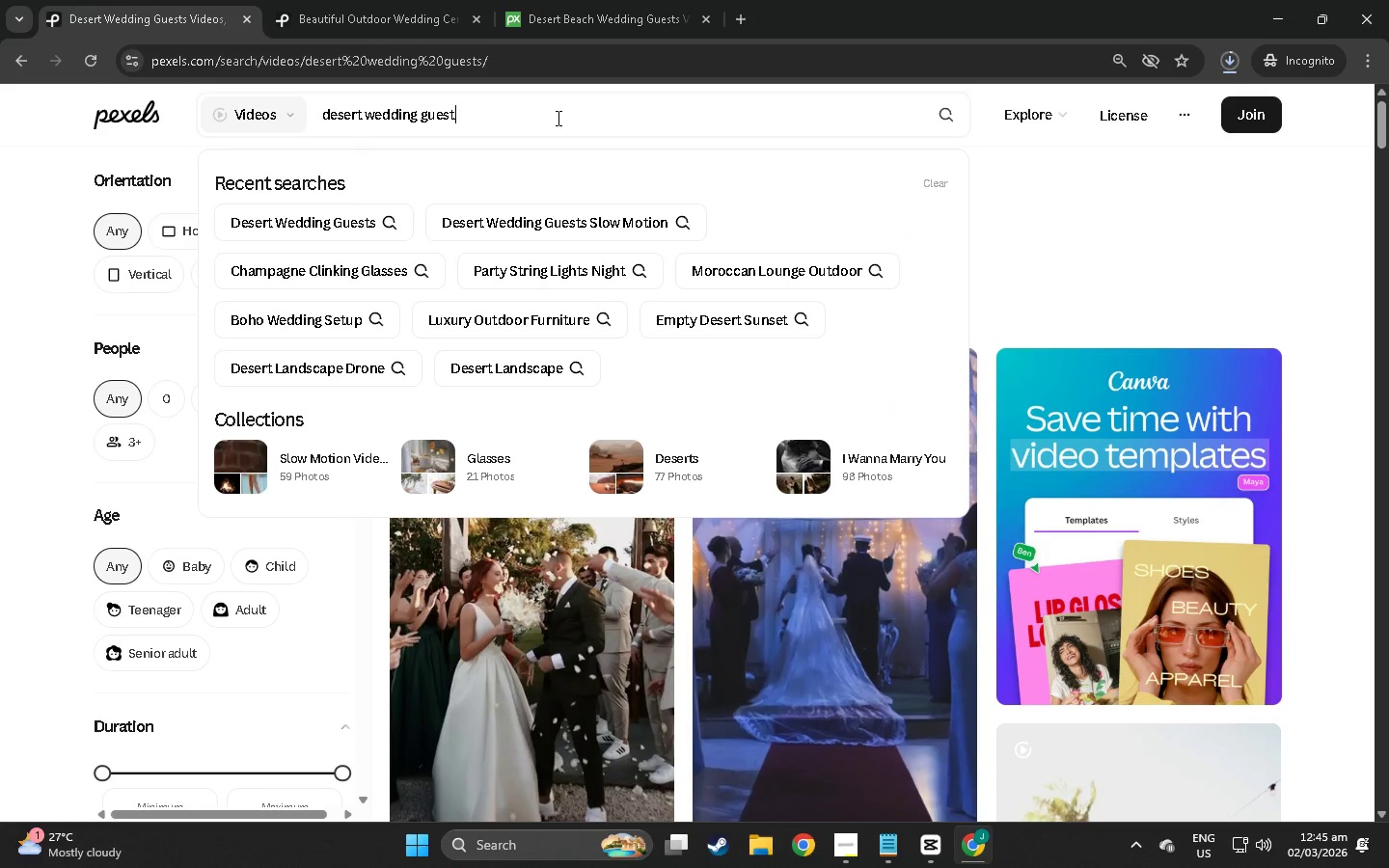 
key(Backspace)
 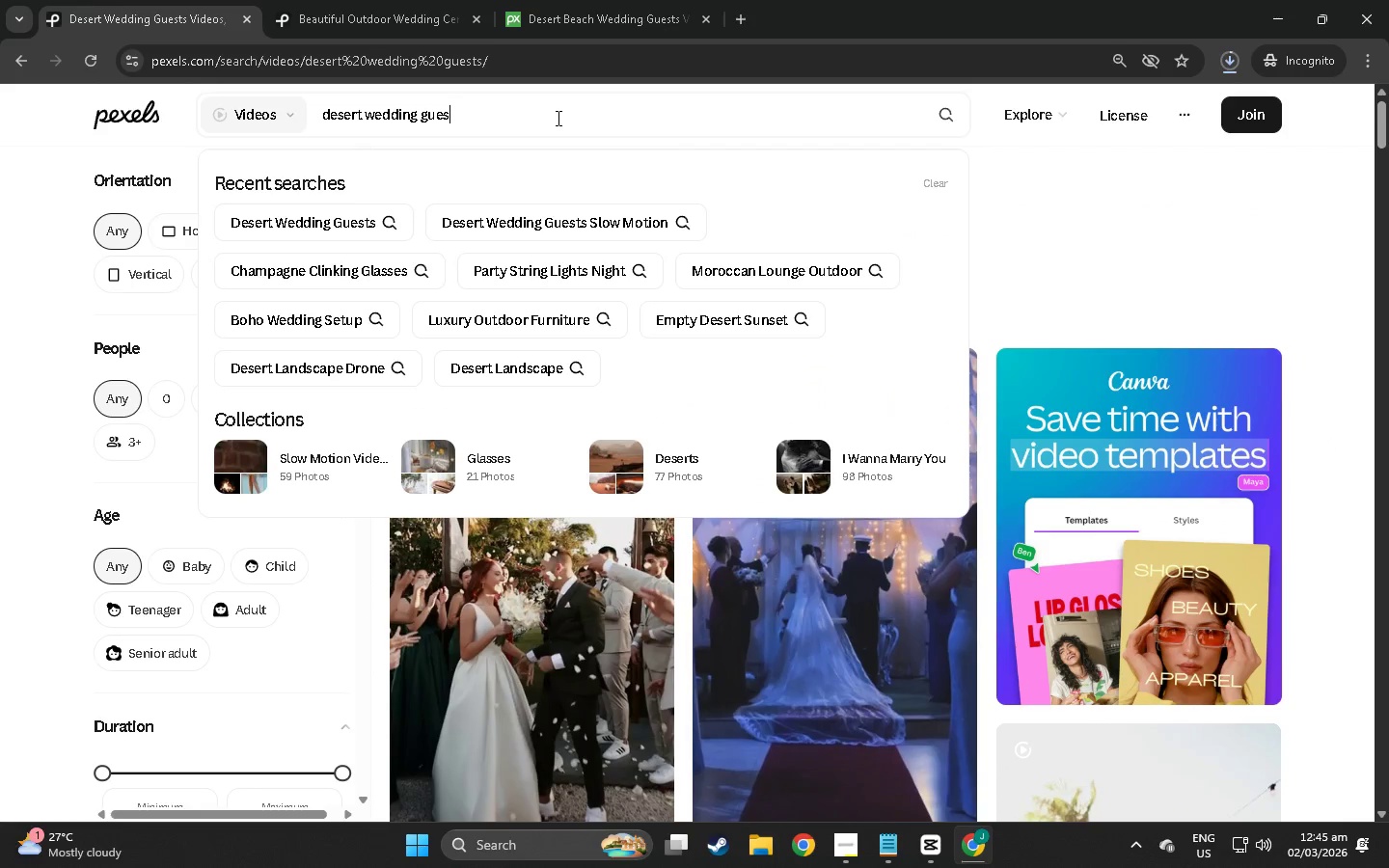 
key(Backspace)
 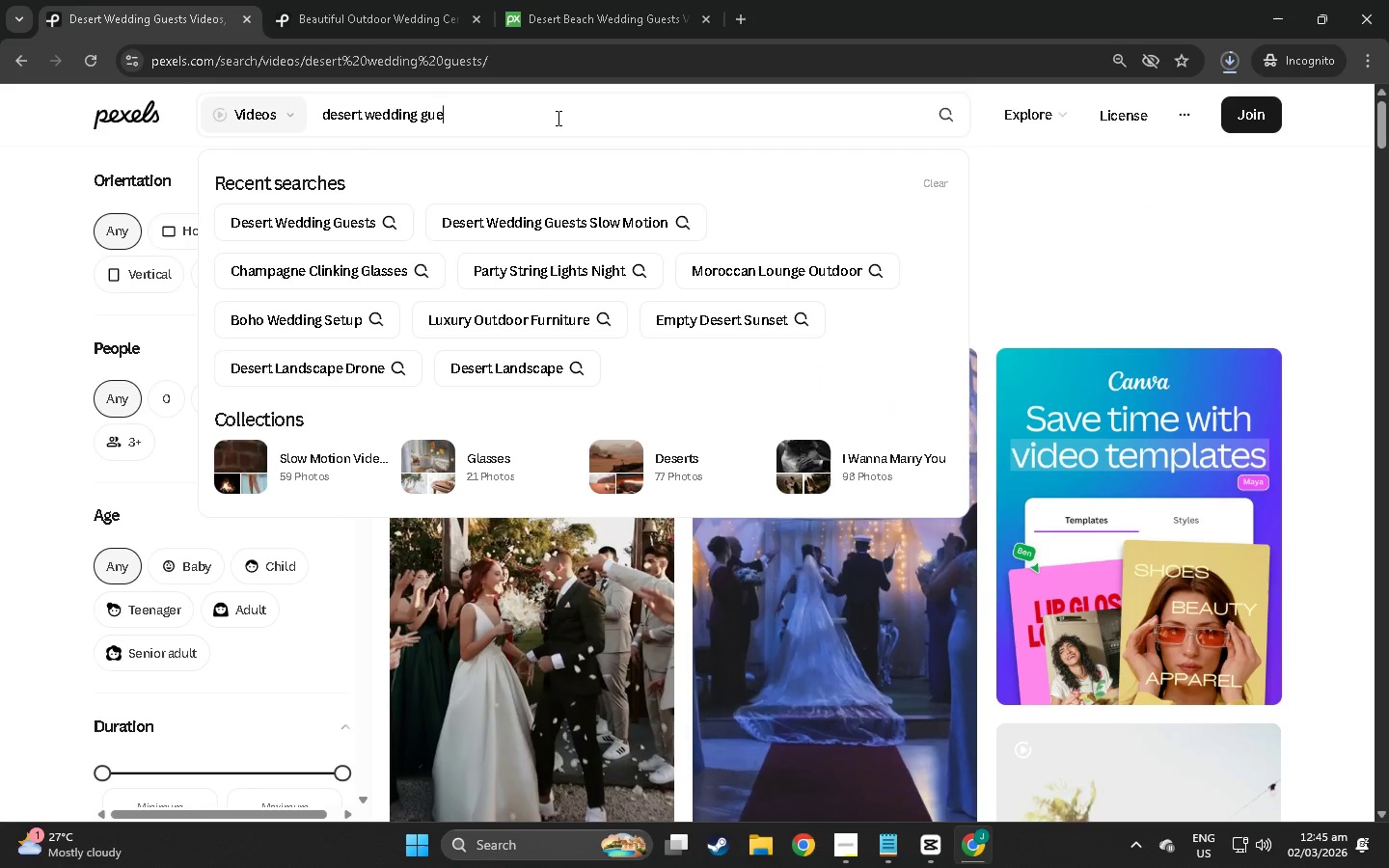 
key(Backspace)
 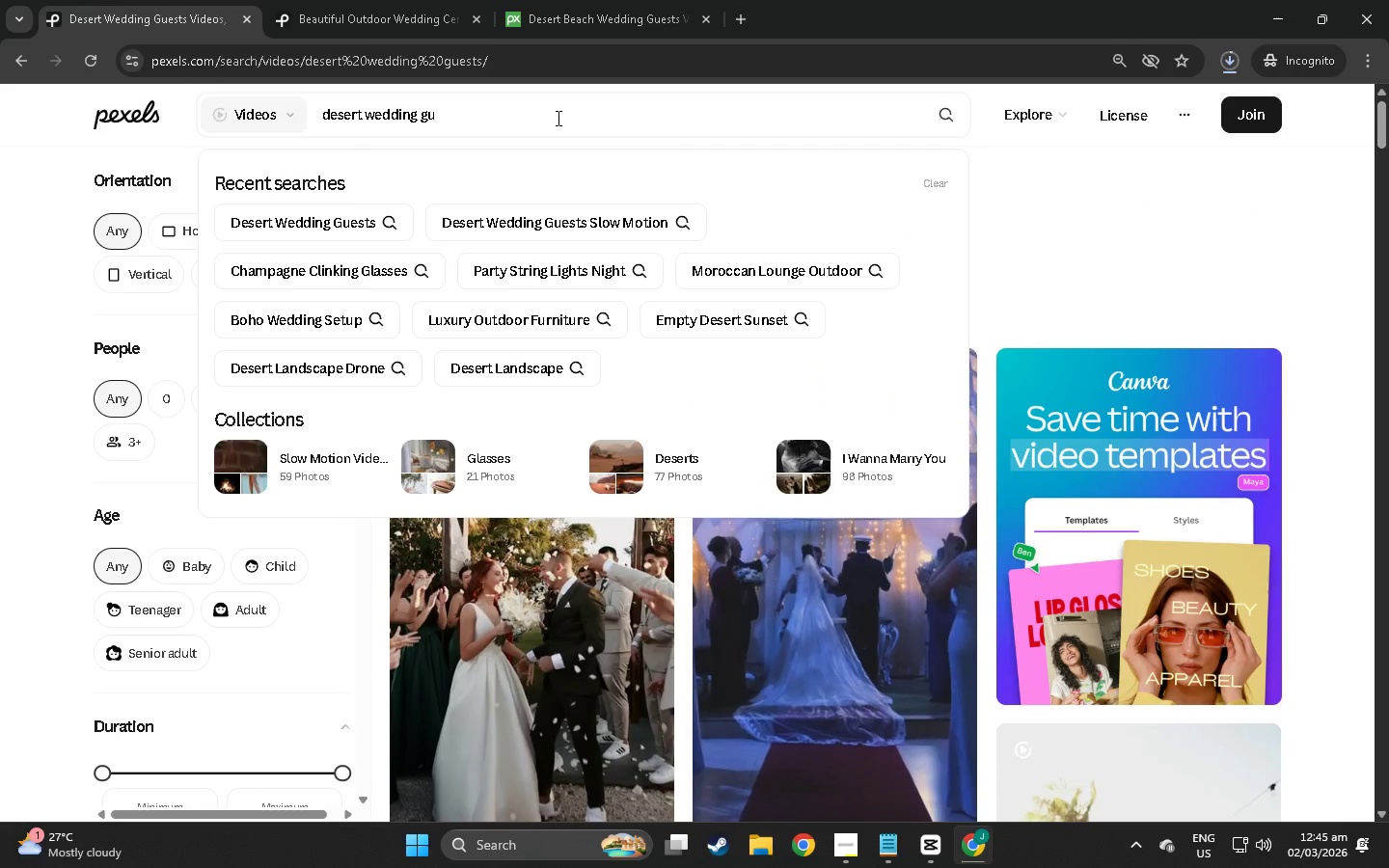 
key(Backspace)
 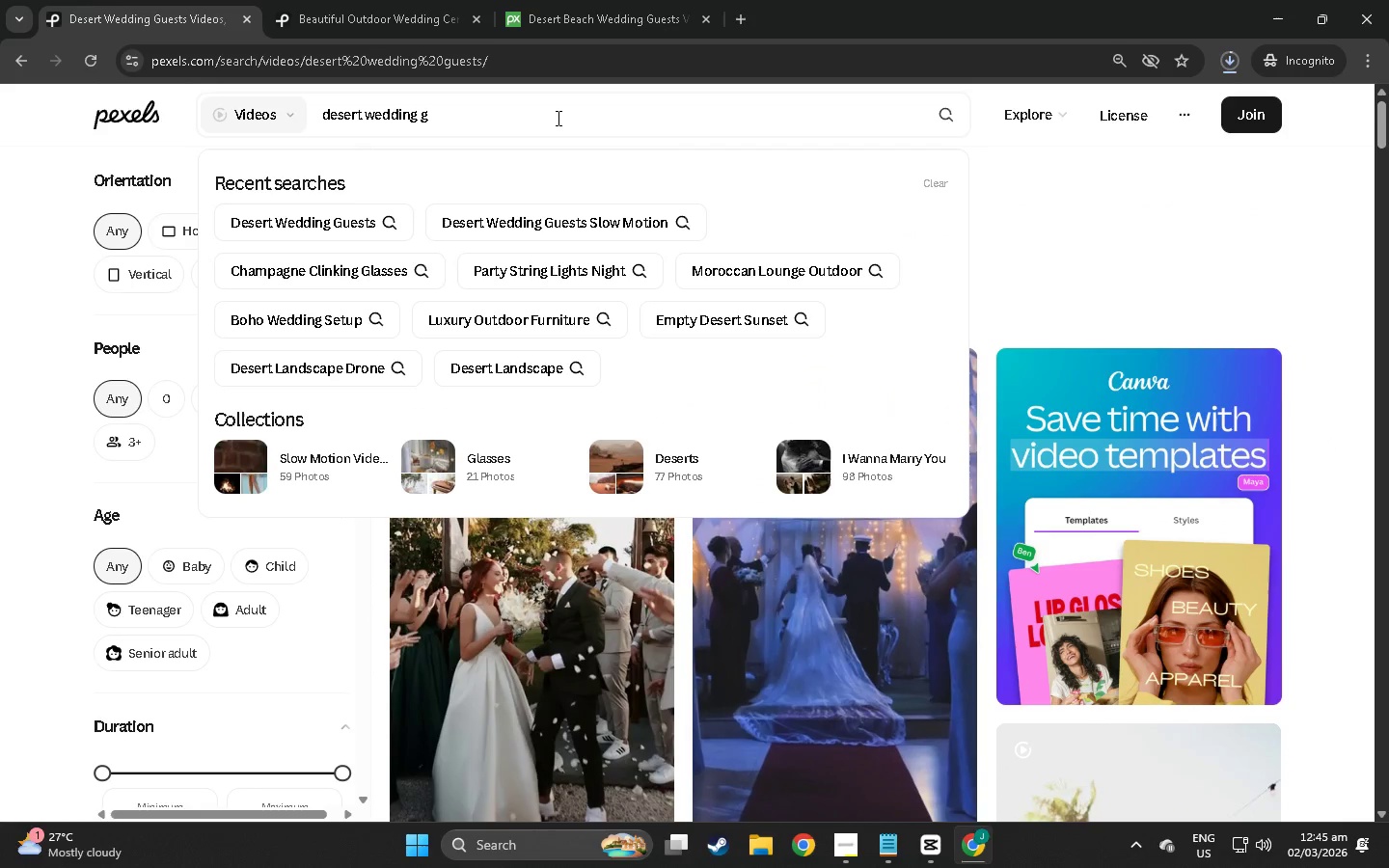 
key(Backspace)
 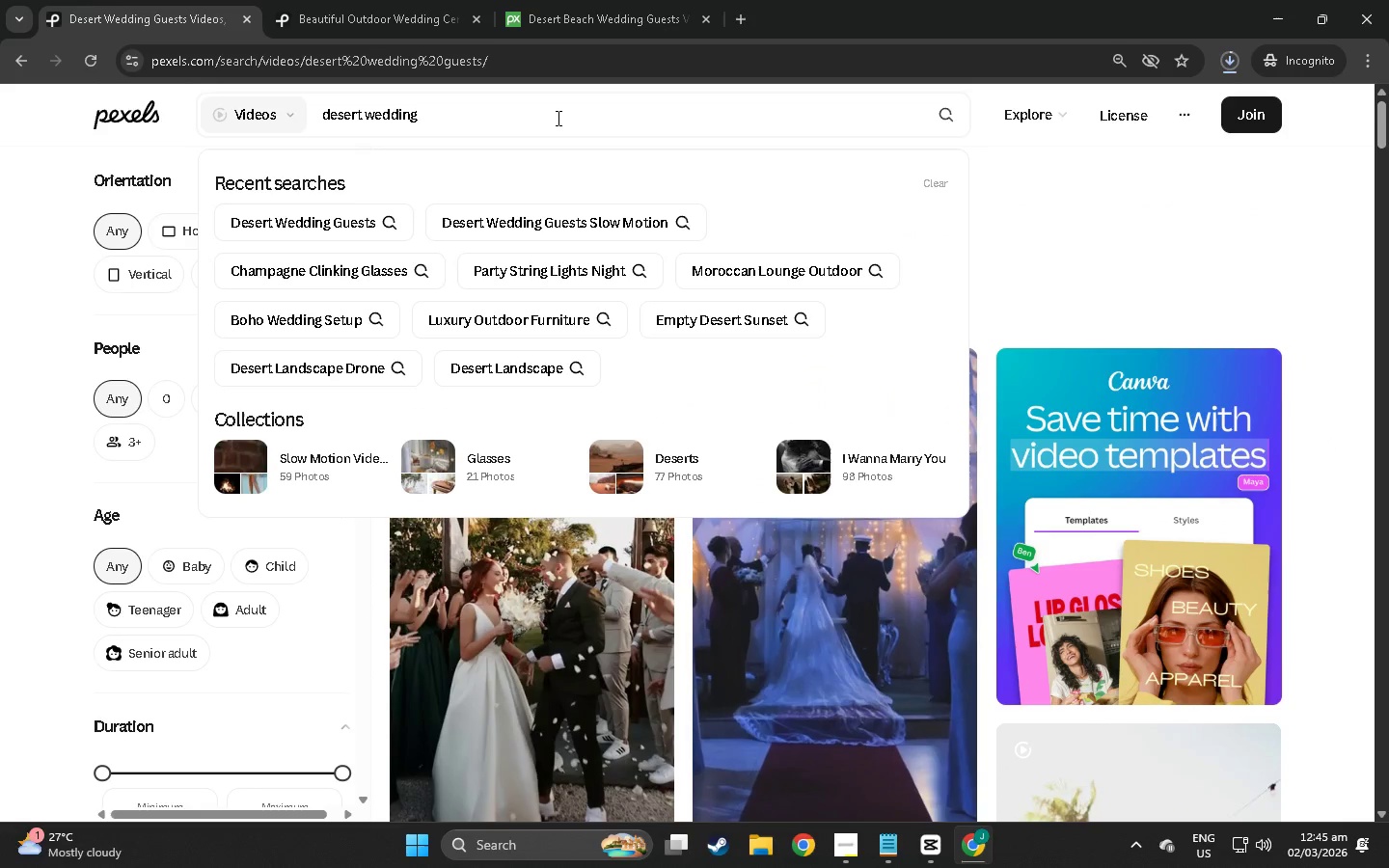 
key(Backspace)
 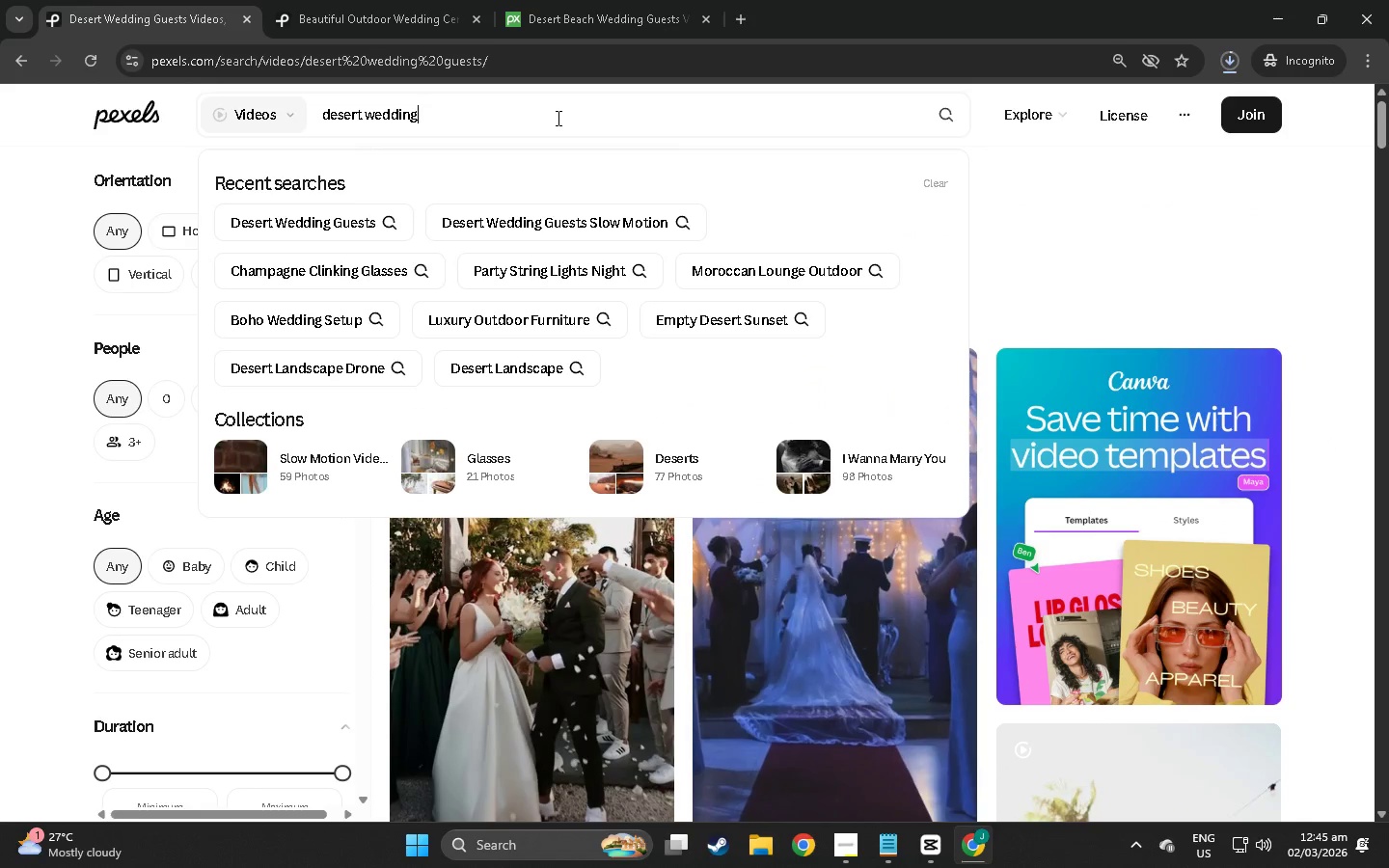 
key(Enter)
 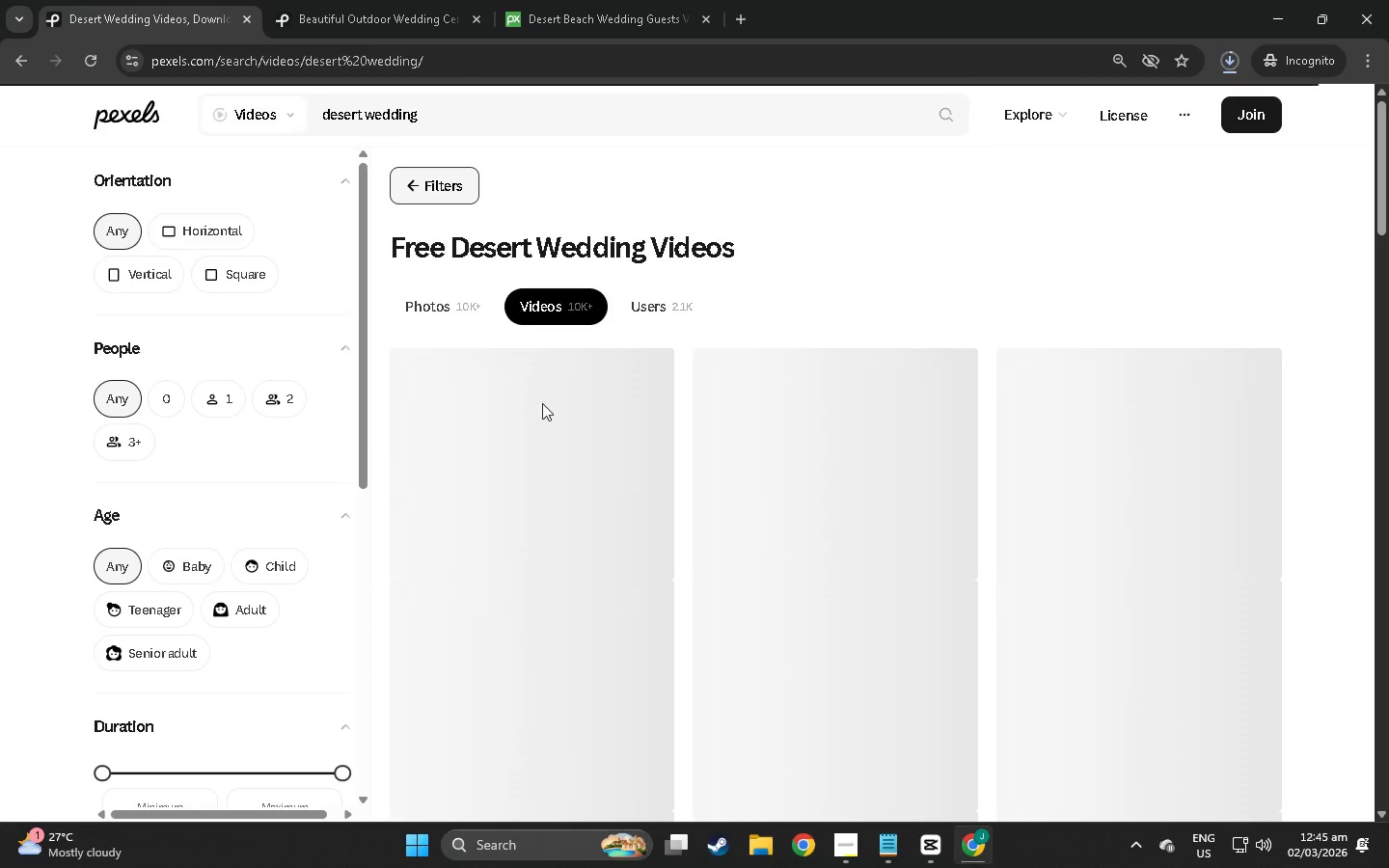 
scroll: coordinate [1060, 486], scroll_direction: down, amount: 52.0
 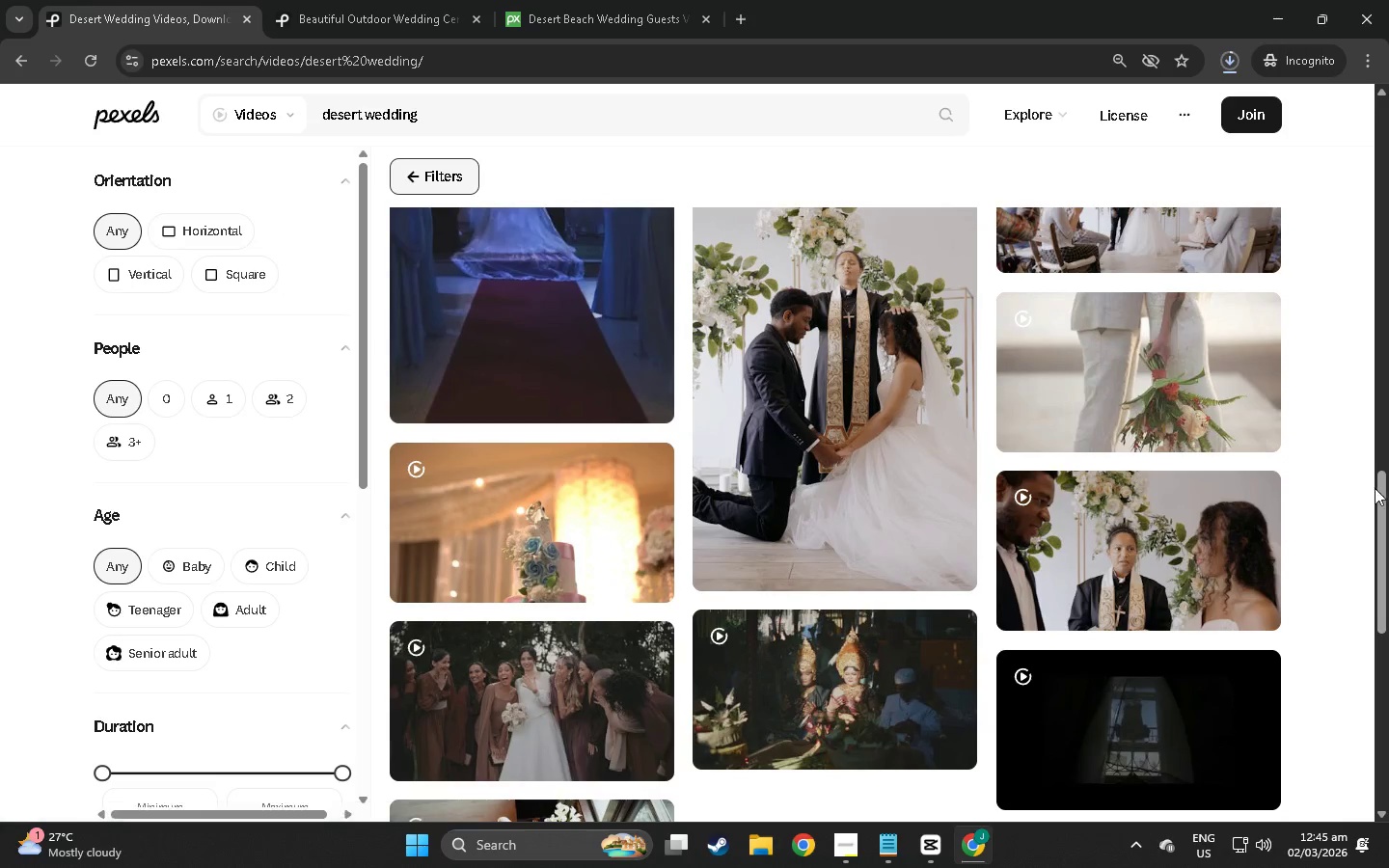 
left_click_drag(start_coordinate=[1376, 489], to_coordinate=[1371, 545])
 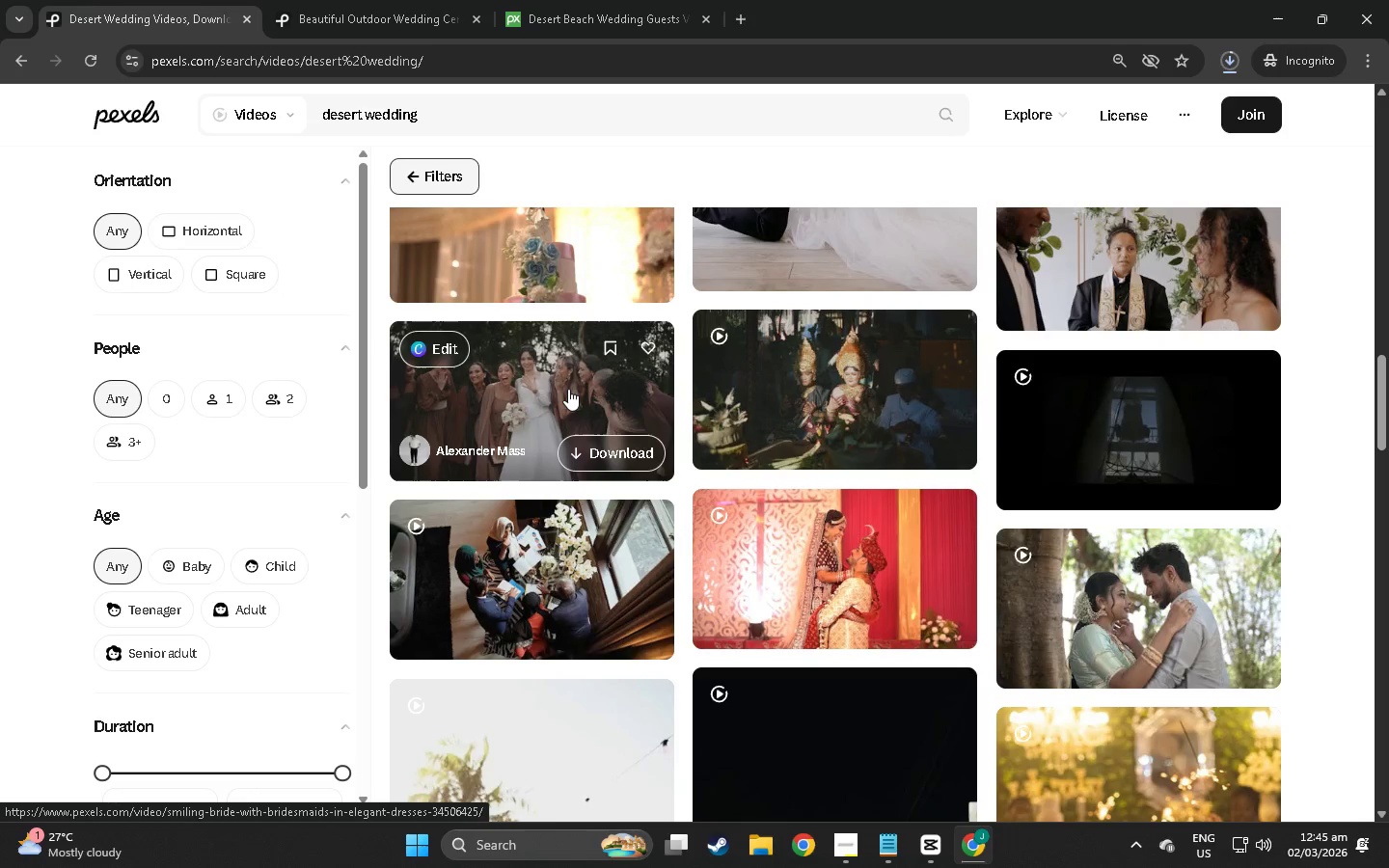 
left_click([606, 451])
 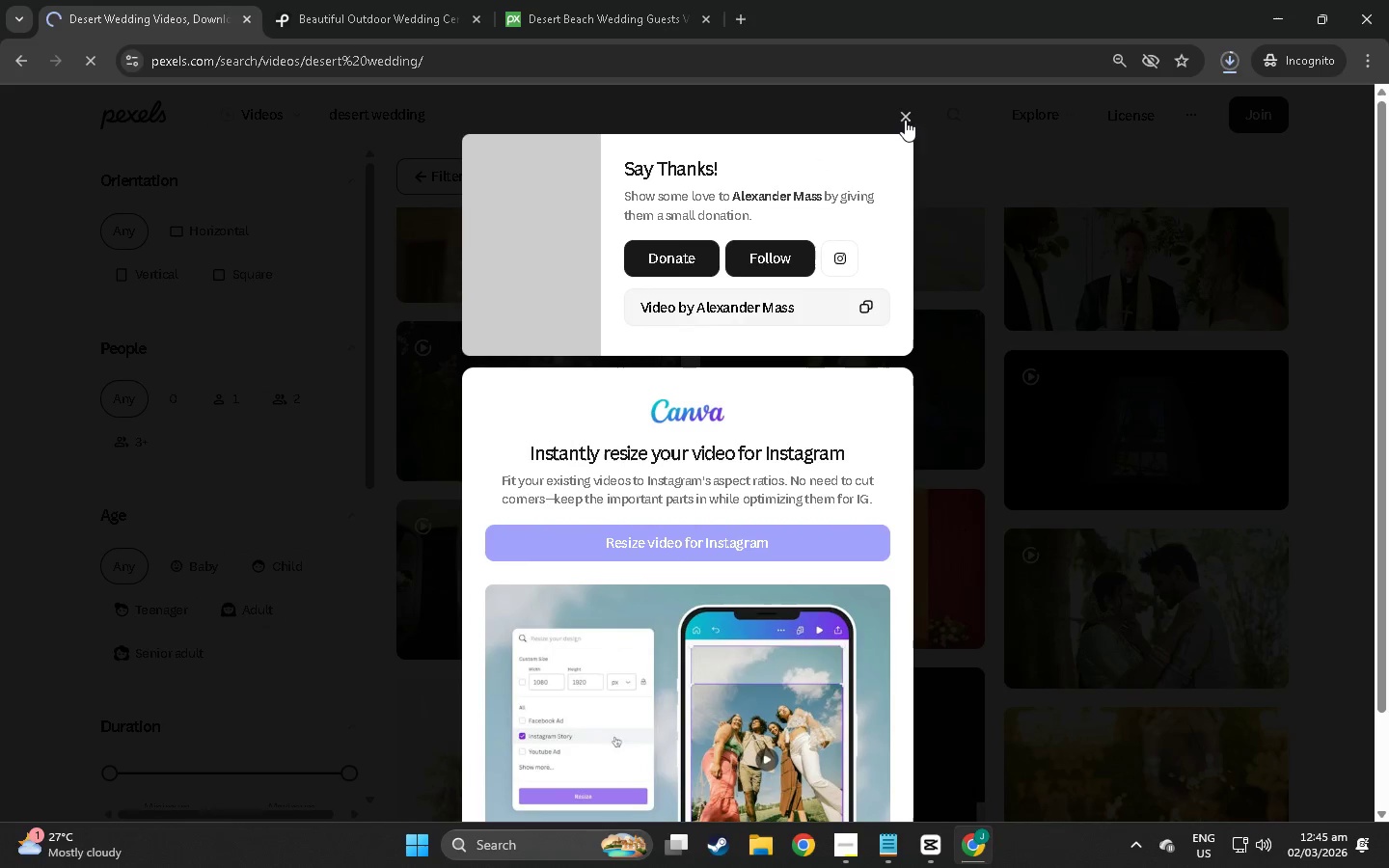 
left_click([905, 120])
 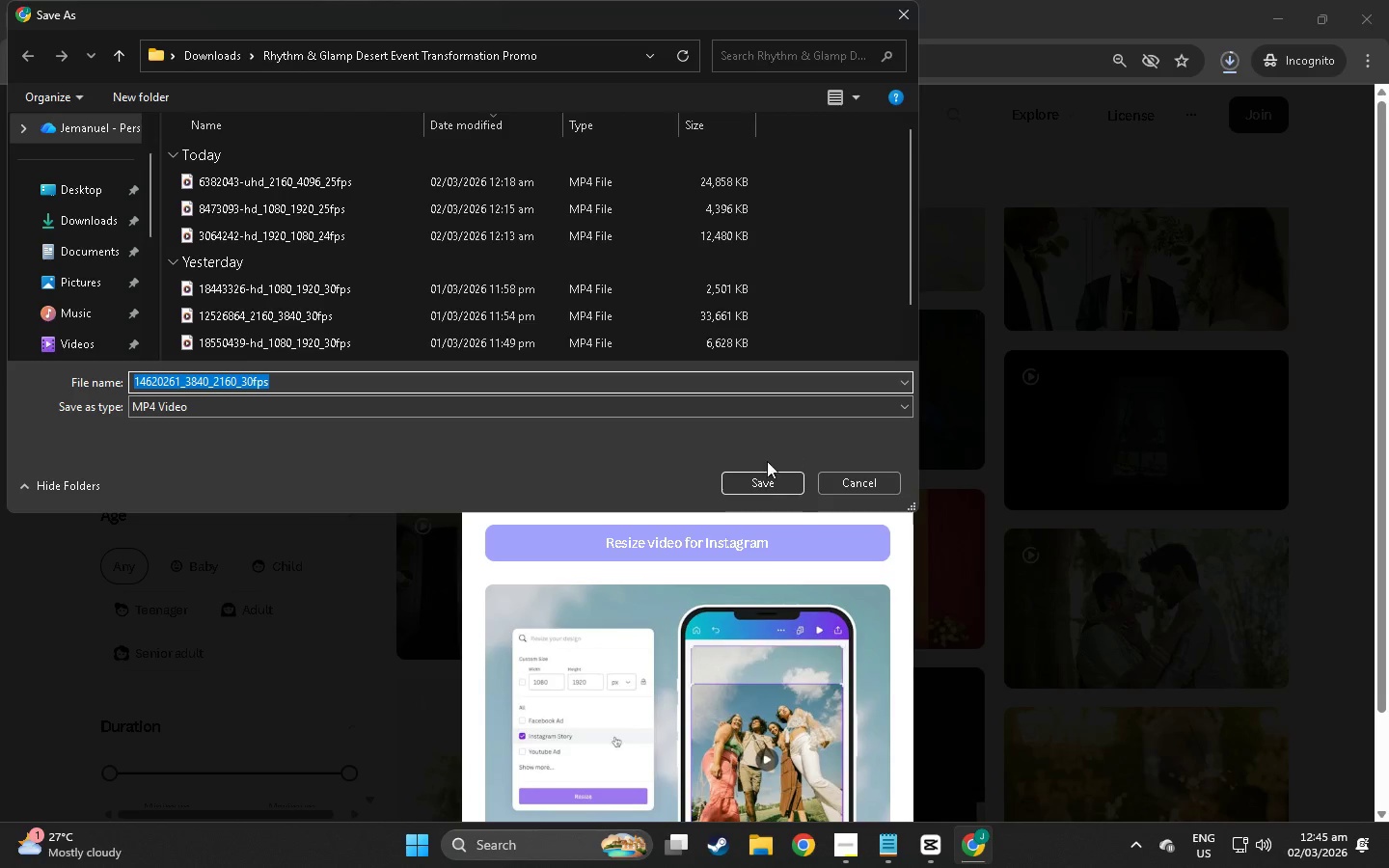 
left_click([759, 485])
 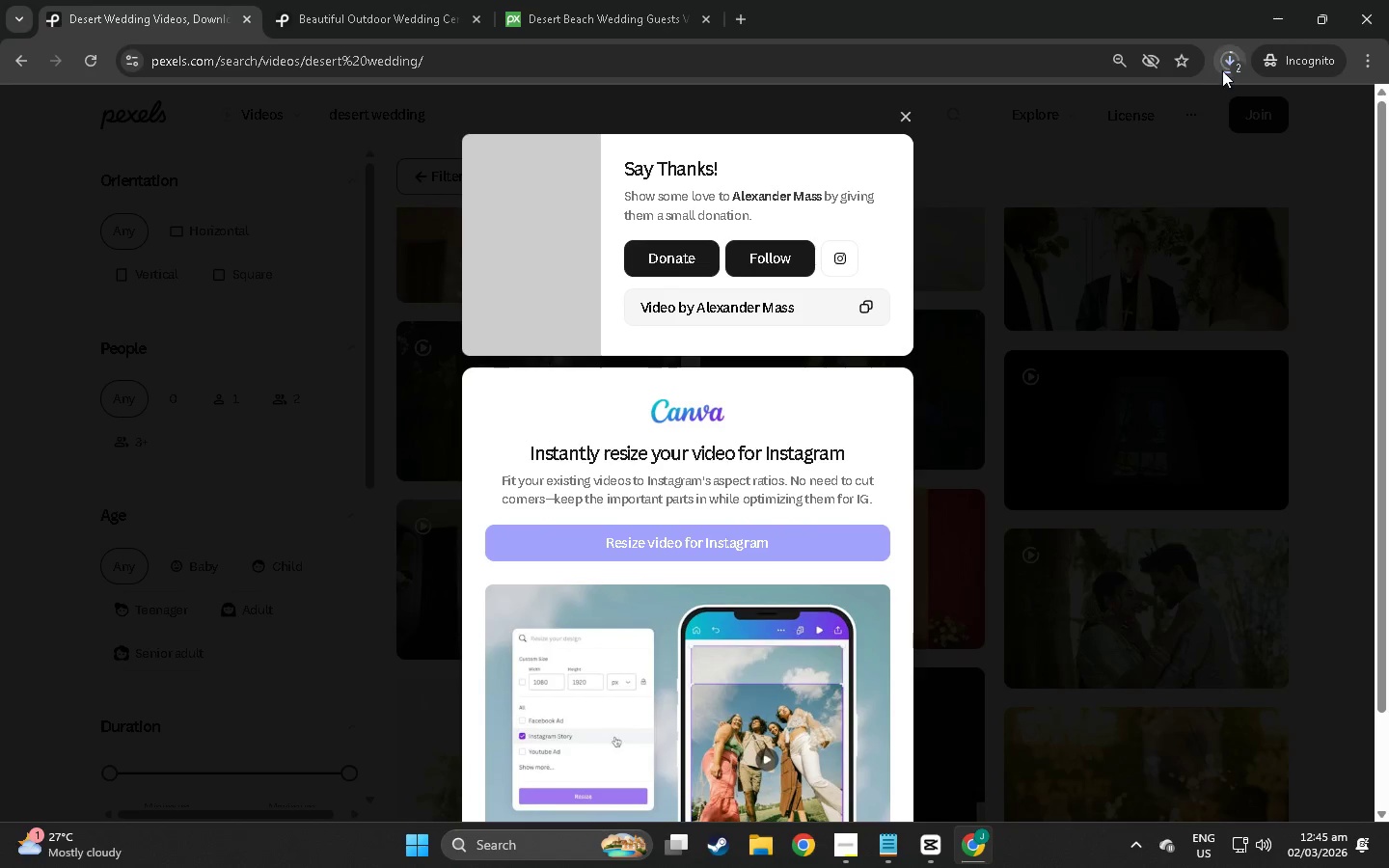 
left_click([1224, 68])
 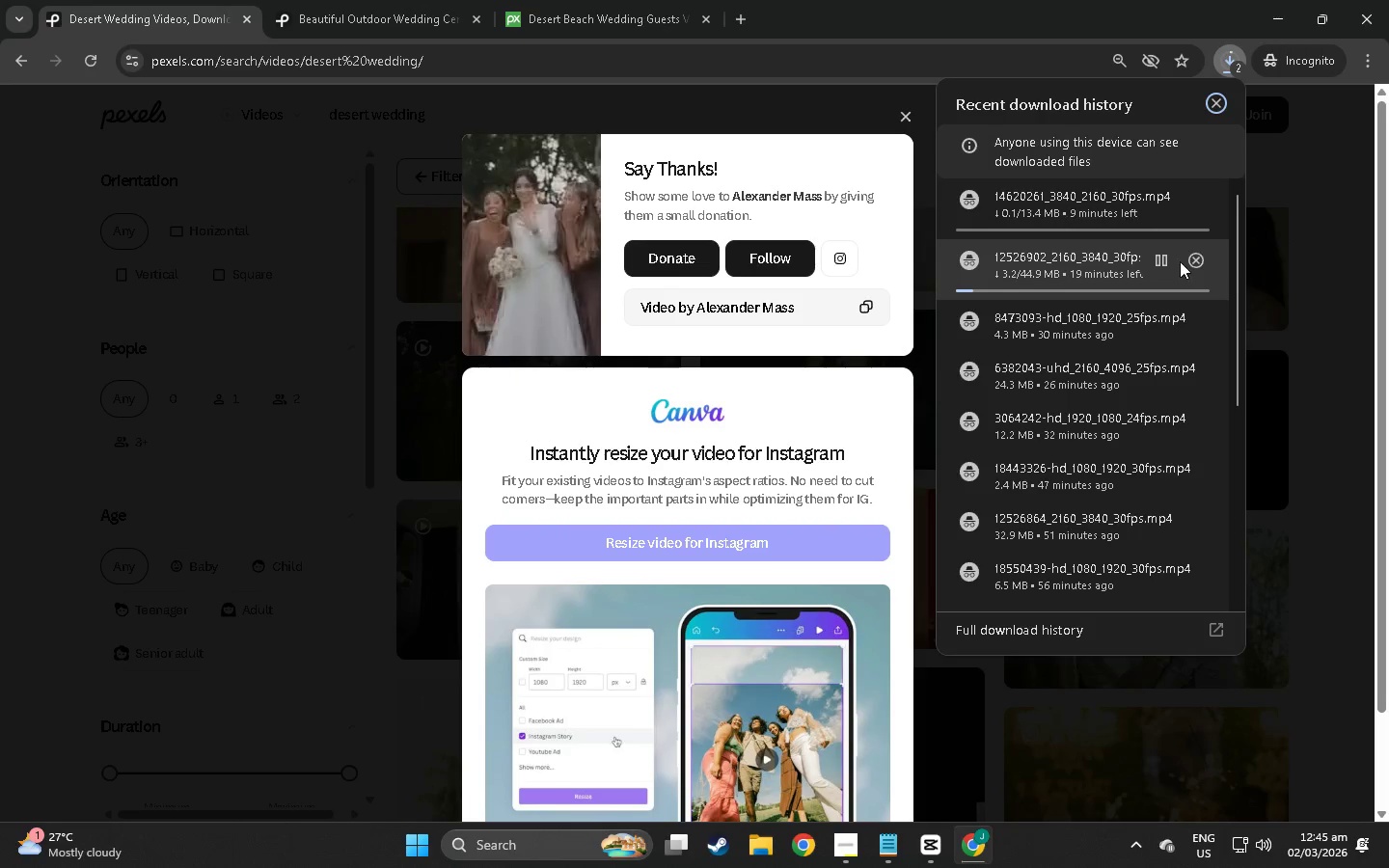 
double_click([1160, 257])
 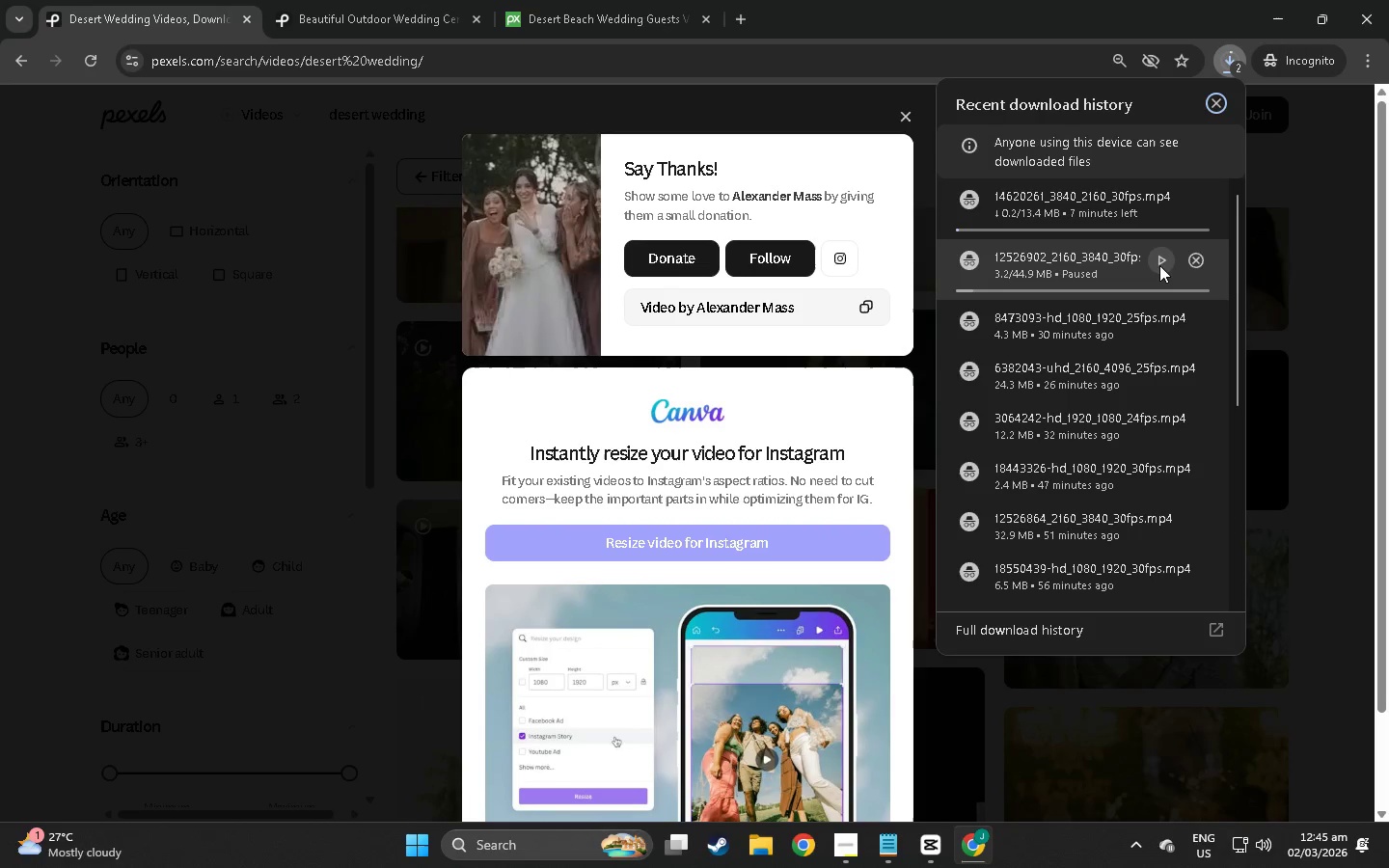 
left_click([1159, 265])
 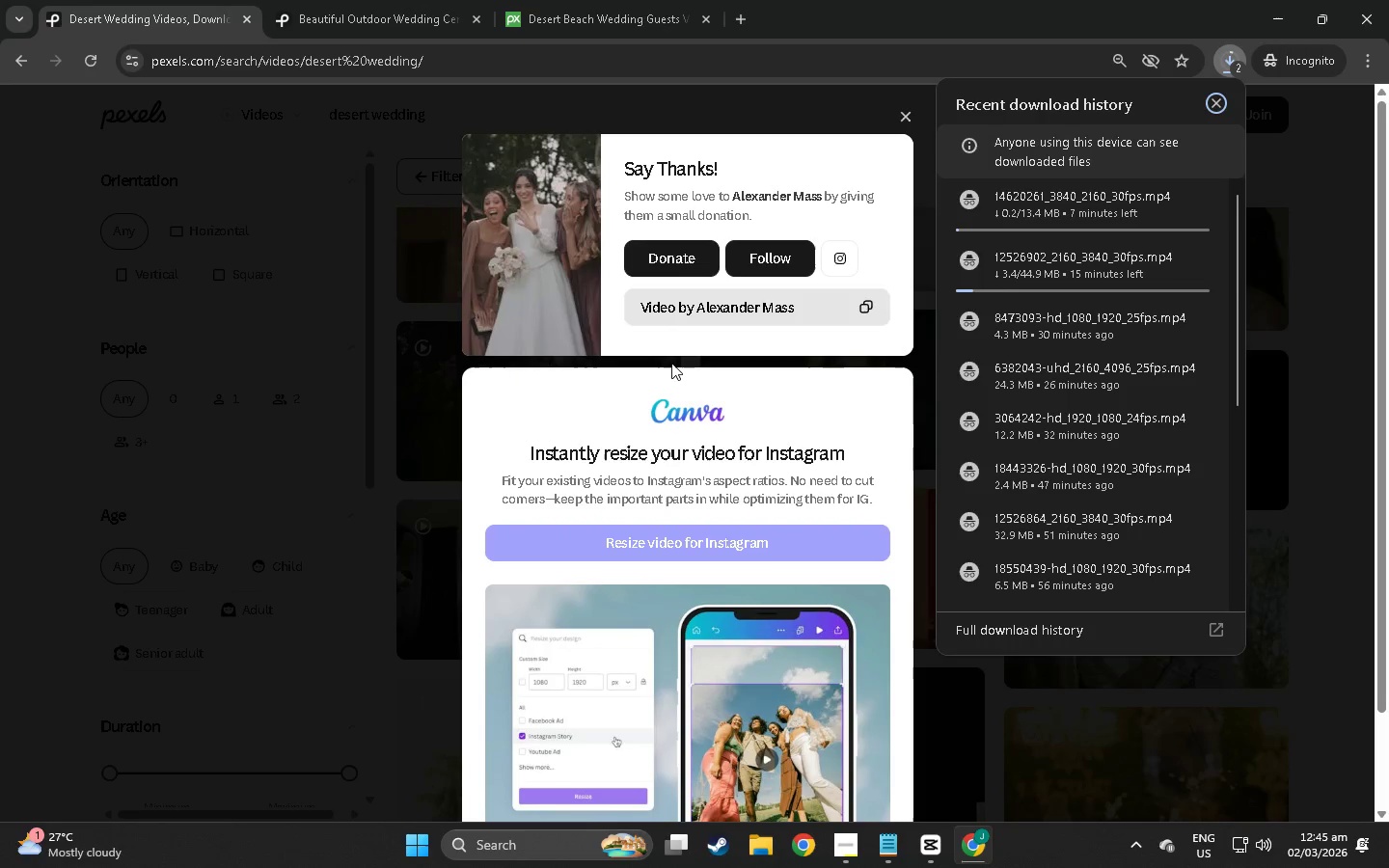 
scroll: coordinate [552, 489], scroll_direction: down, amount: 2.0
 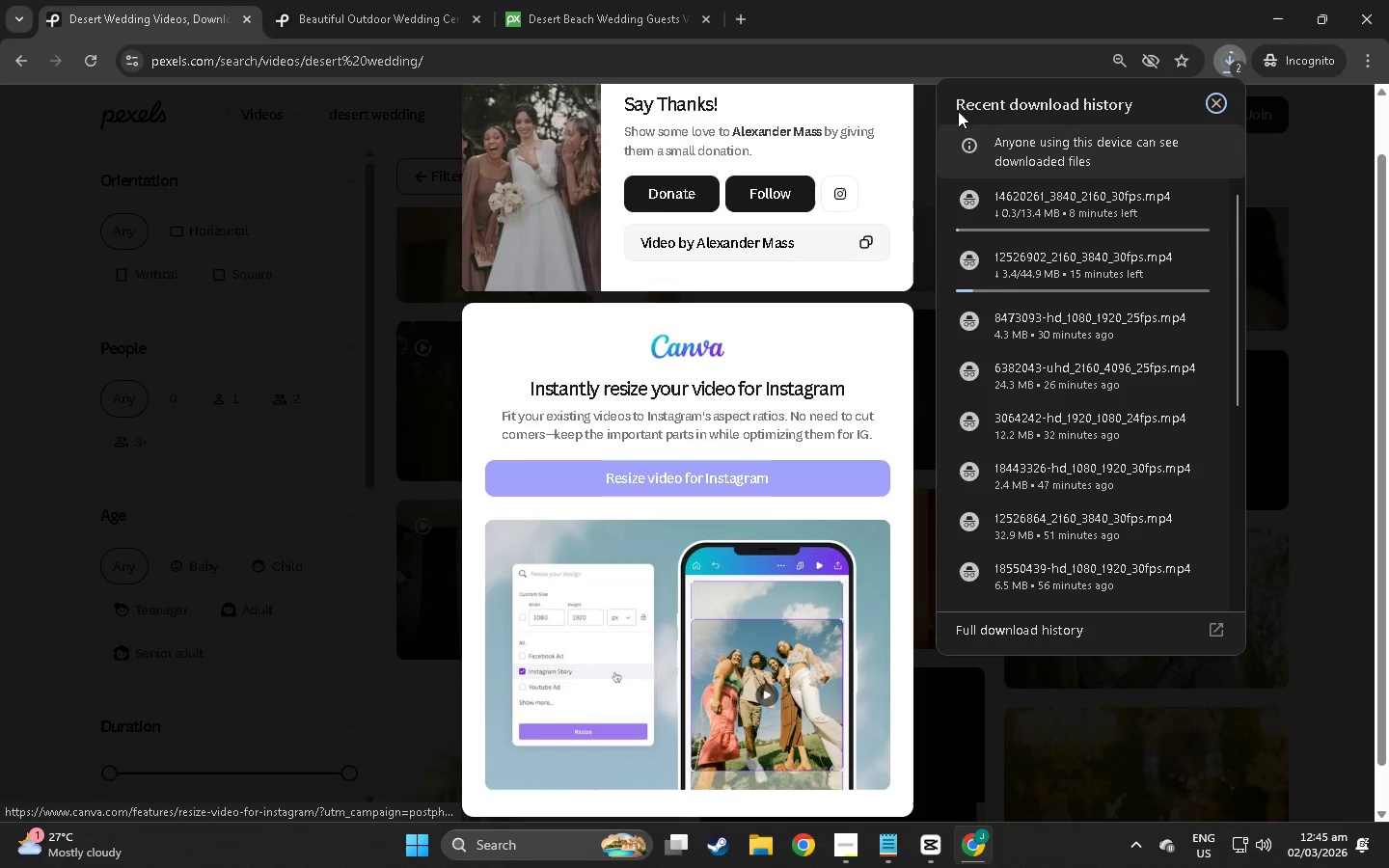 
left_click([906, 119])
 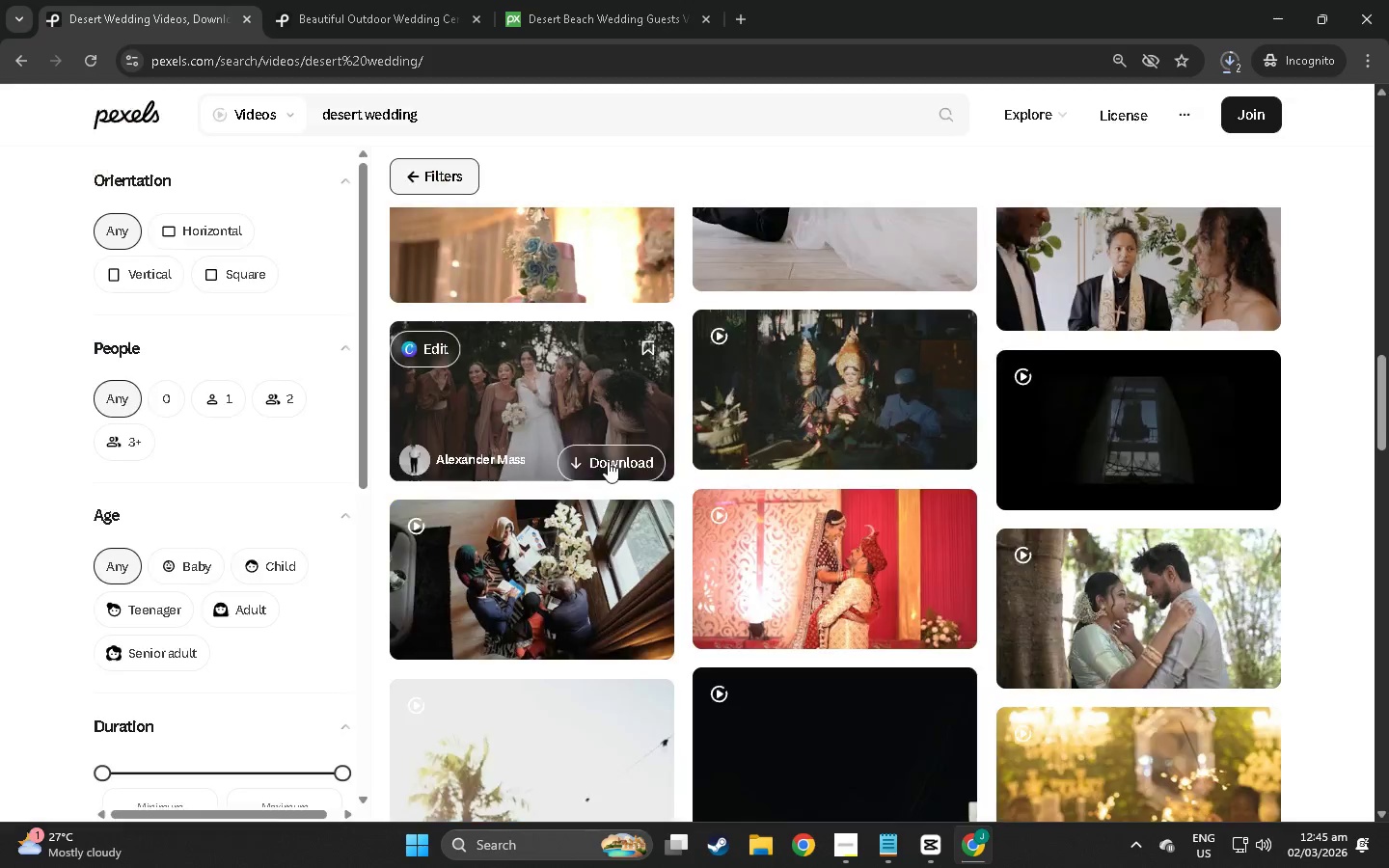 
scroll: coordinate [896, 132], scroll_direction: up, amount: 3.0
 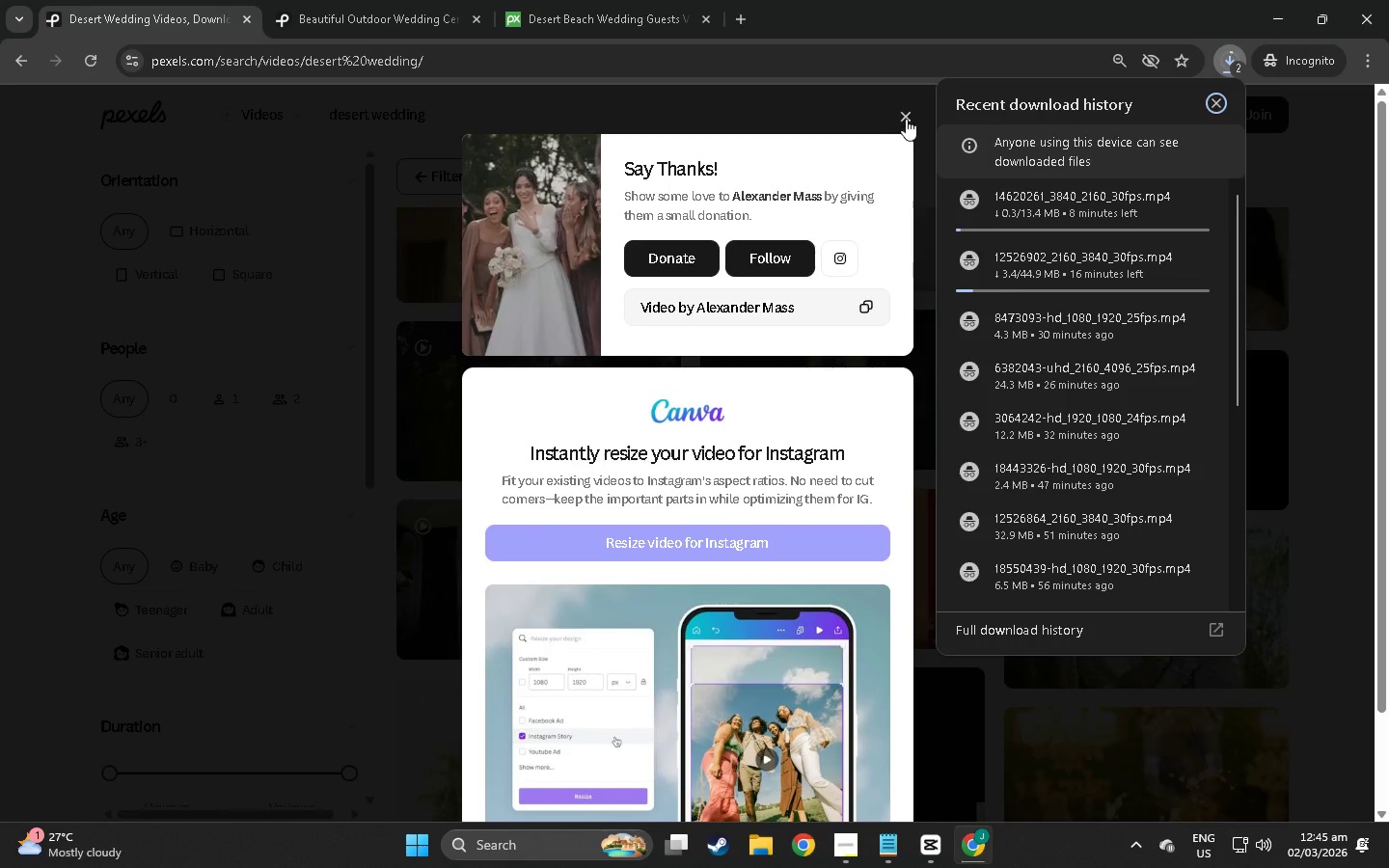 
scroll: coordinate [644, 475], scroll_direction: down, amount: 25.0
 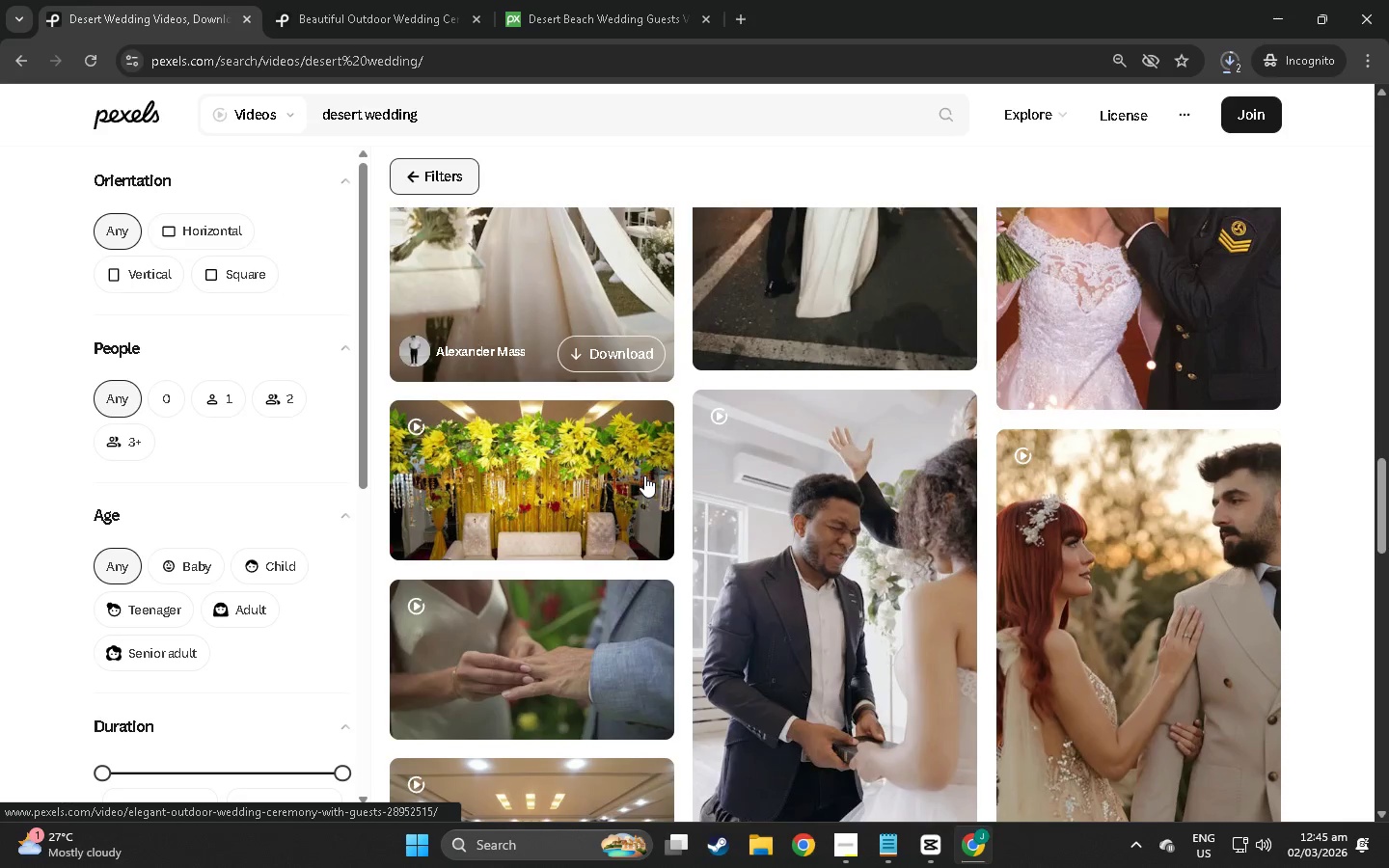 
scroll: coordinate [547, 389], scroll_direction: up, amount: 9.0
 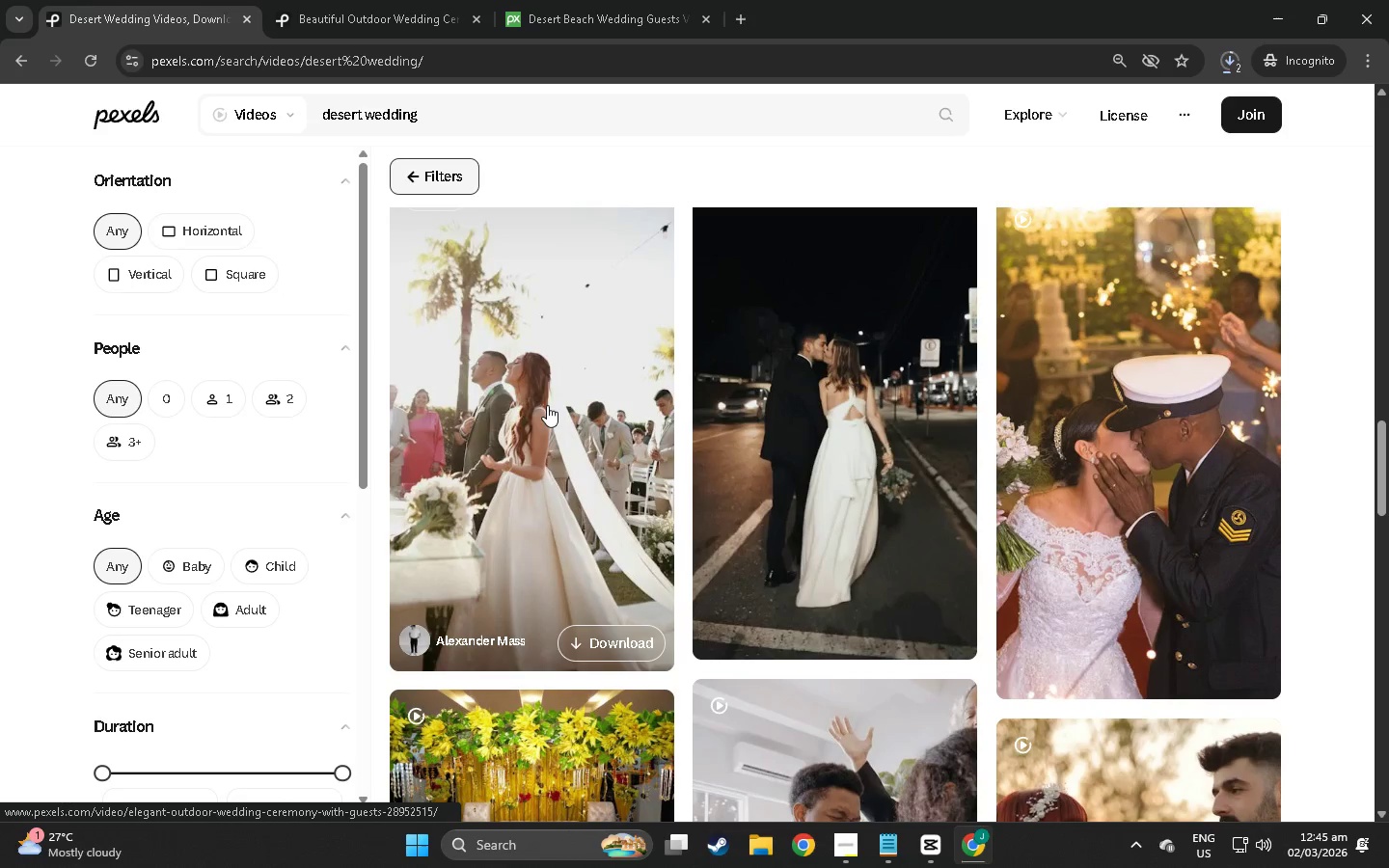 
left_click([547, 405])
 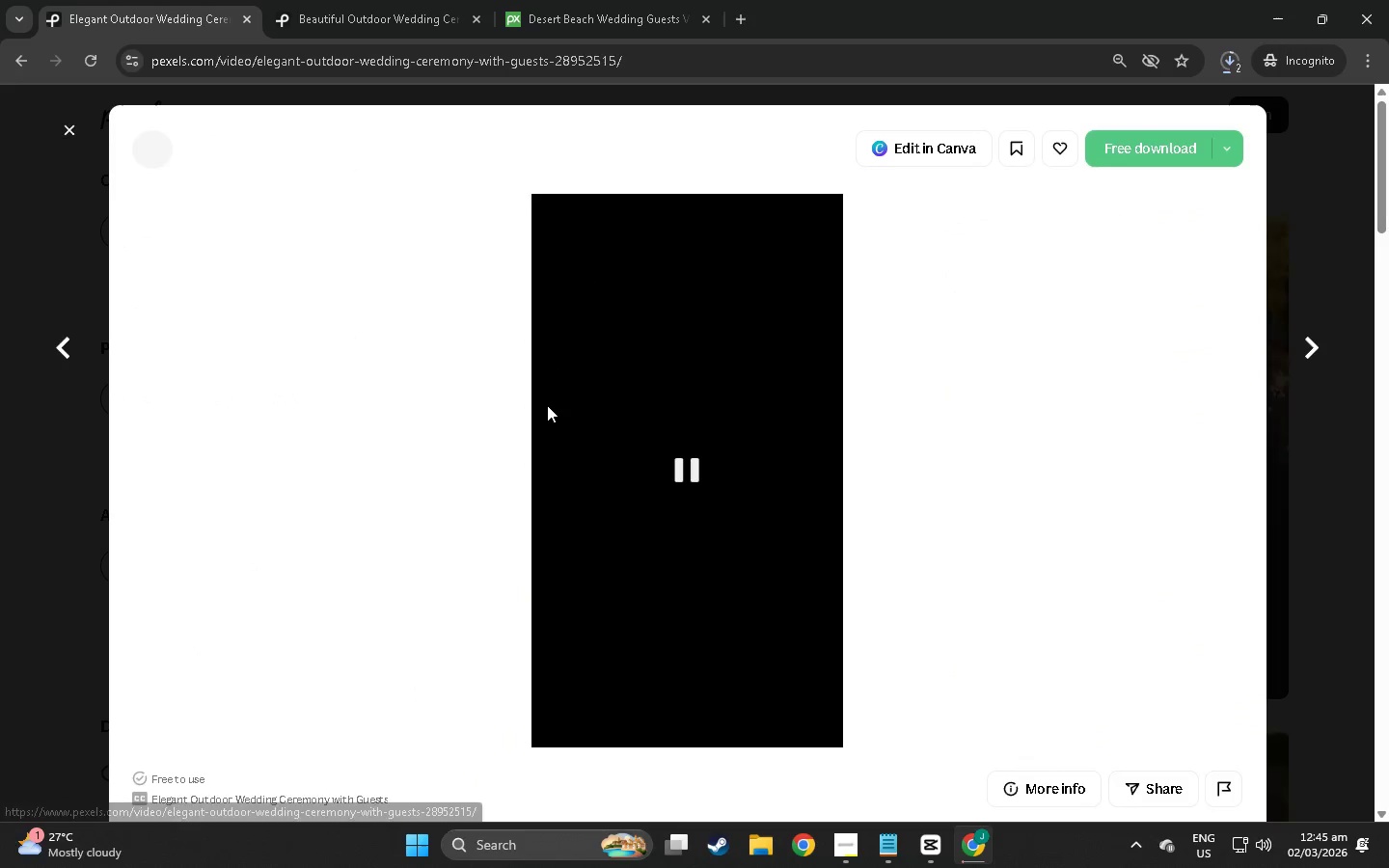 
scroll: coordinate [382, 490], scroll_direction: down, amount: 24.0
 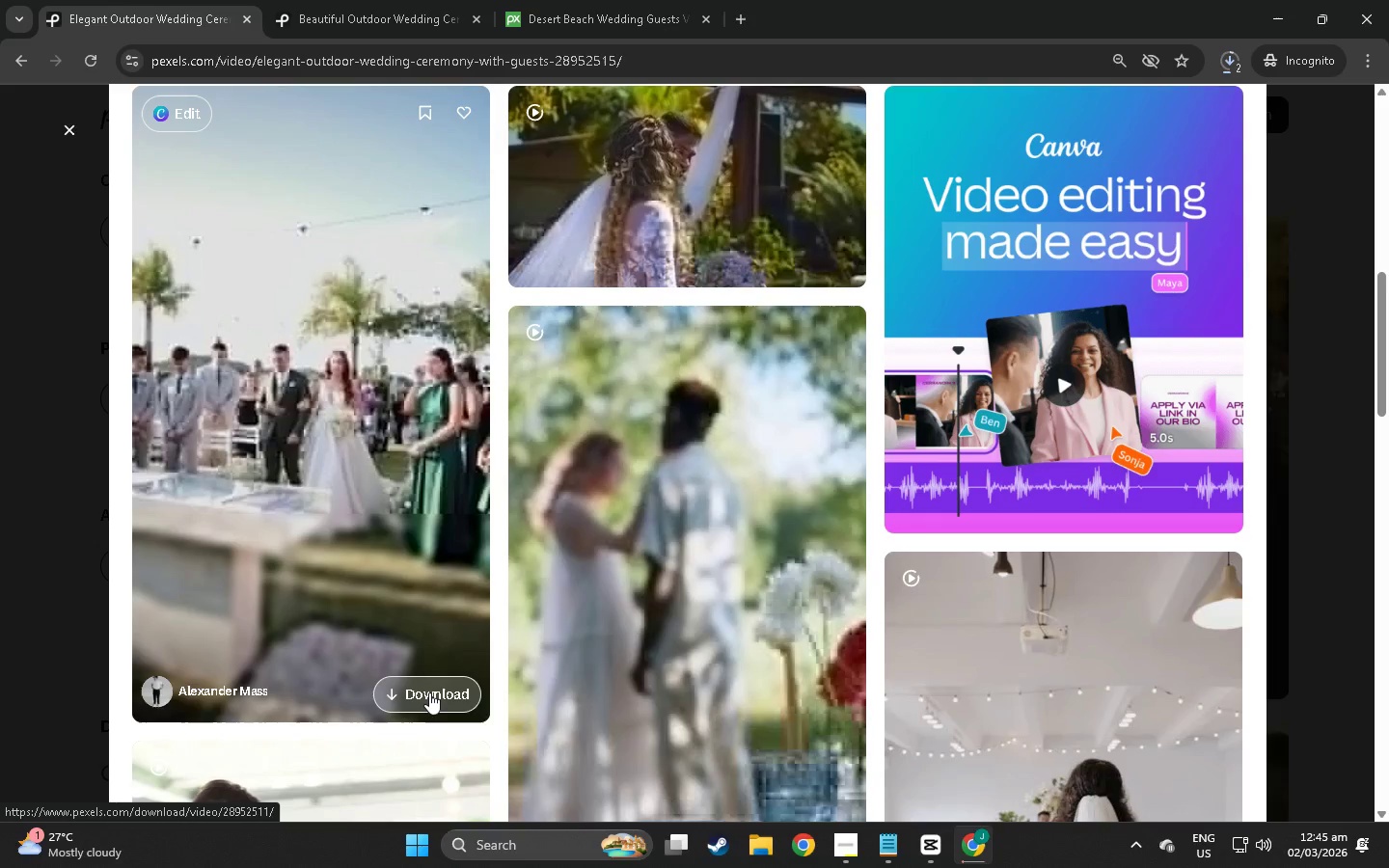 
left_click([429, 692])
 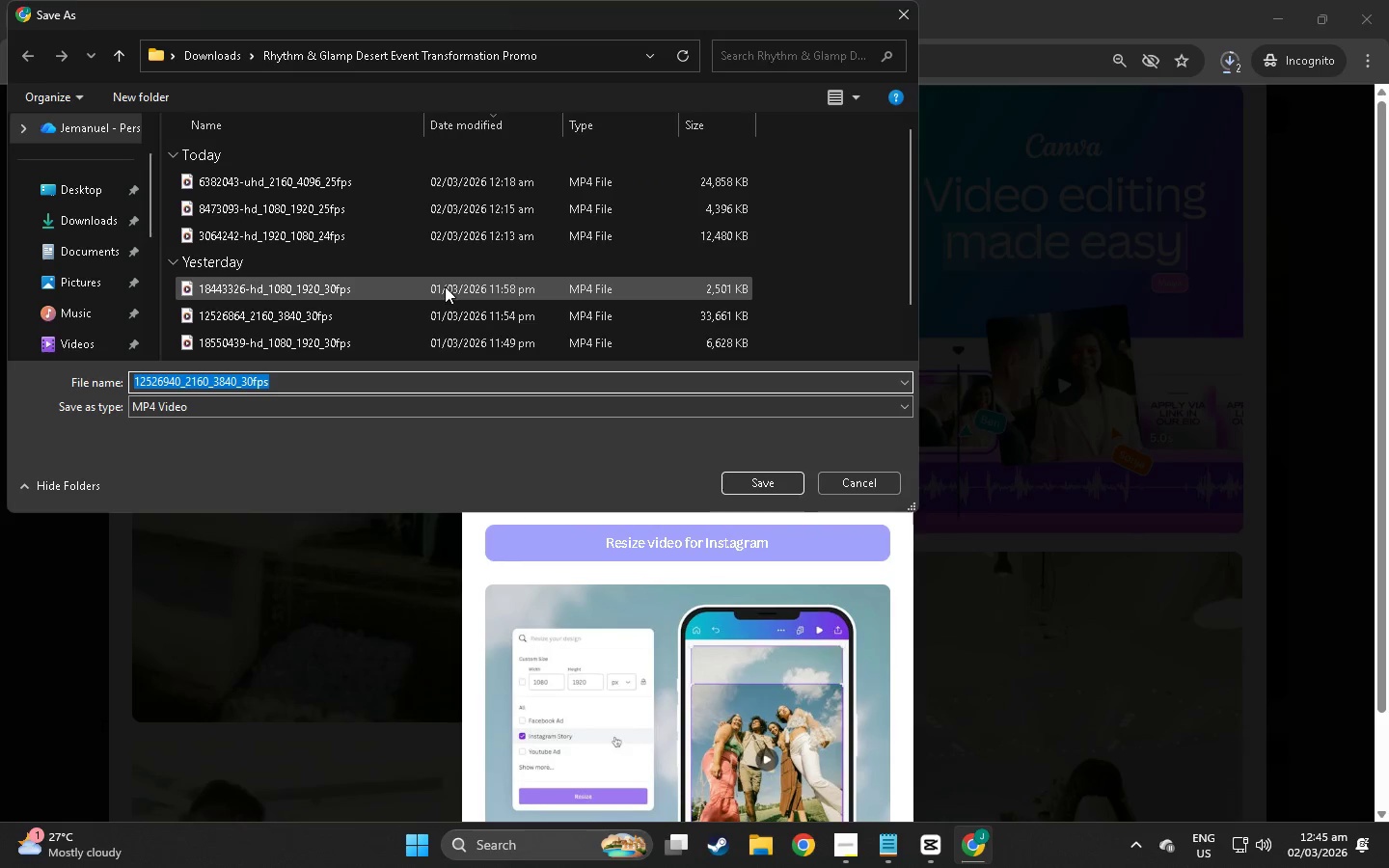 
left_click([750, 475])
 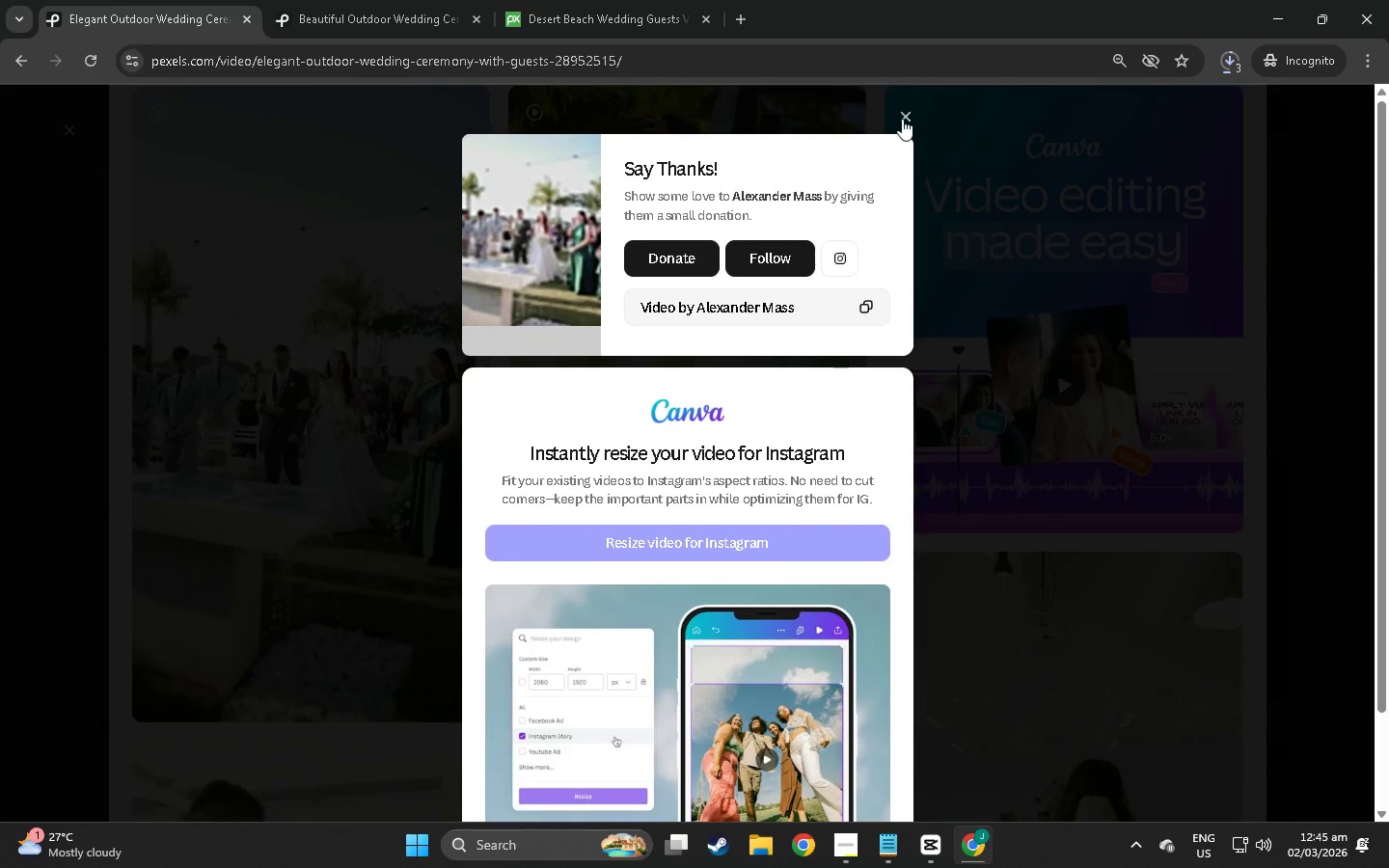 
left_click([902, 119])
 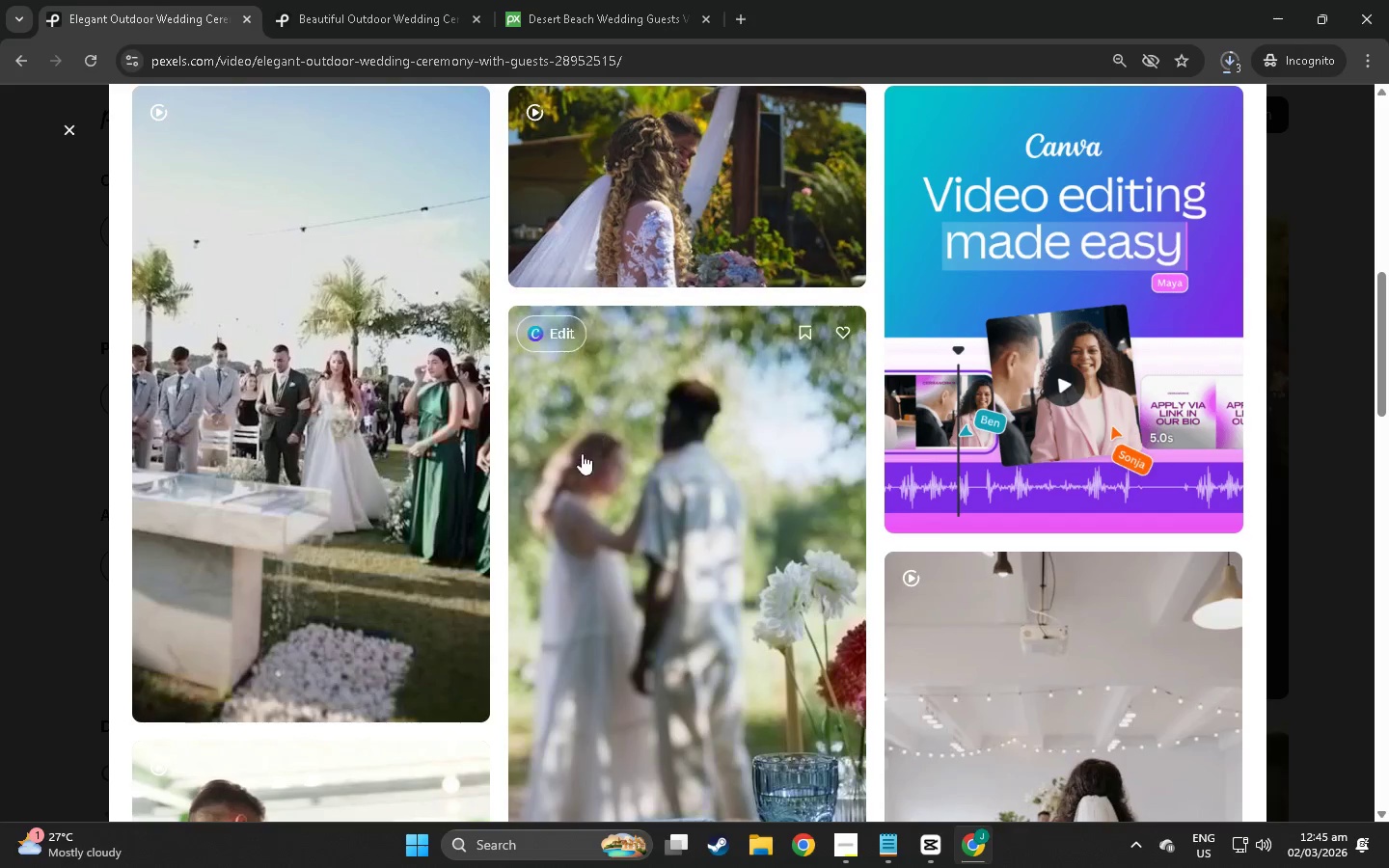 
scroll: coordinate [671, 382], scroll_direction: down, amount: 108.0
 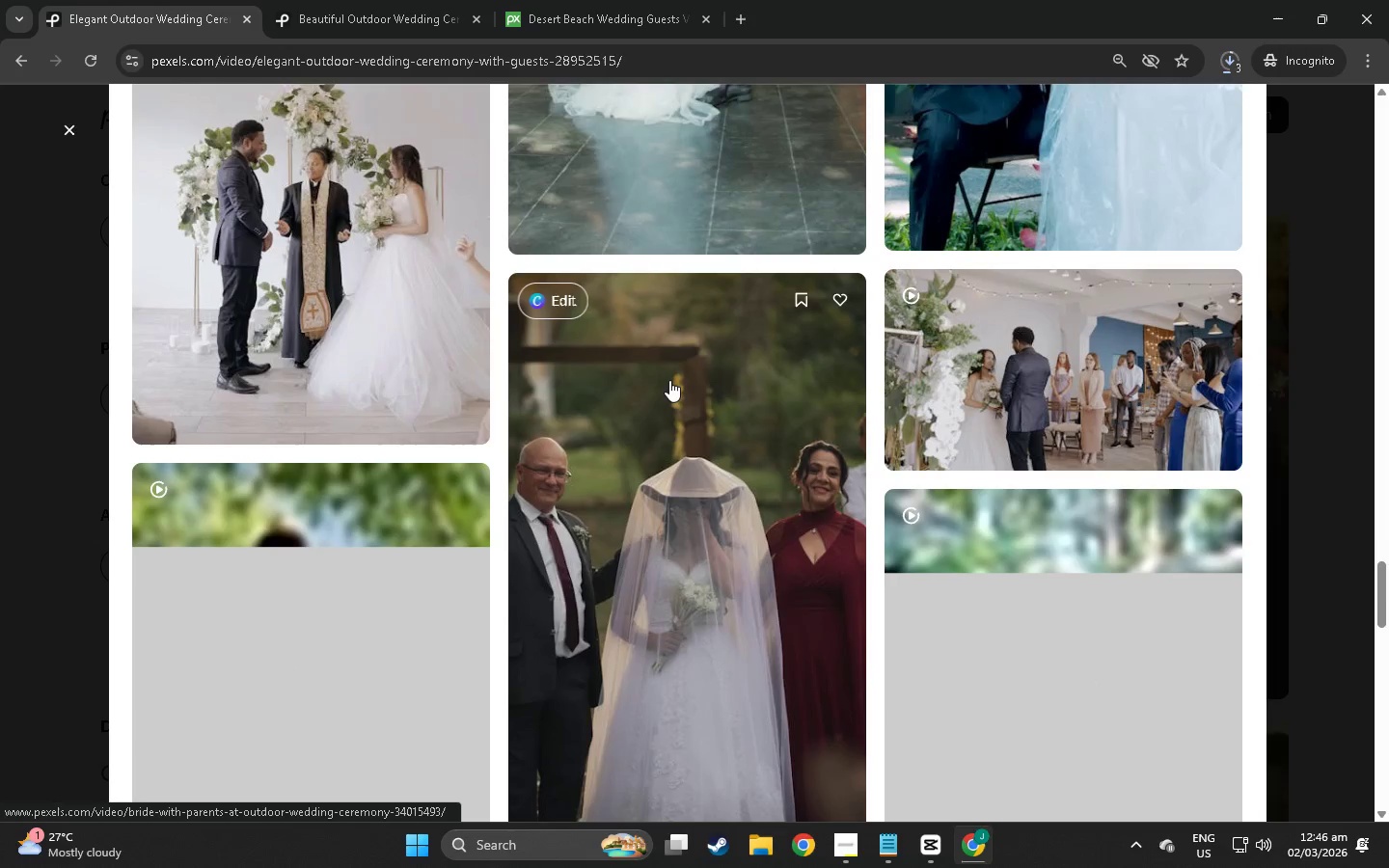 
key(Alt+Tab)
 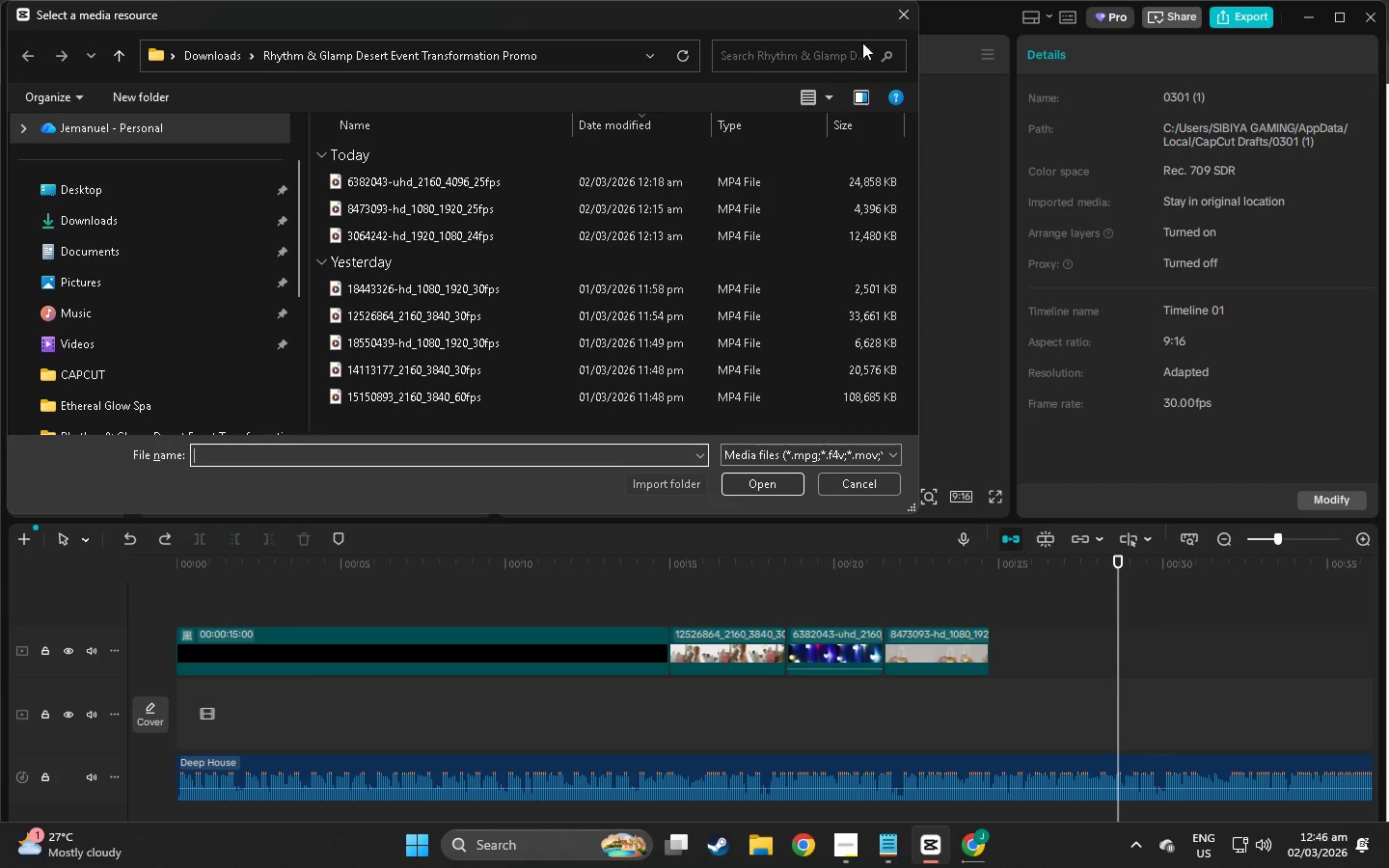 
scroll: coordinate [669, 399], scroll_direction: down, amount: 9.0
 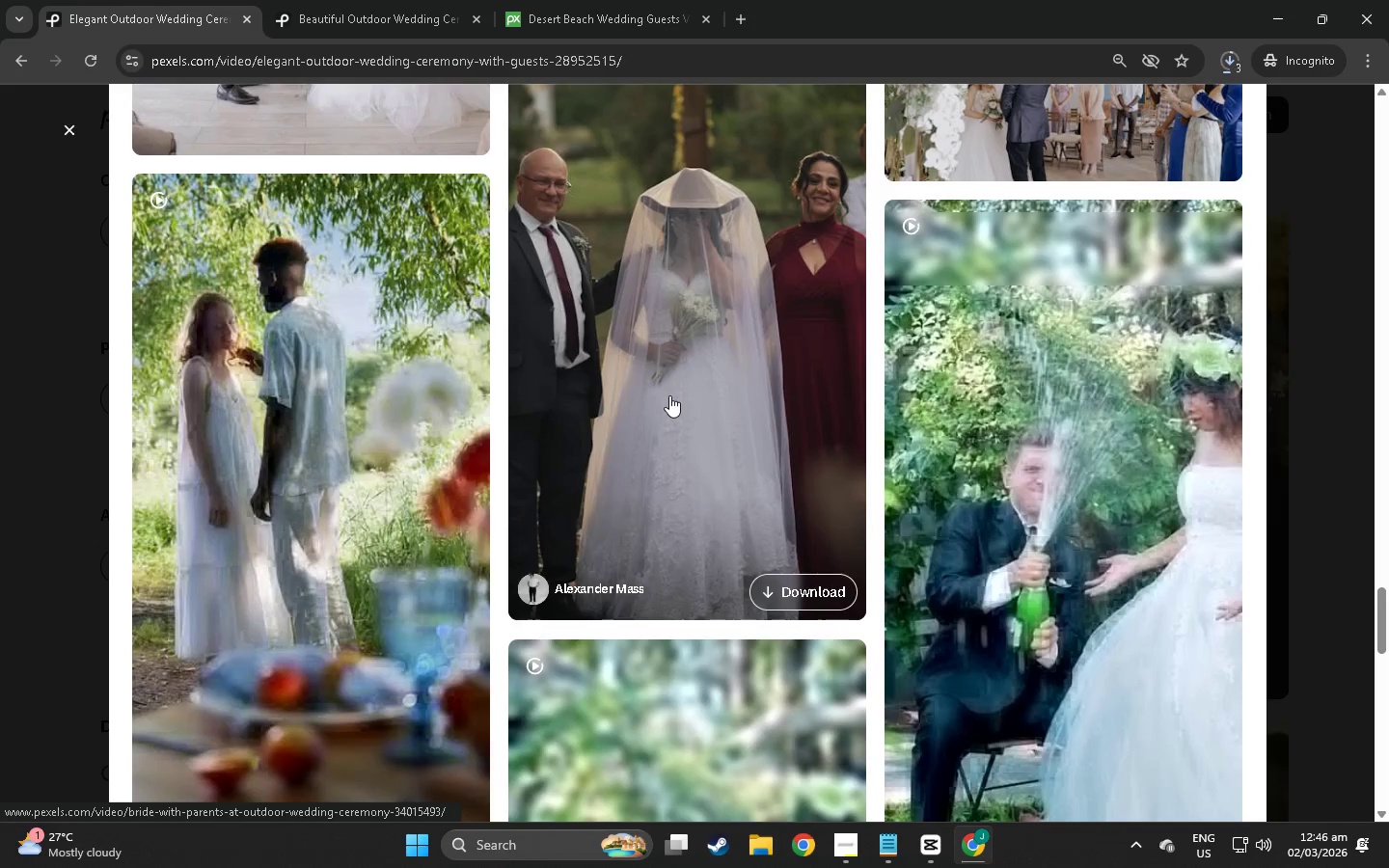 
left_click([906, 14])
 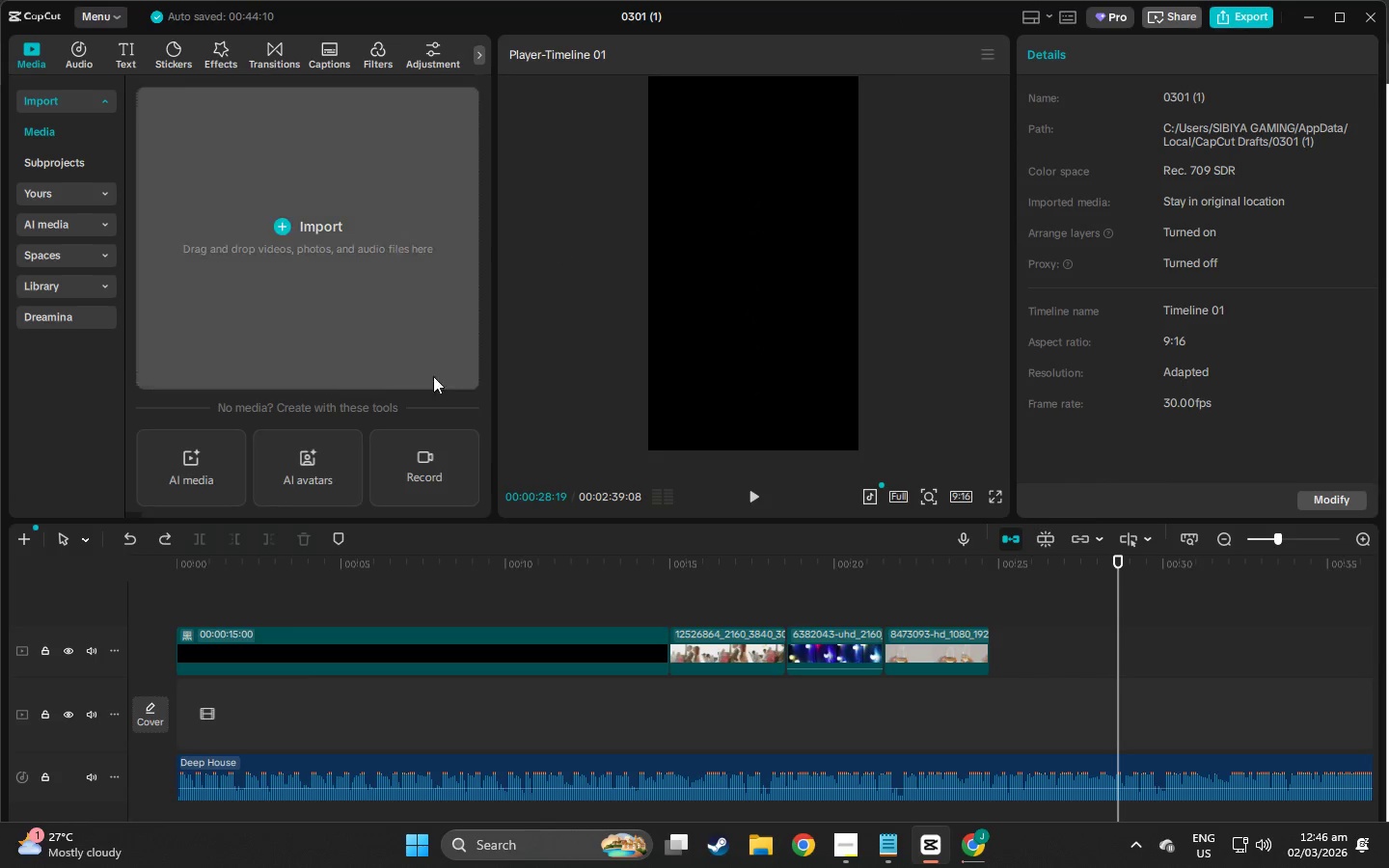 
key(Alt+Tab)
 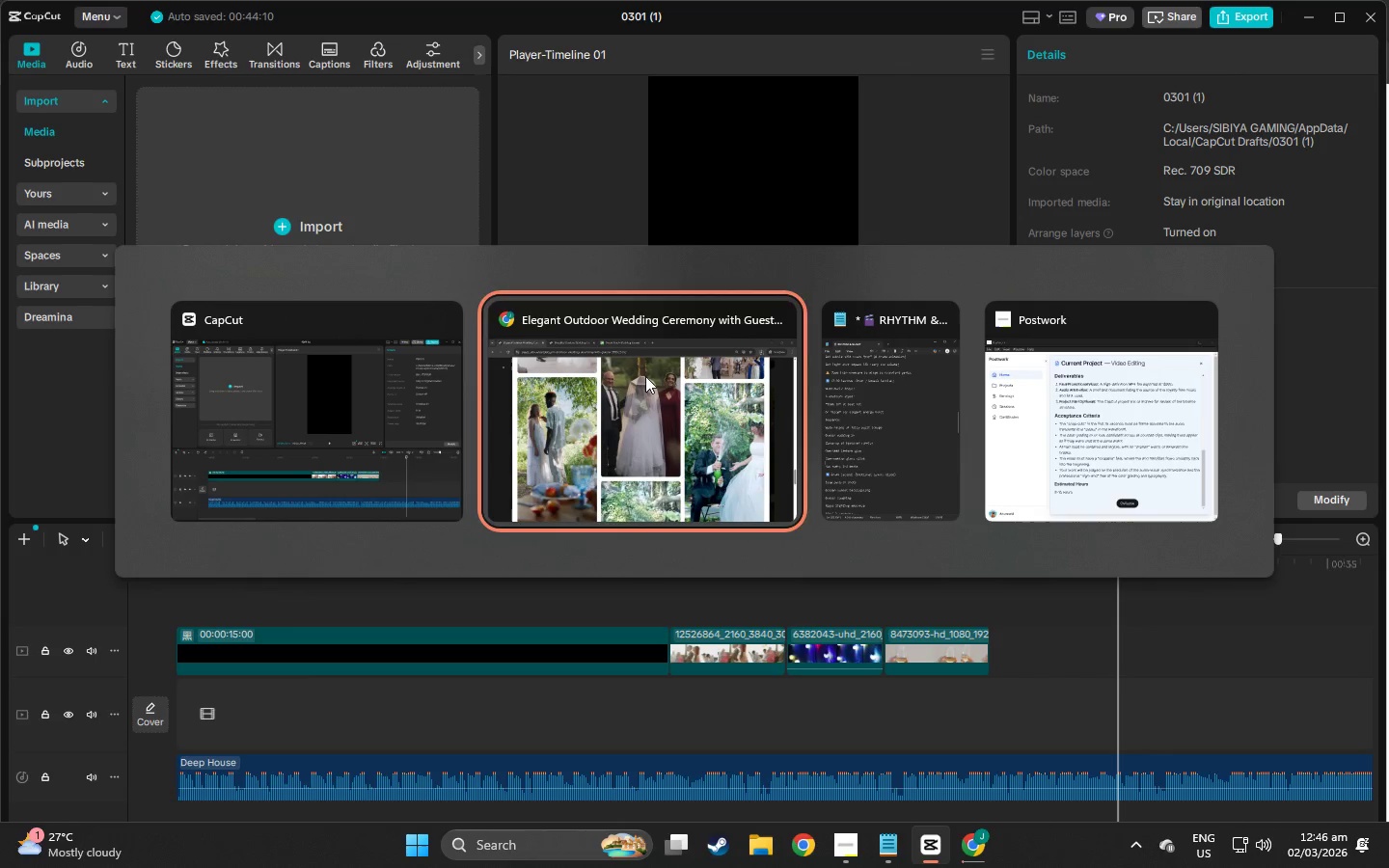 
key(Alt+Tab)
 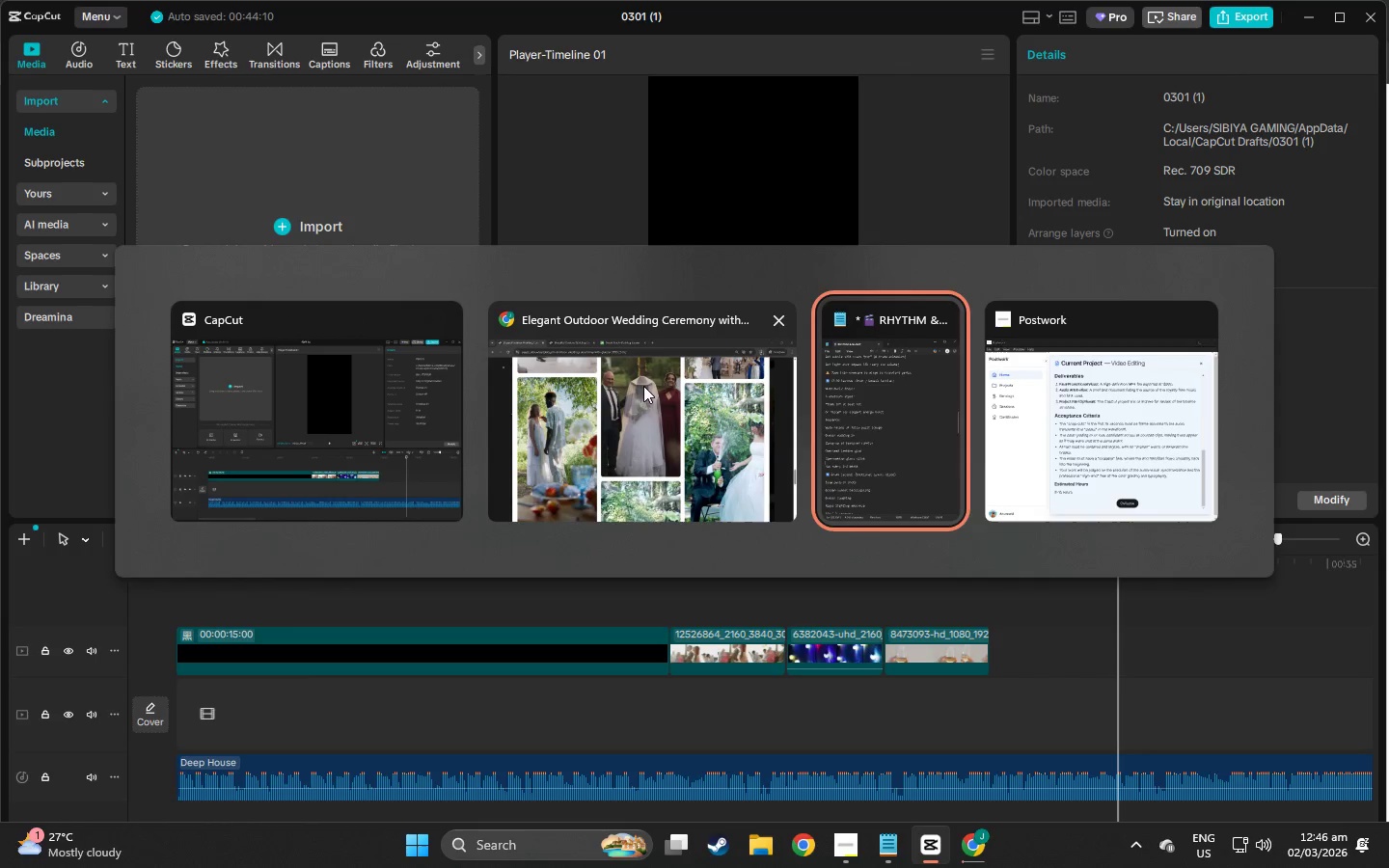 
key(Alt+Tab)
 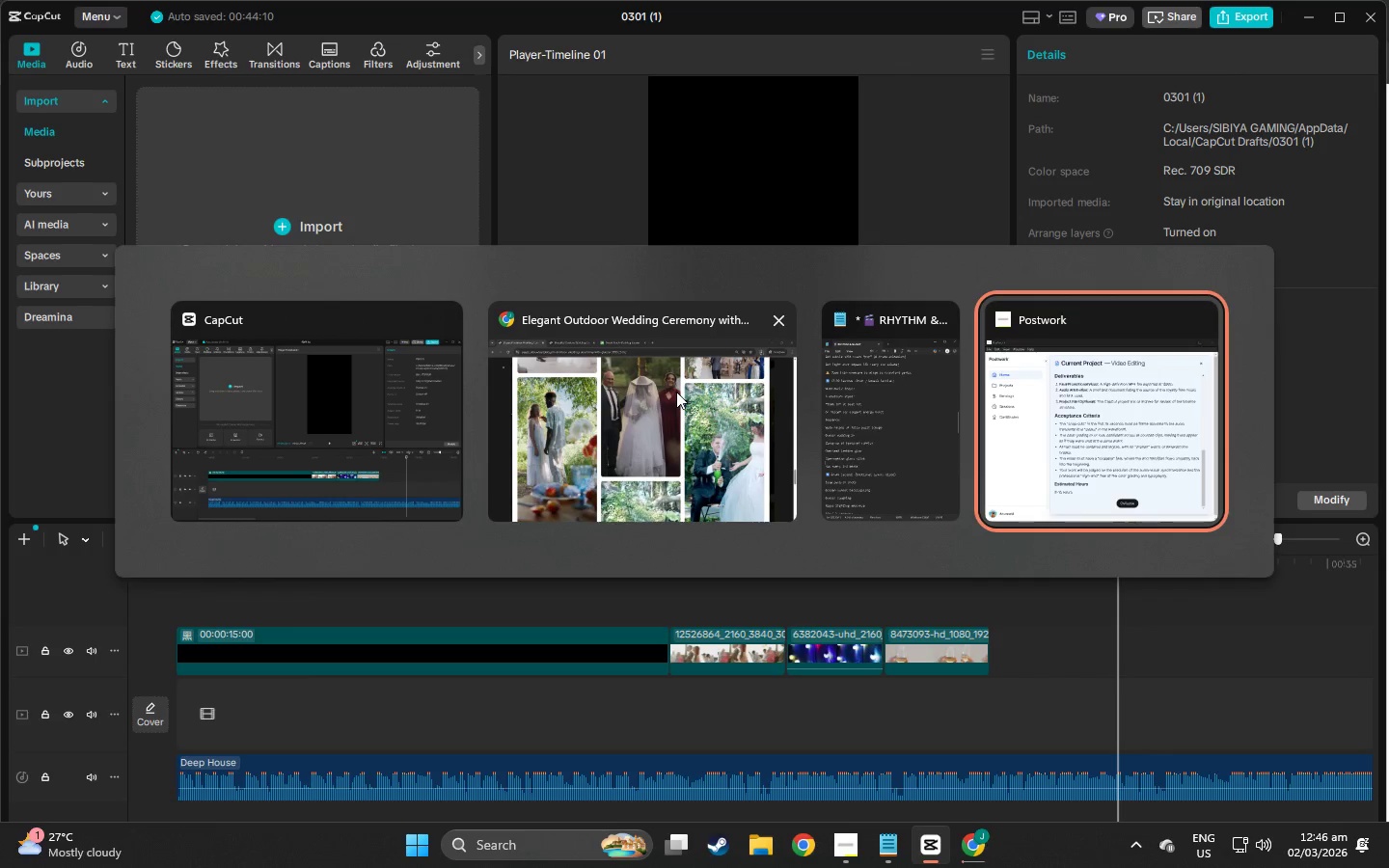 
key(Alt+Tab)
 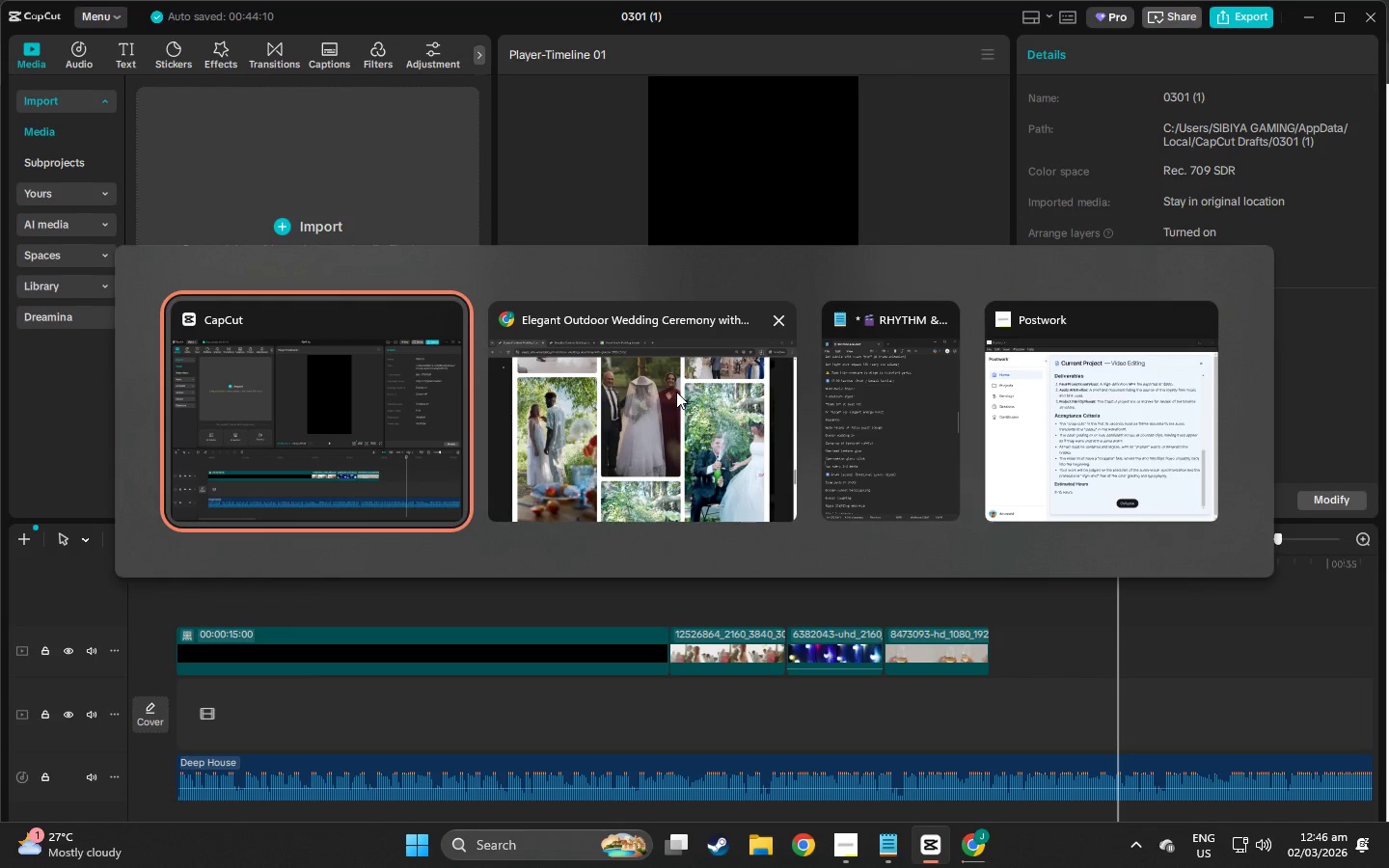 
key(Alt+Tab)
 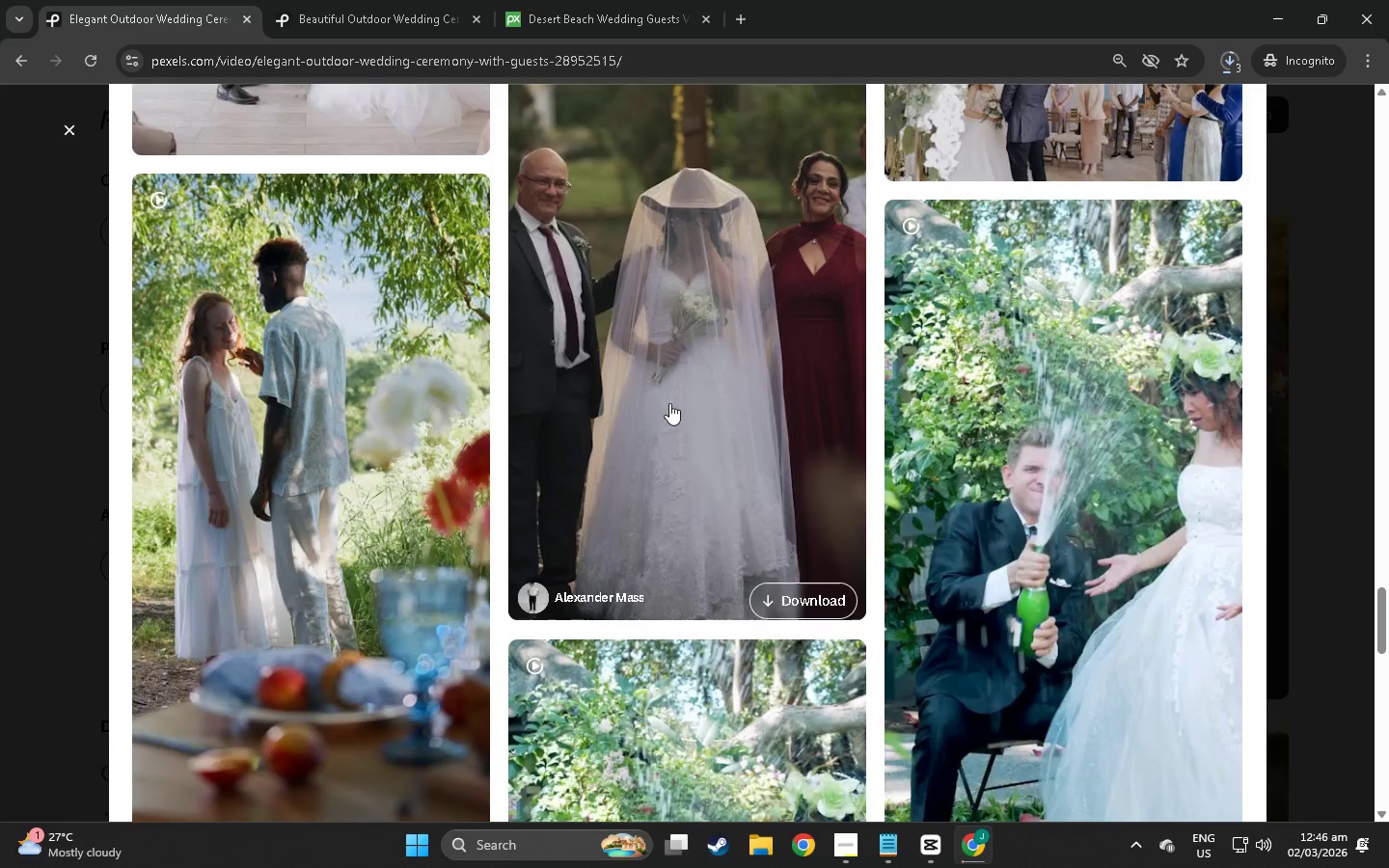 
scroll: coordinate [632, 461], scroll_direction: down, amount: 36.0
 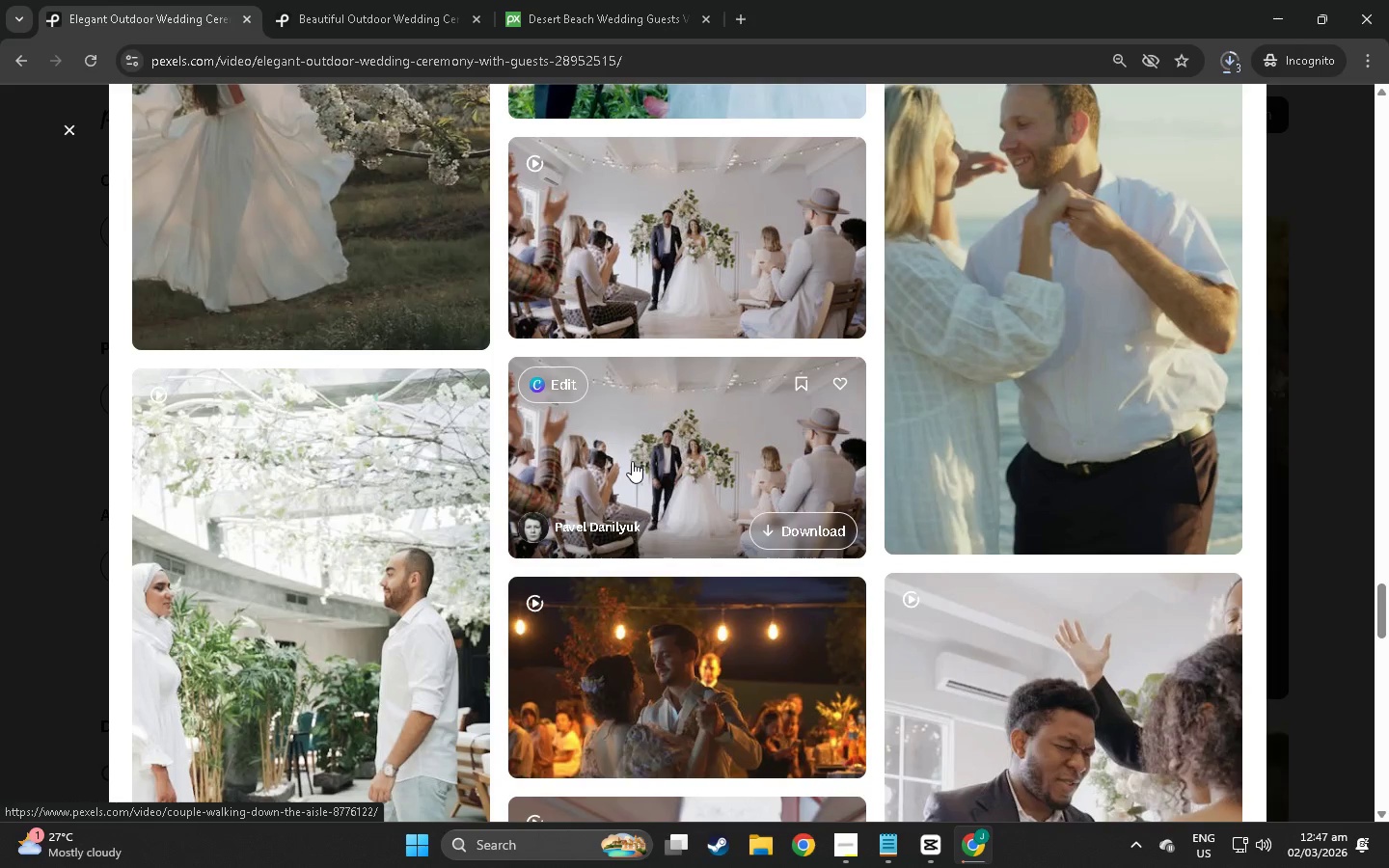 
wait(78.24)
 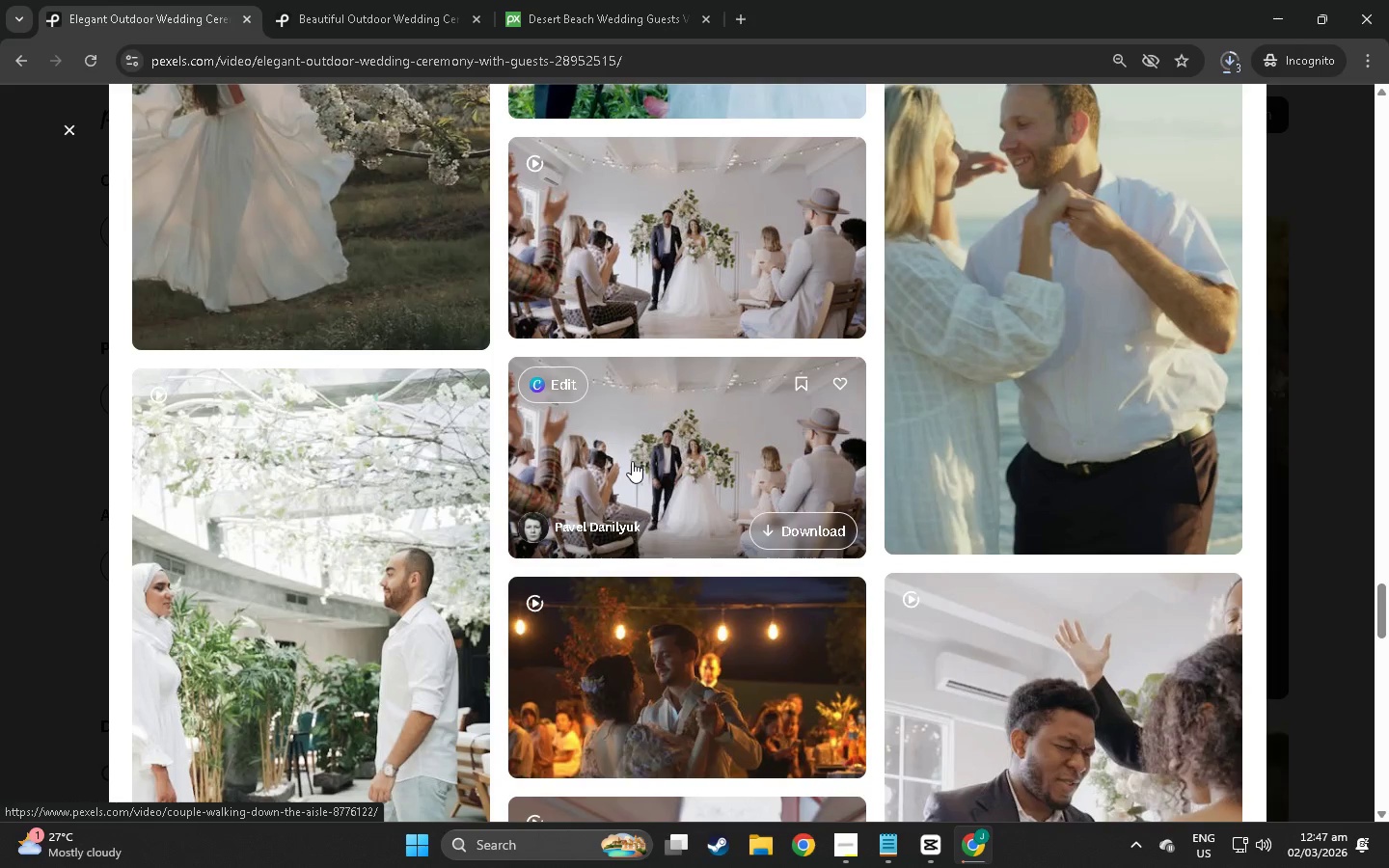 
left_click_drag(start_coordinate=[336, 9], to_coordinate=[624, 0])
 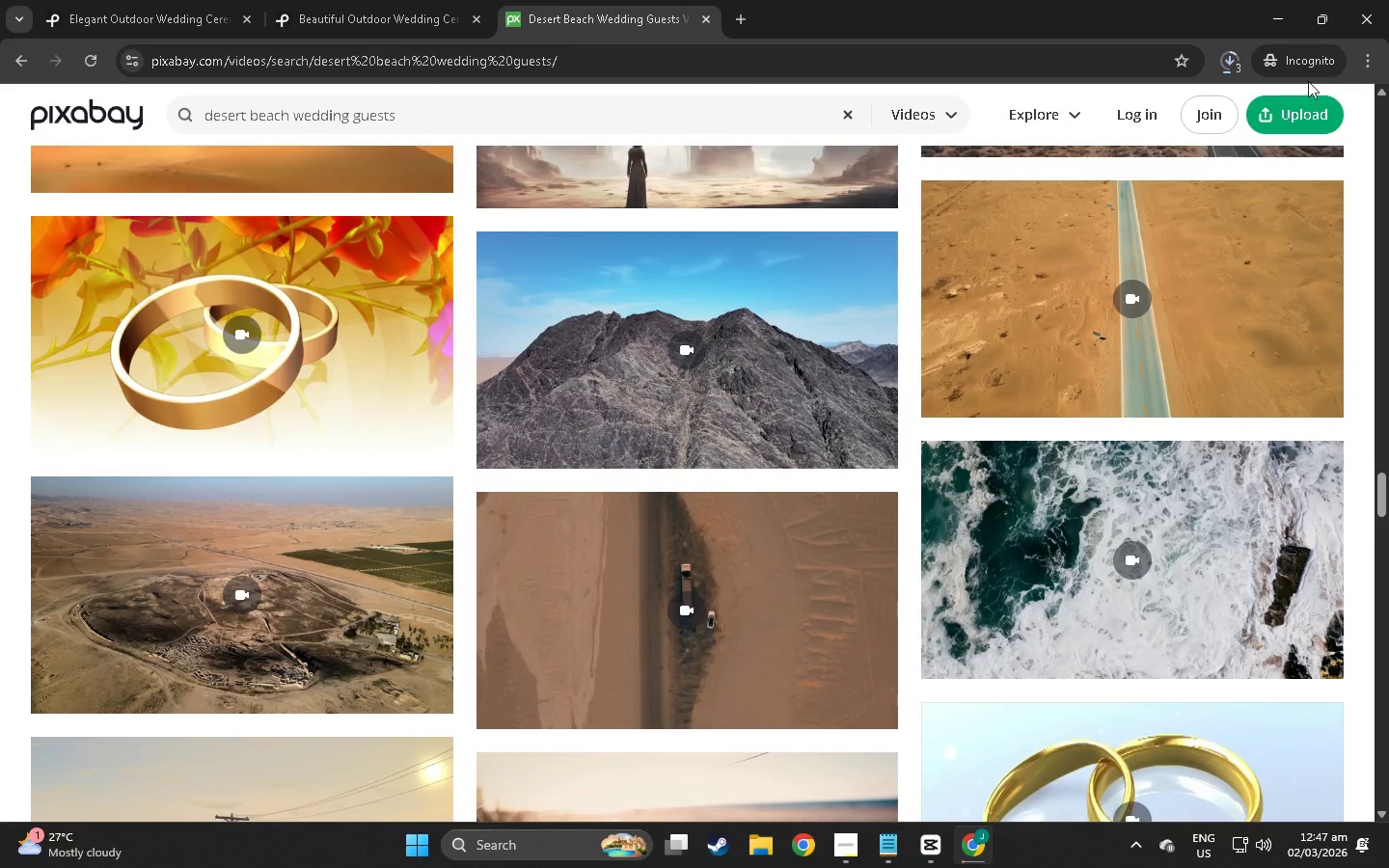 
scroll: coordinate [655, 405], scroll_direction: down, amount: 3.0
 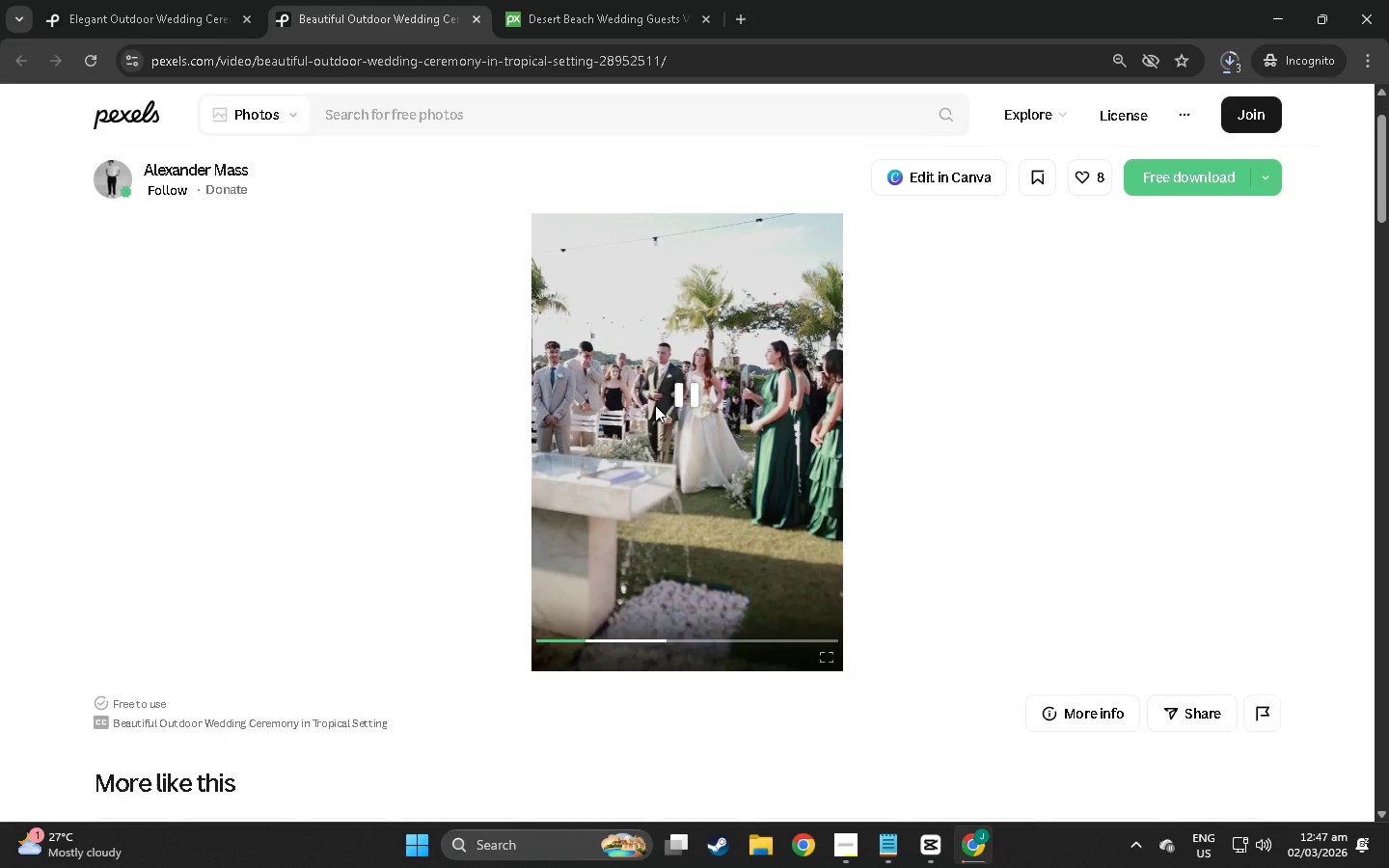 
scroll: coordinate [675, 438], scroll_direction: up, amount: 3.0
 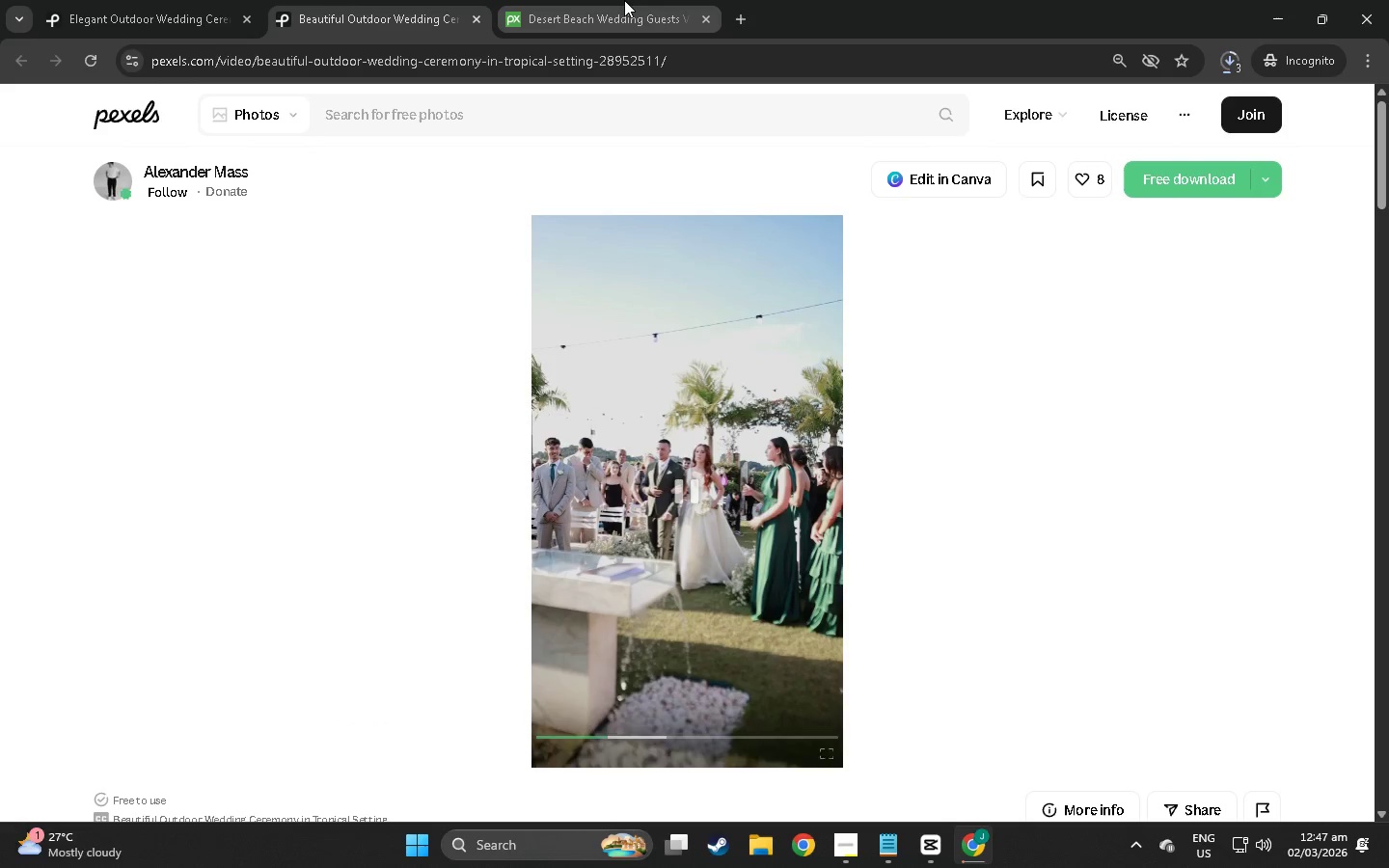 
left_click([624, 0])
 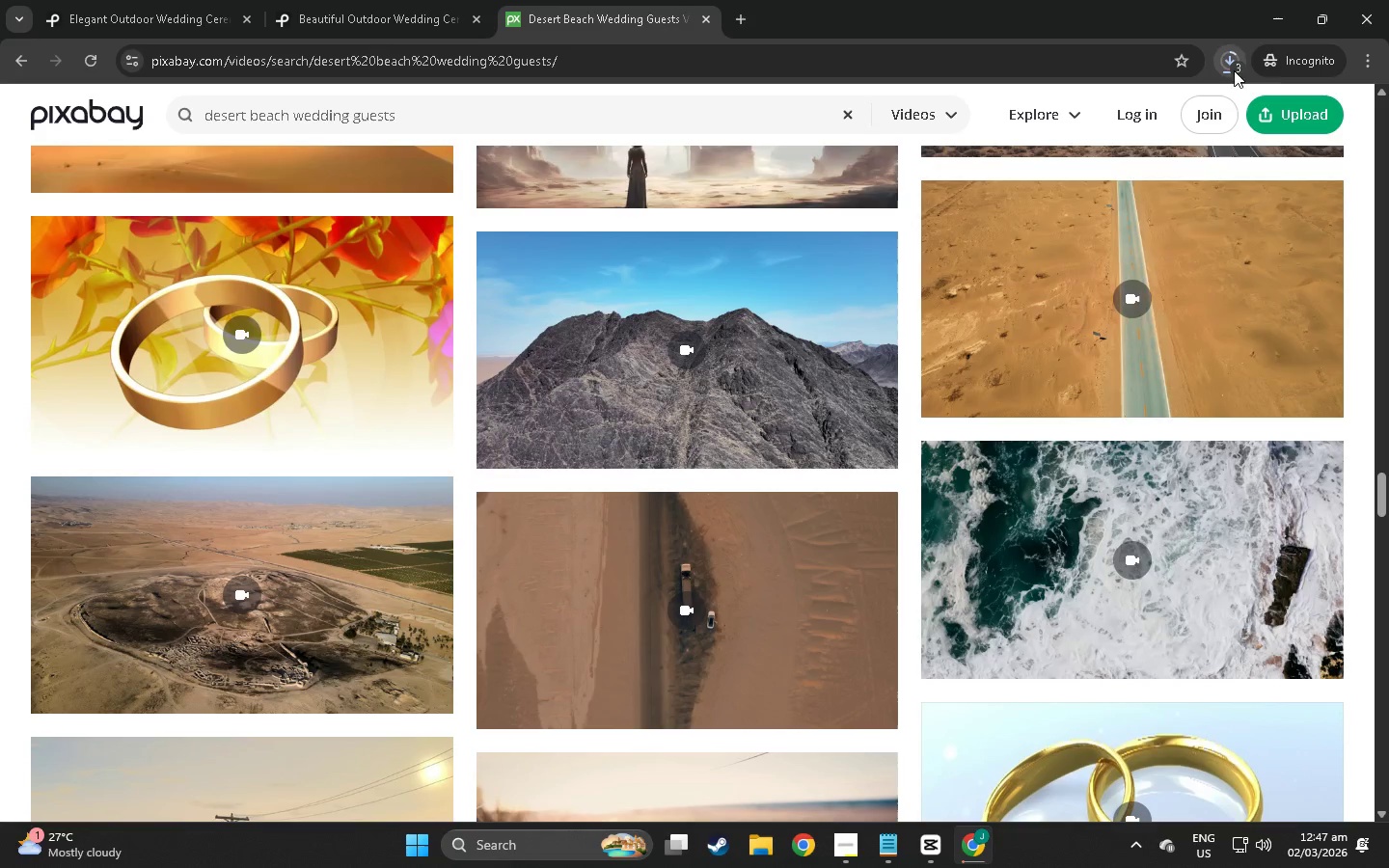 
scroll: coordinate [676, 510], scroll_direction: down, amount: 17.0
 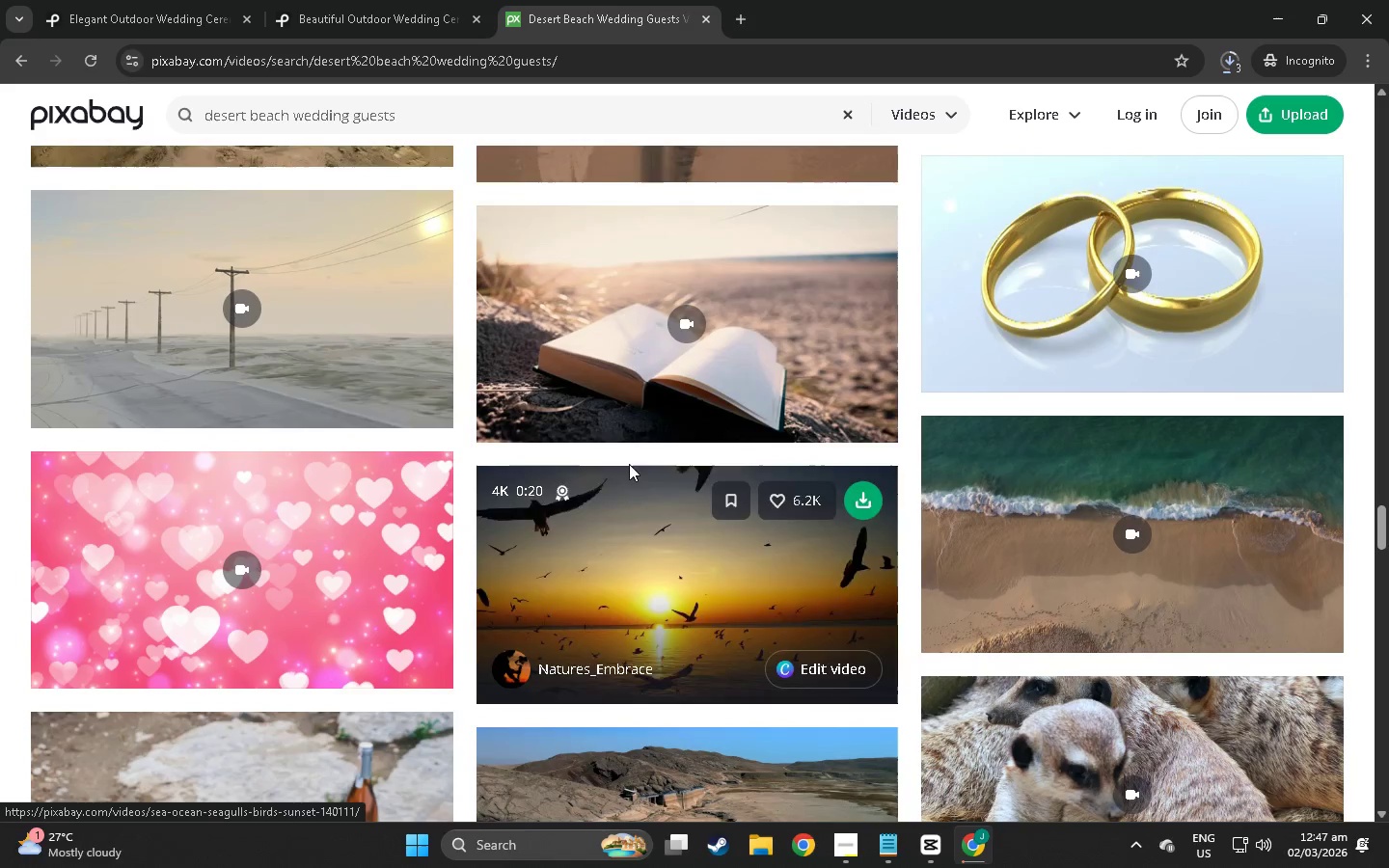 
left_click([312, 0])
 